 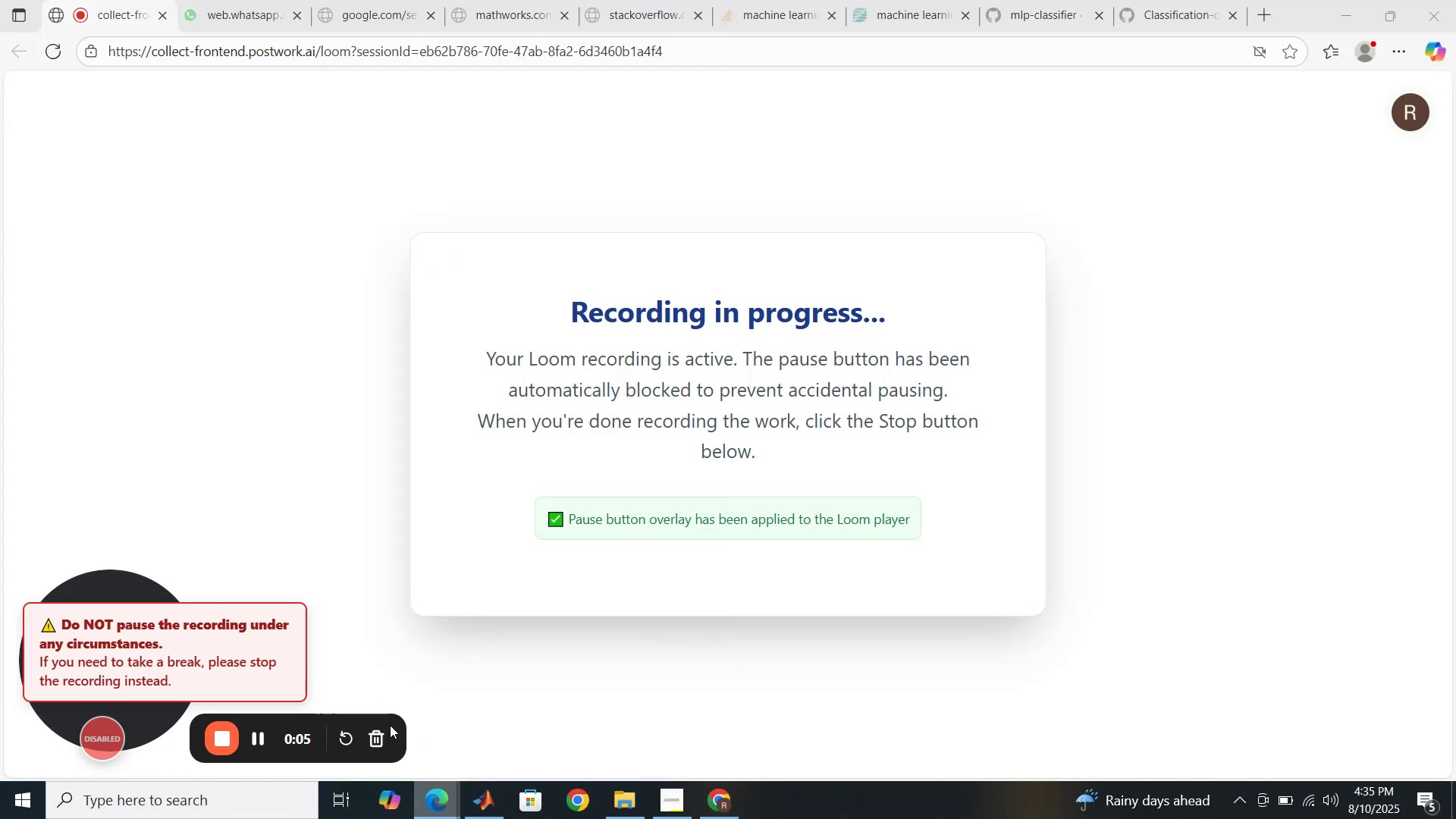 
left_click([655, 801])
 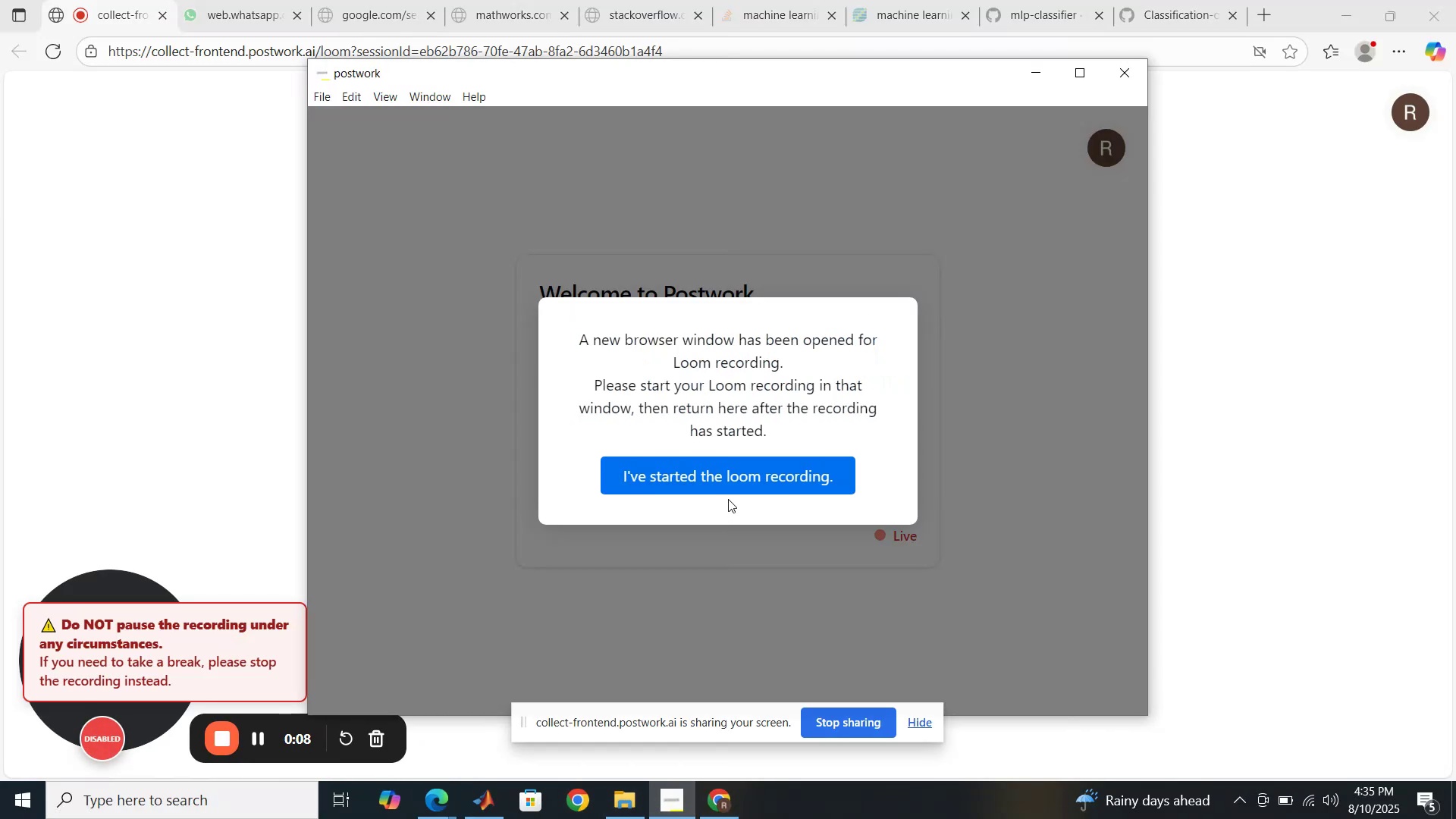 
left_click([729, 461])
 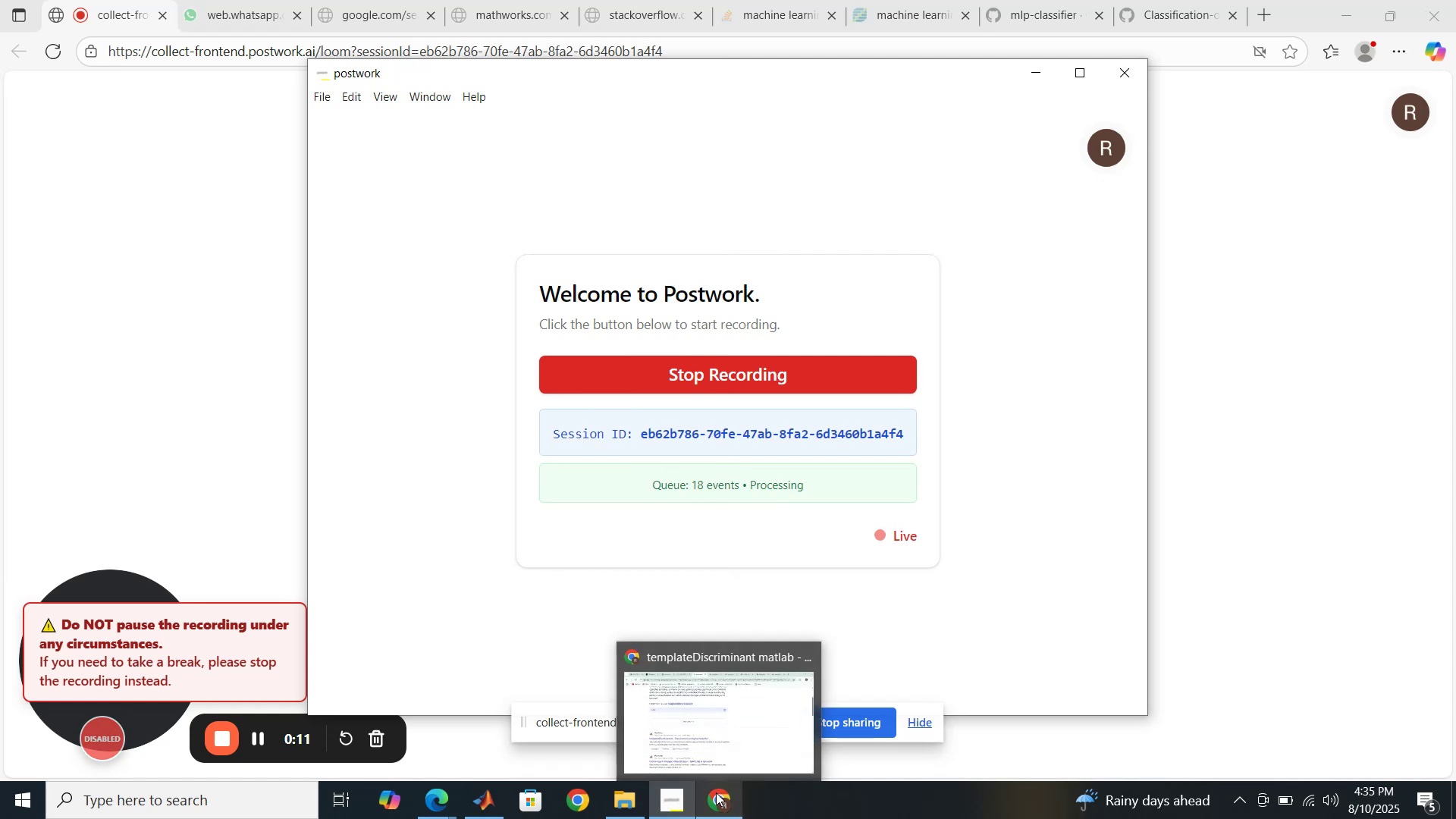 
left_click([629, 795])
 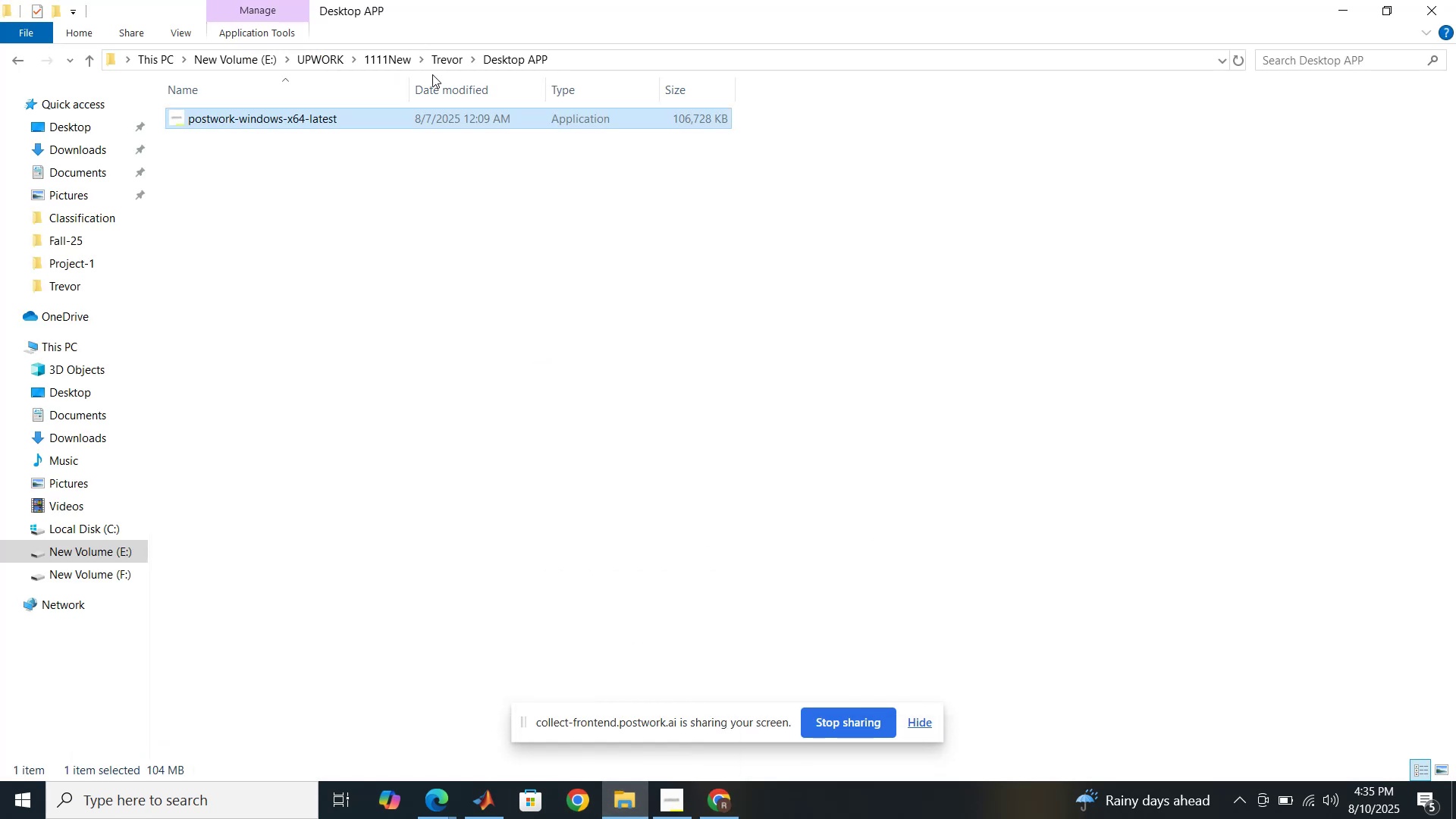 
left_click([442, 65])
 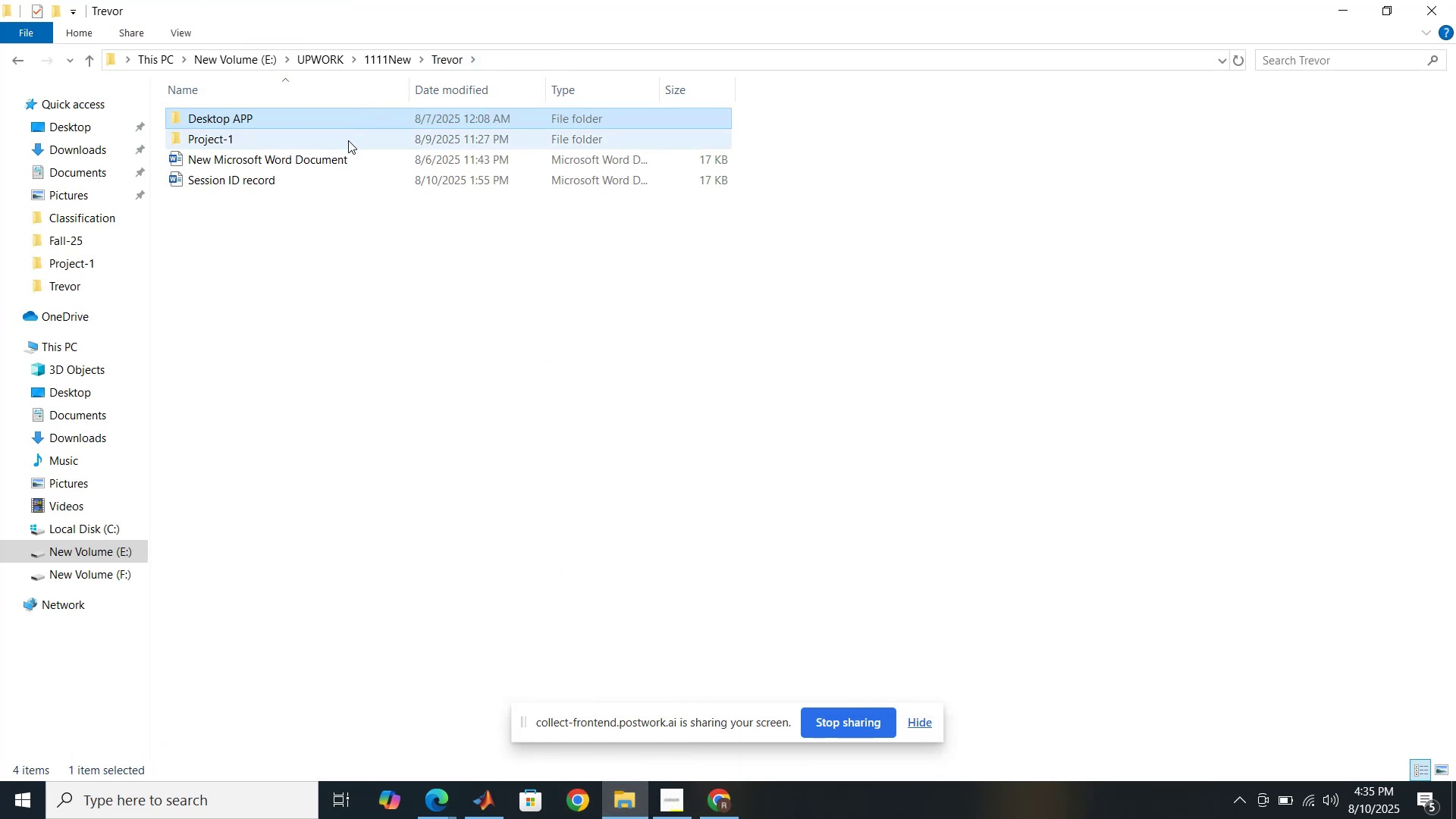 
double_click([348, 140])
 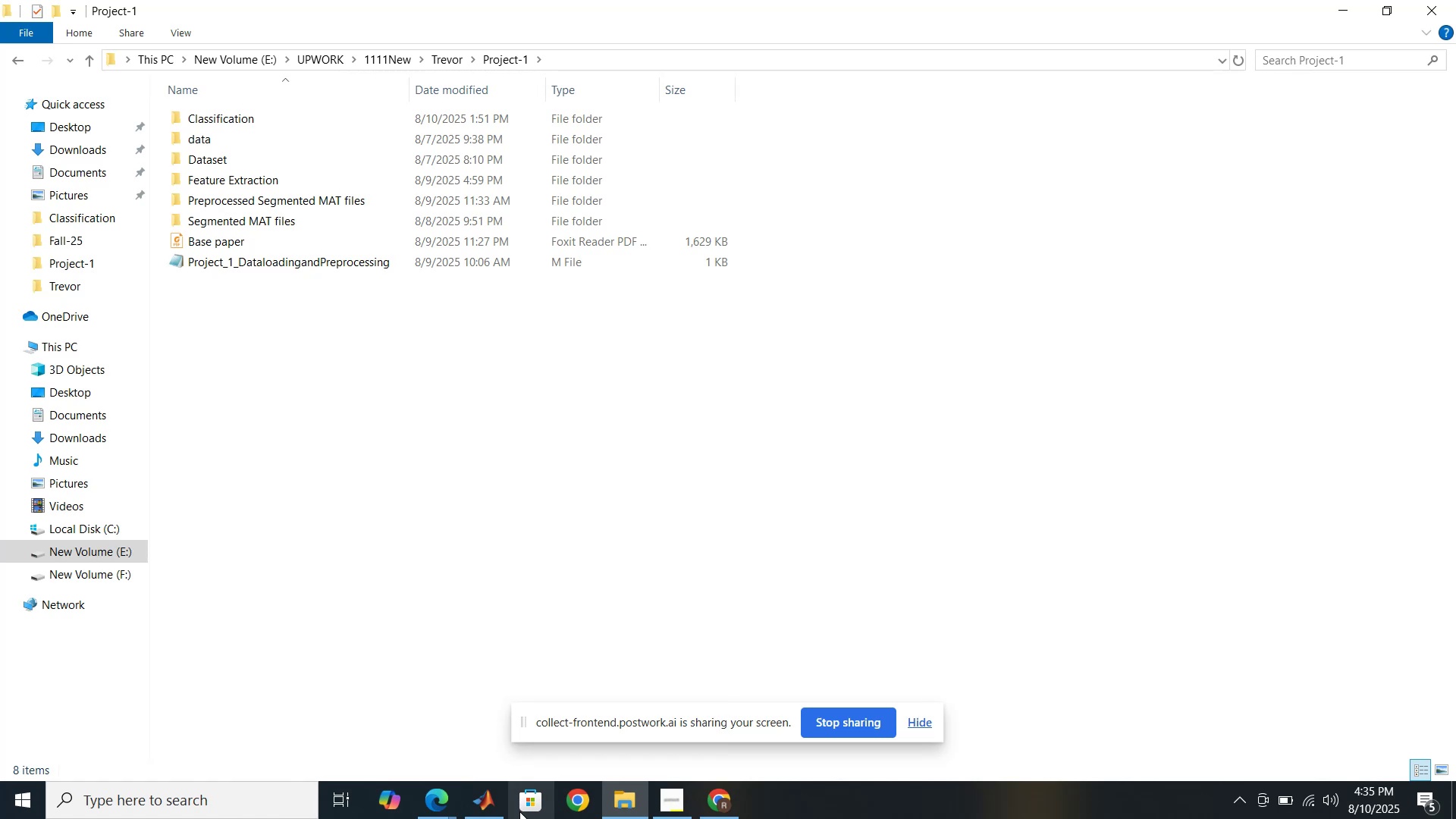 
left_click([498, 816])
 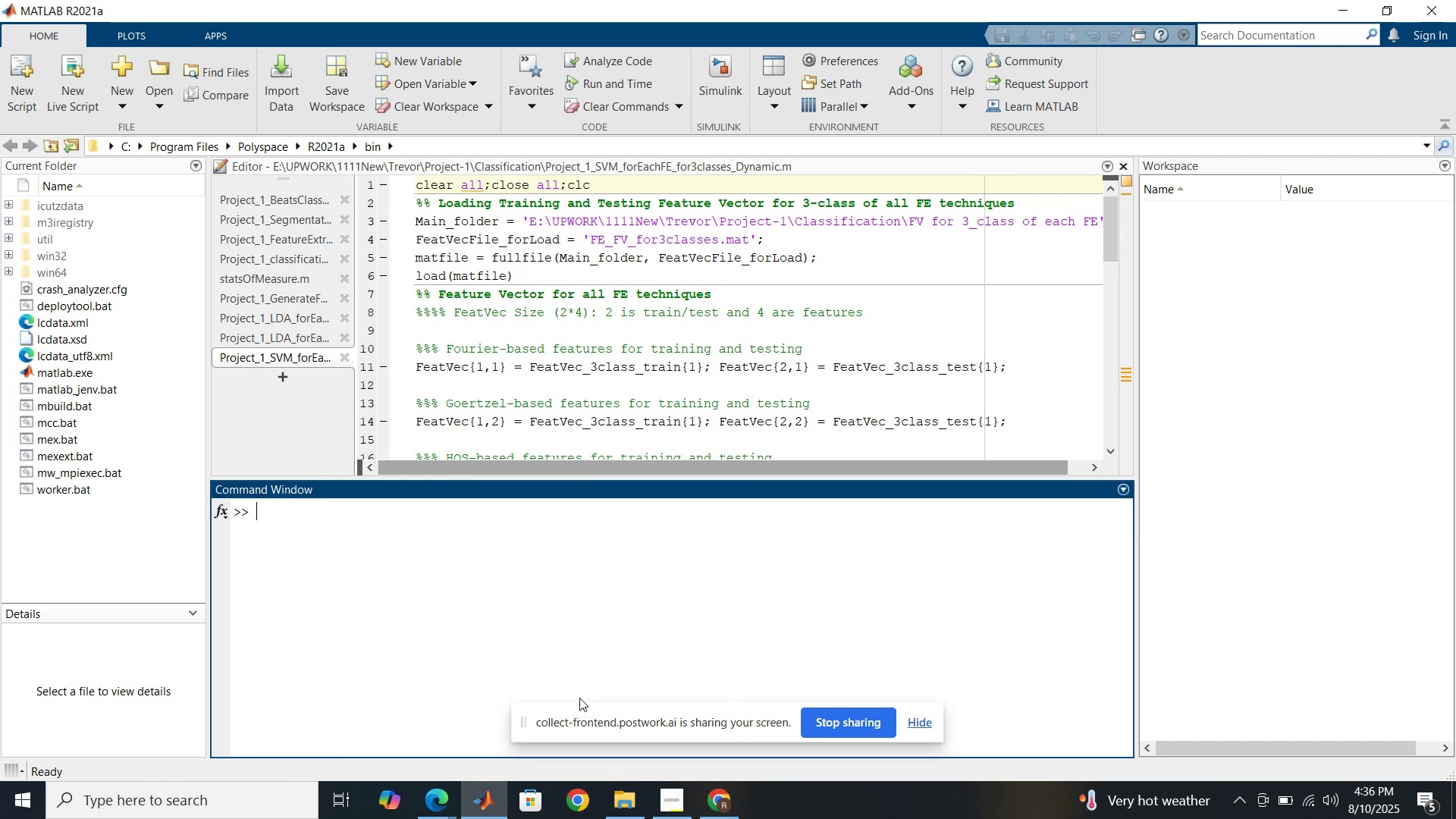 
wait(23.36)
 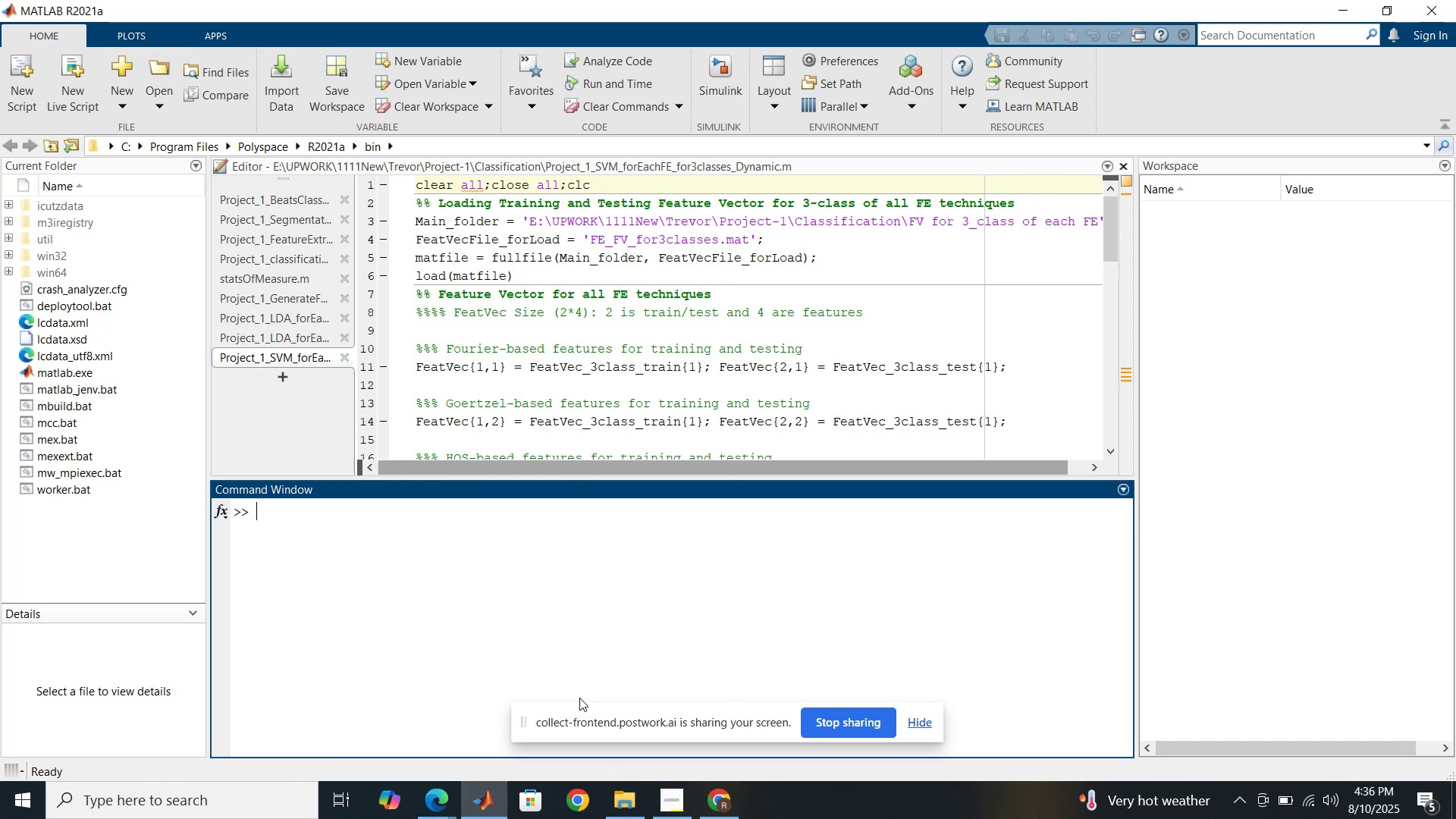 
left_click([1426, 143])
 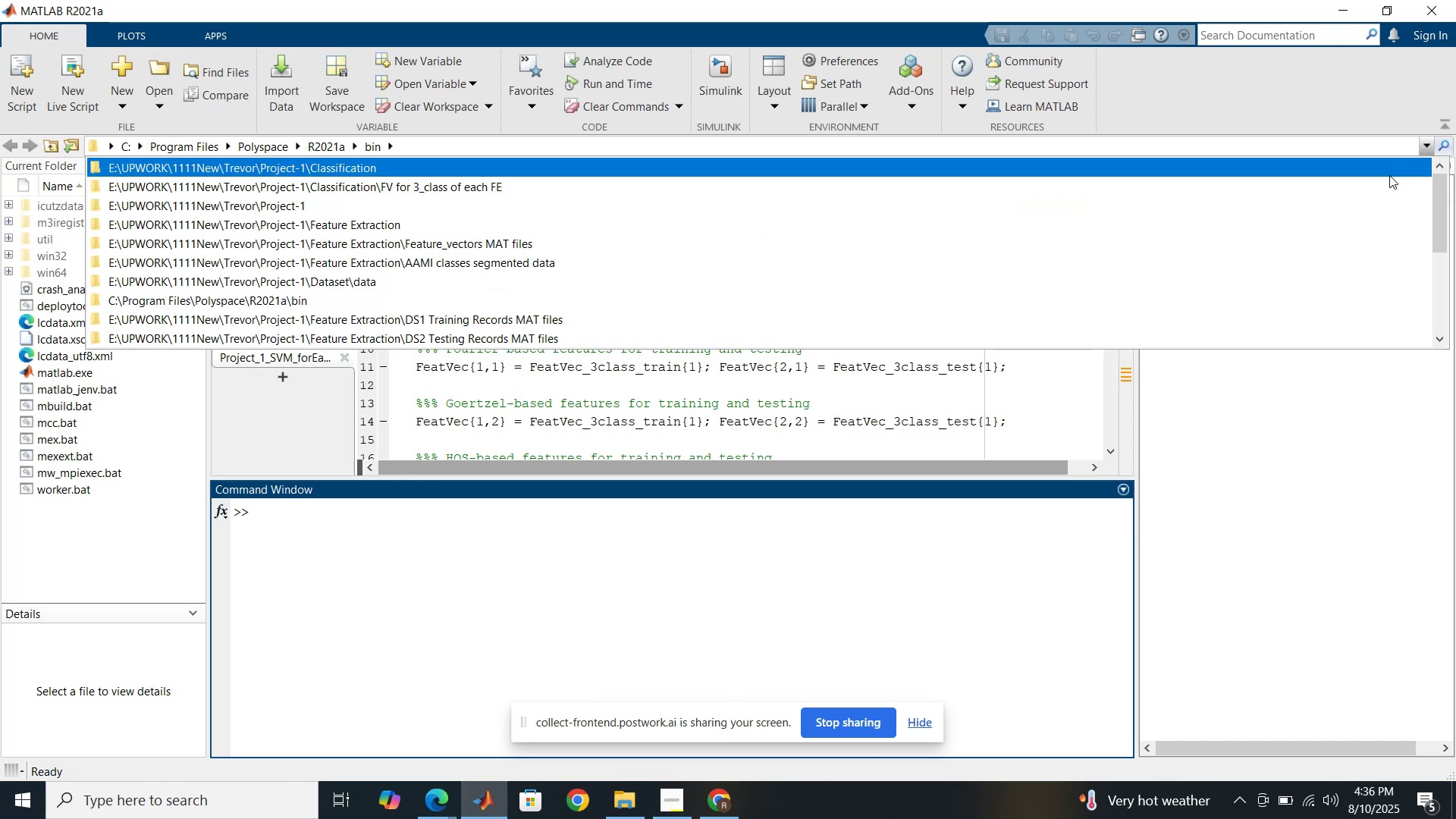 
left_click([1389, 175])
 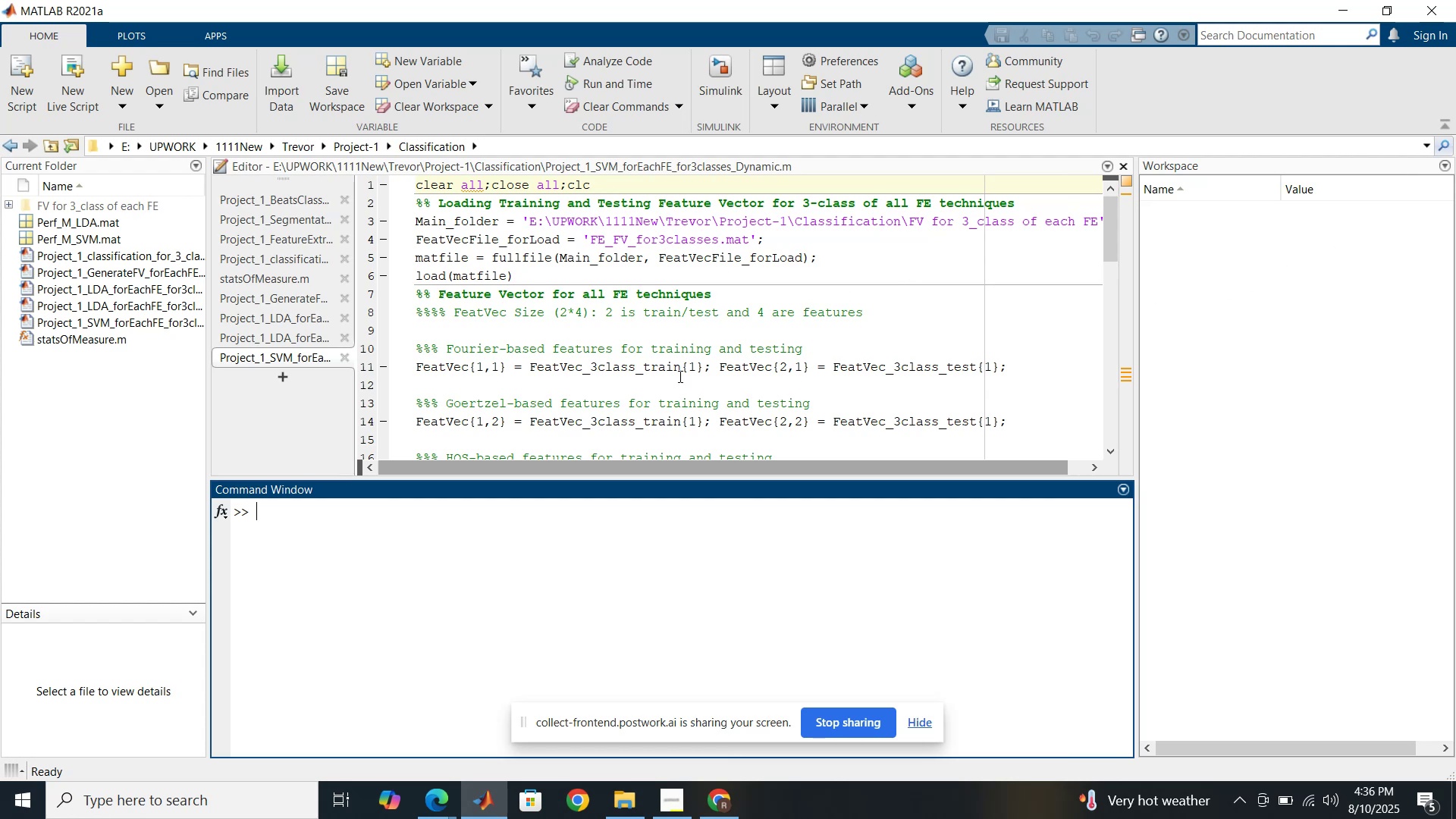 
wait(13.79)
 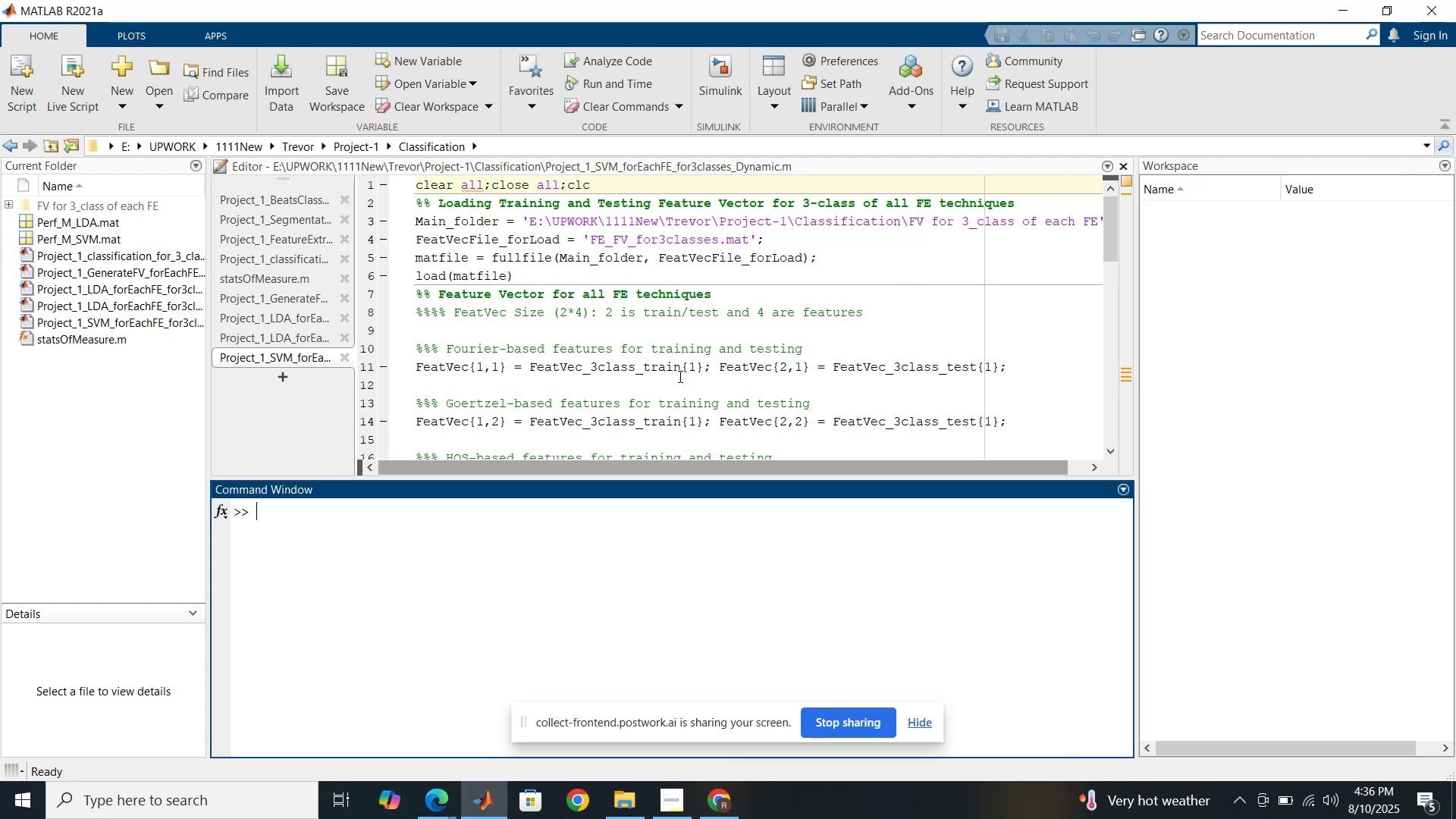 
left_click([713, 803])
 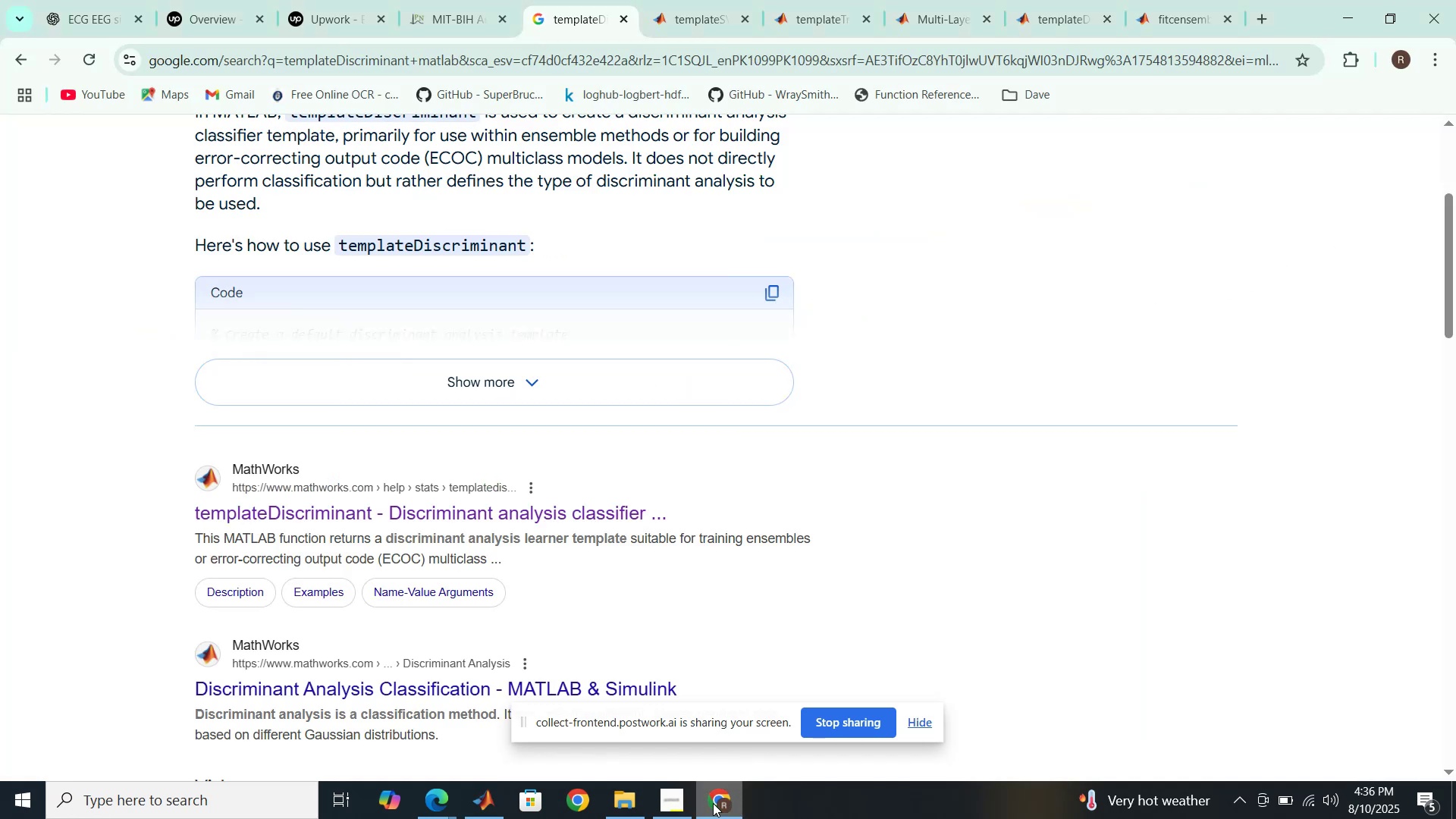 
left_click([713, 803])
 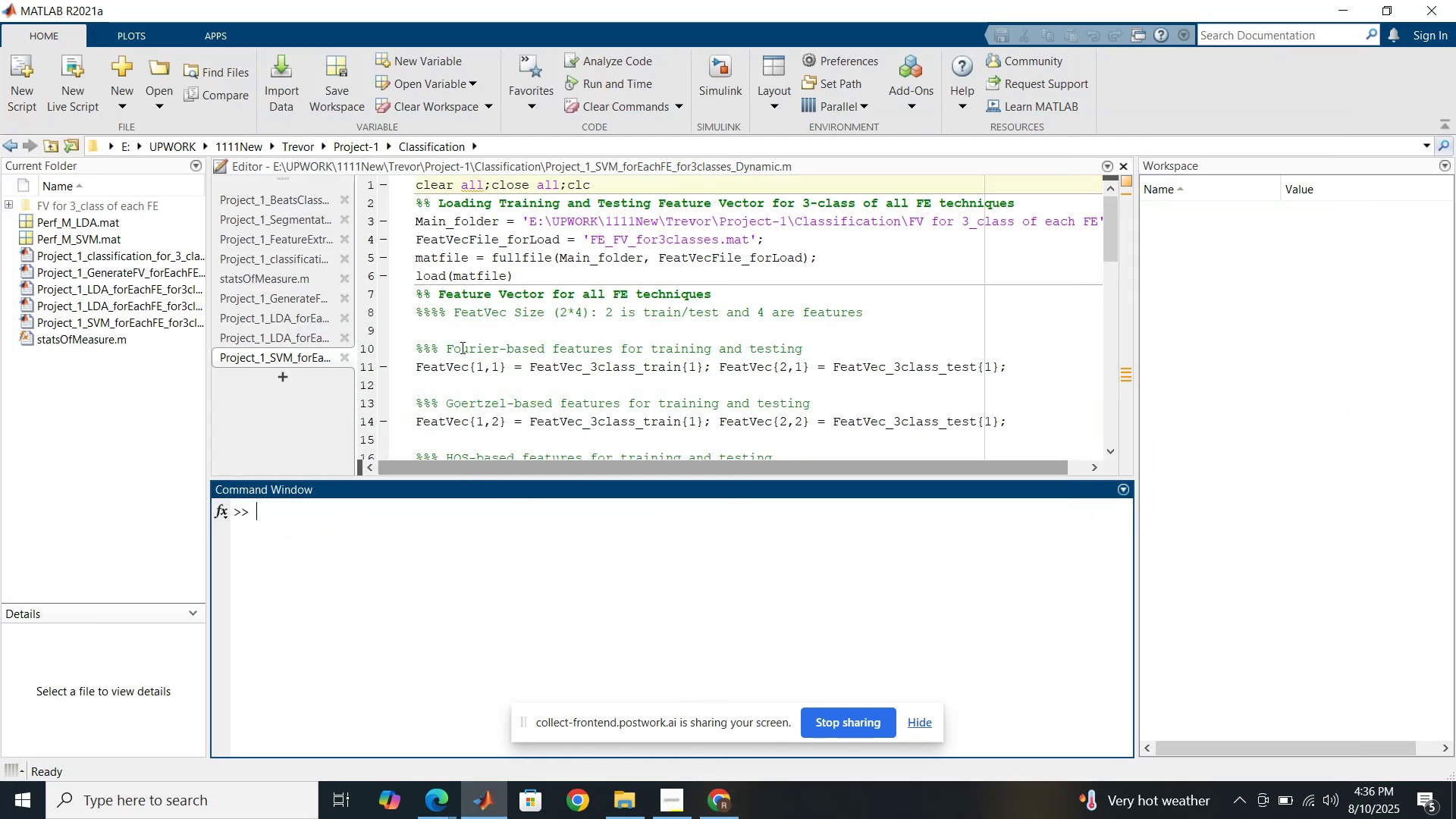 
left_click([461, 347])
 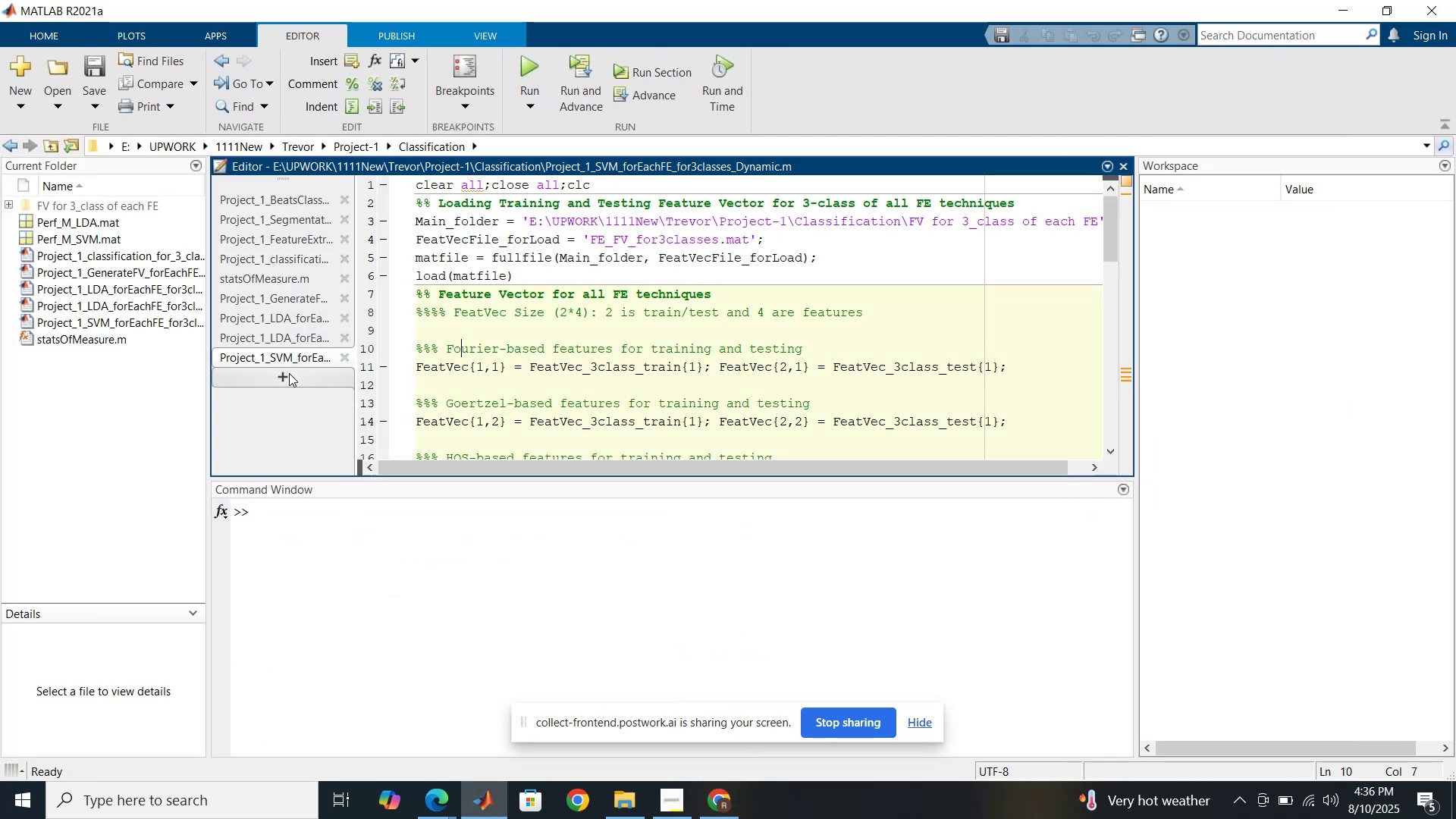 
left_click([288, 373])
 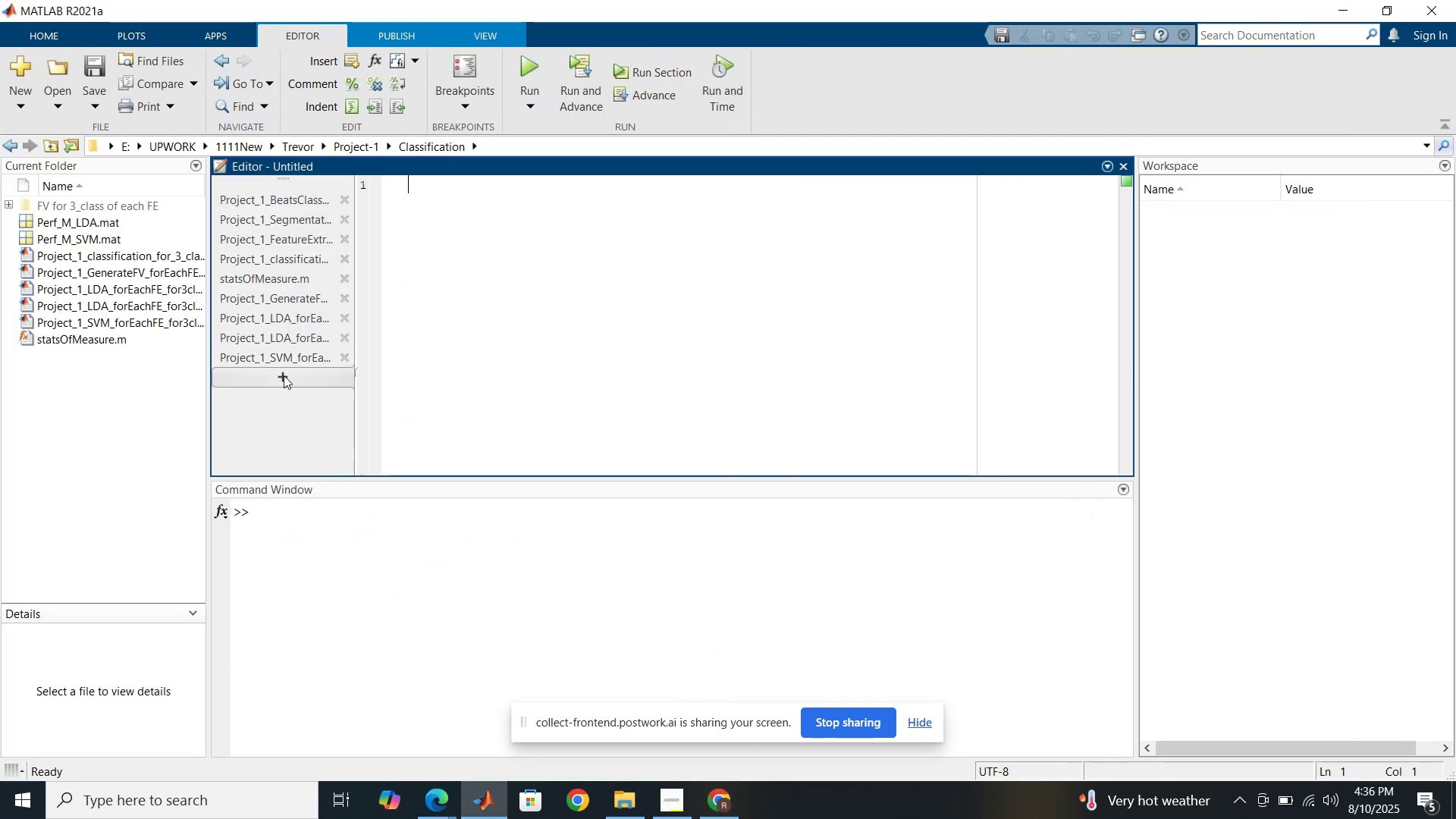 
scroll: coordinate [290, 369], scroll_direction: down, amount: 1.0
 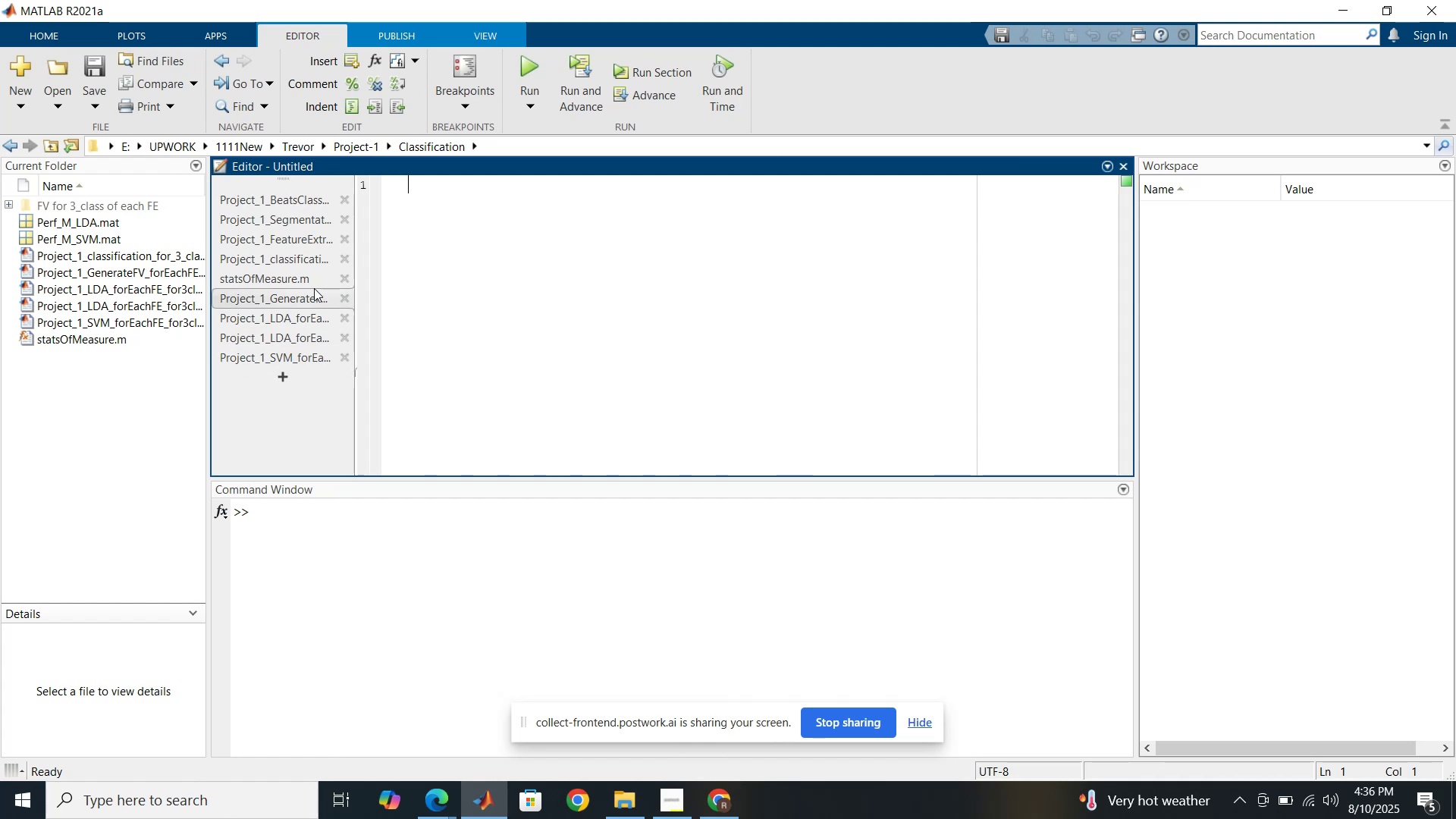 
left_click([340, 281])
 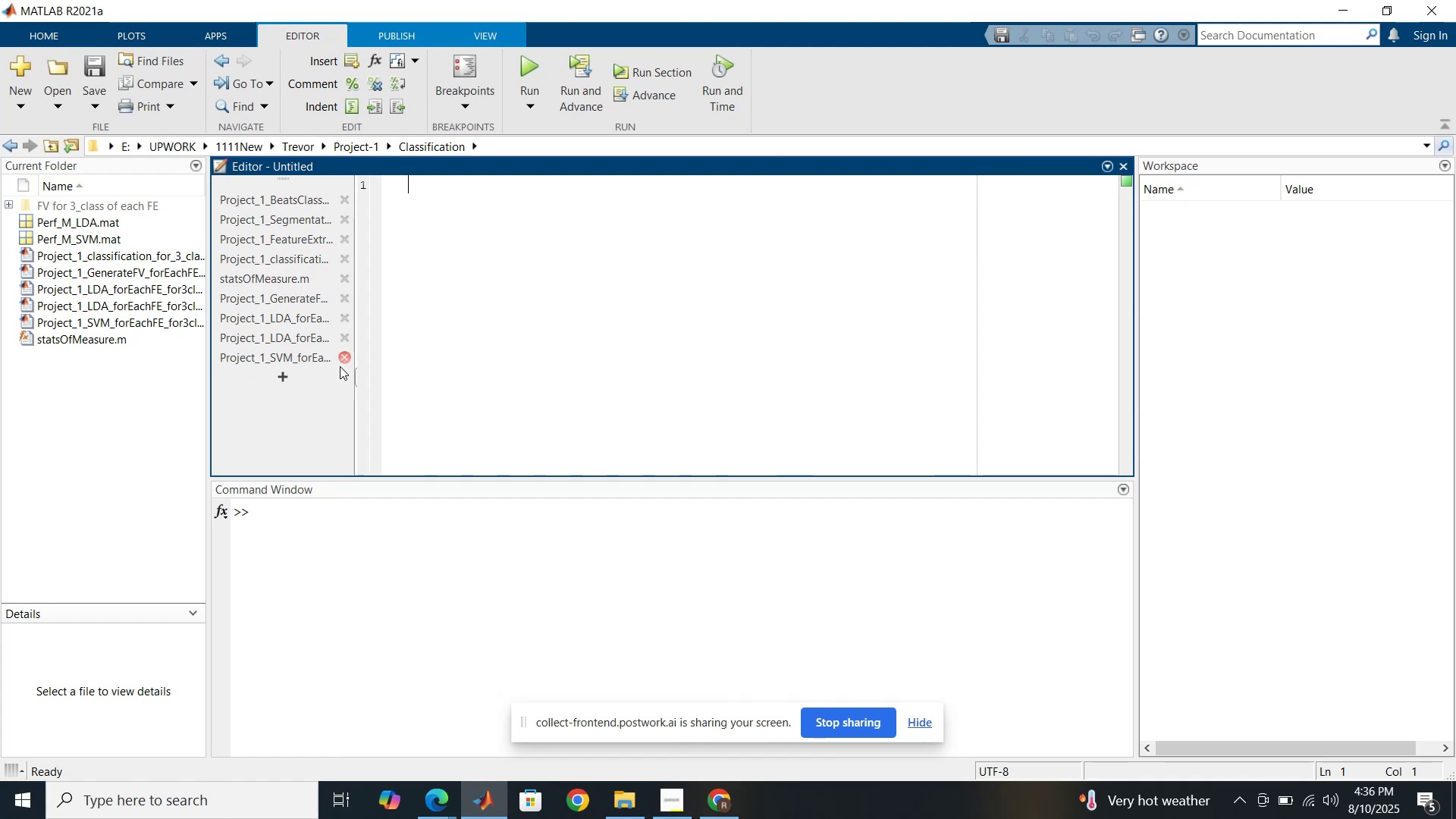 
wait(6.73)
 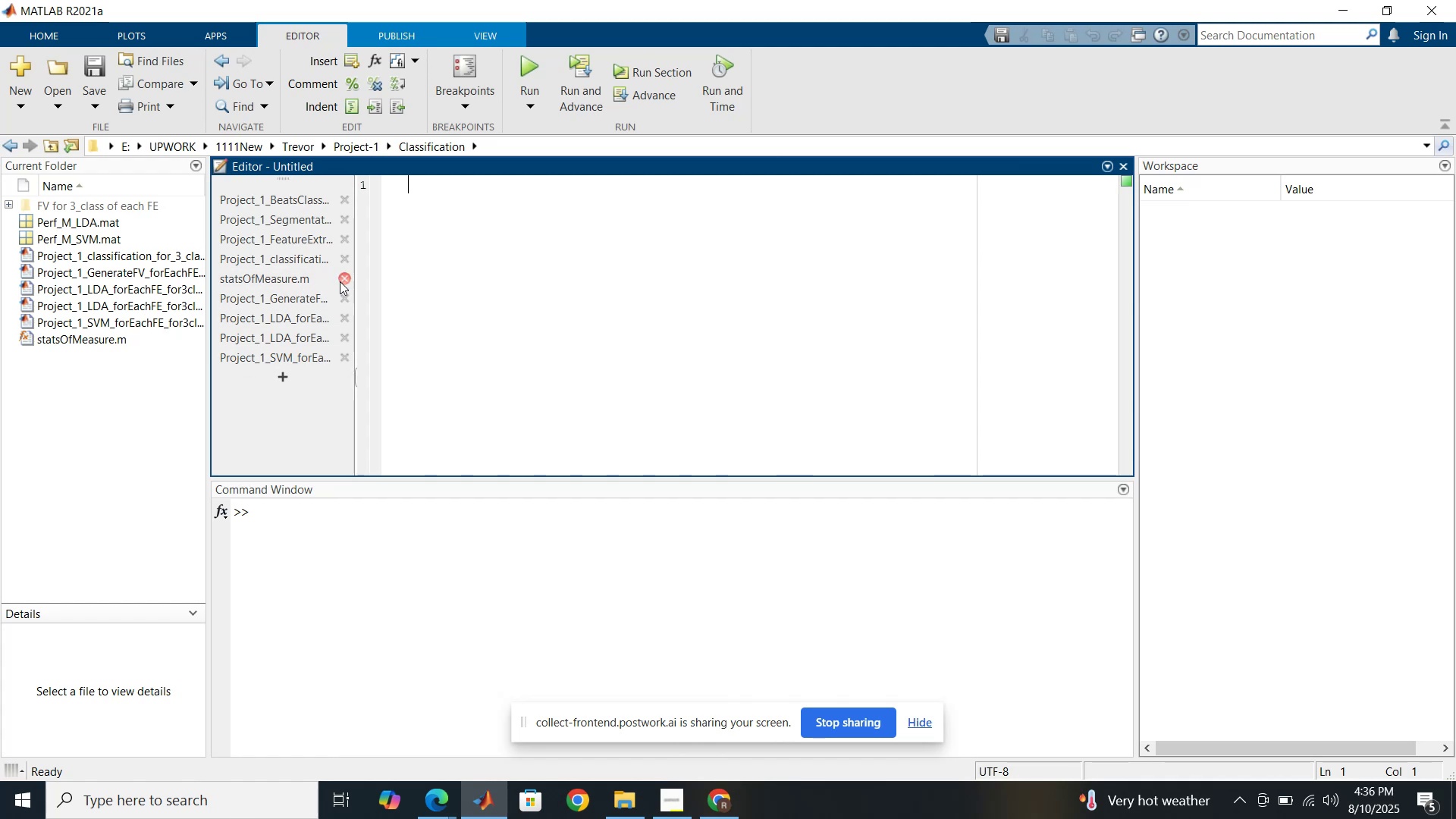 
left_click([344, 279])
 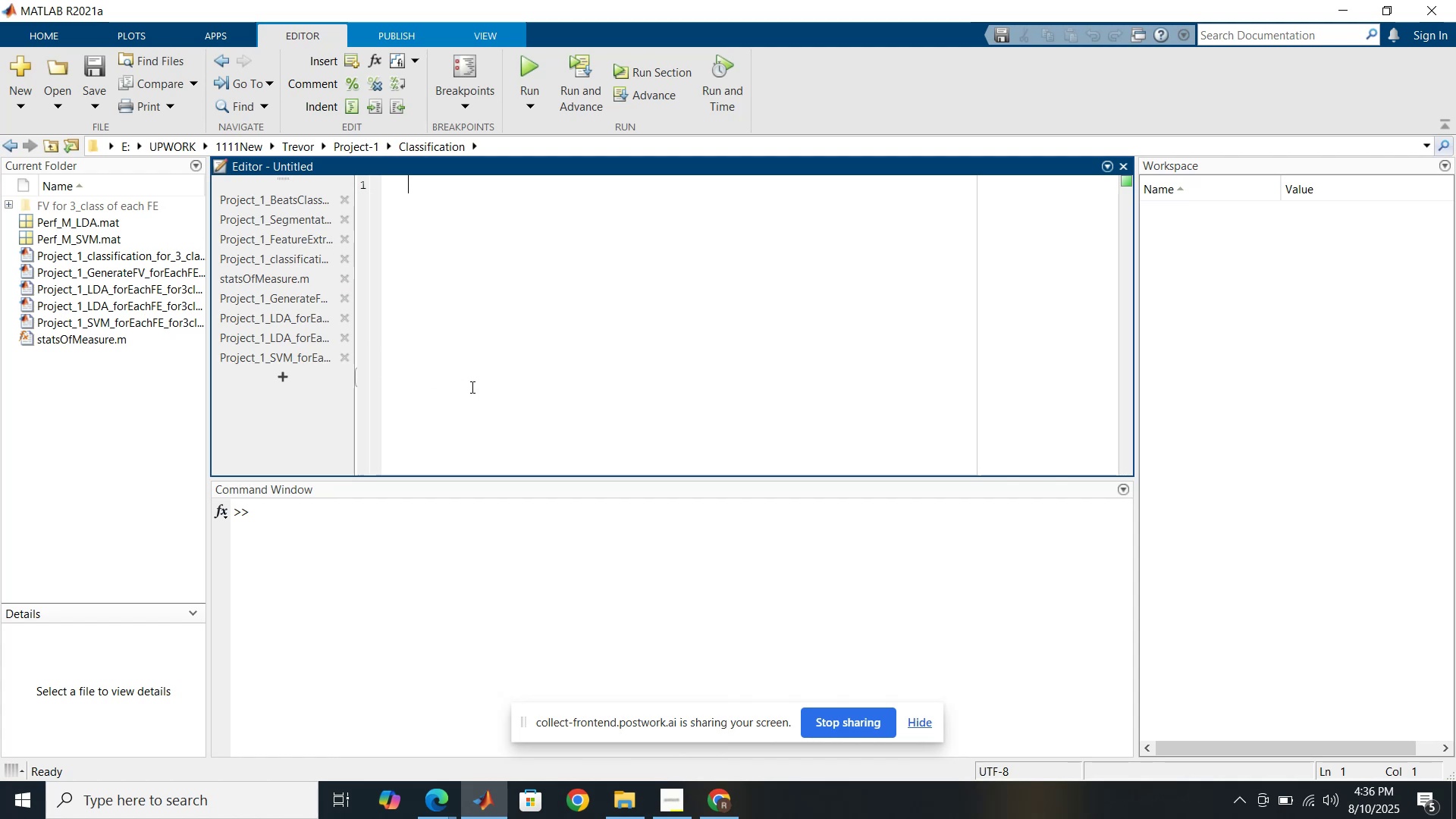 
left_click([471, 387])
 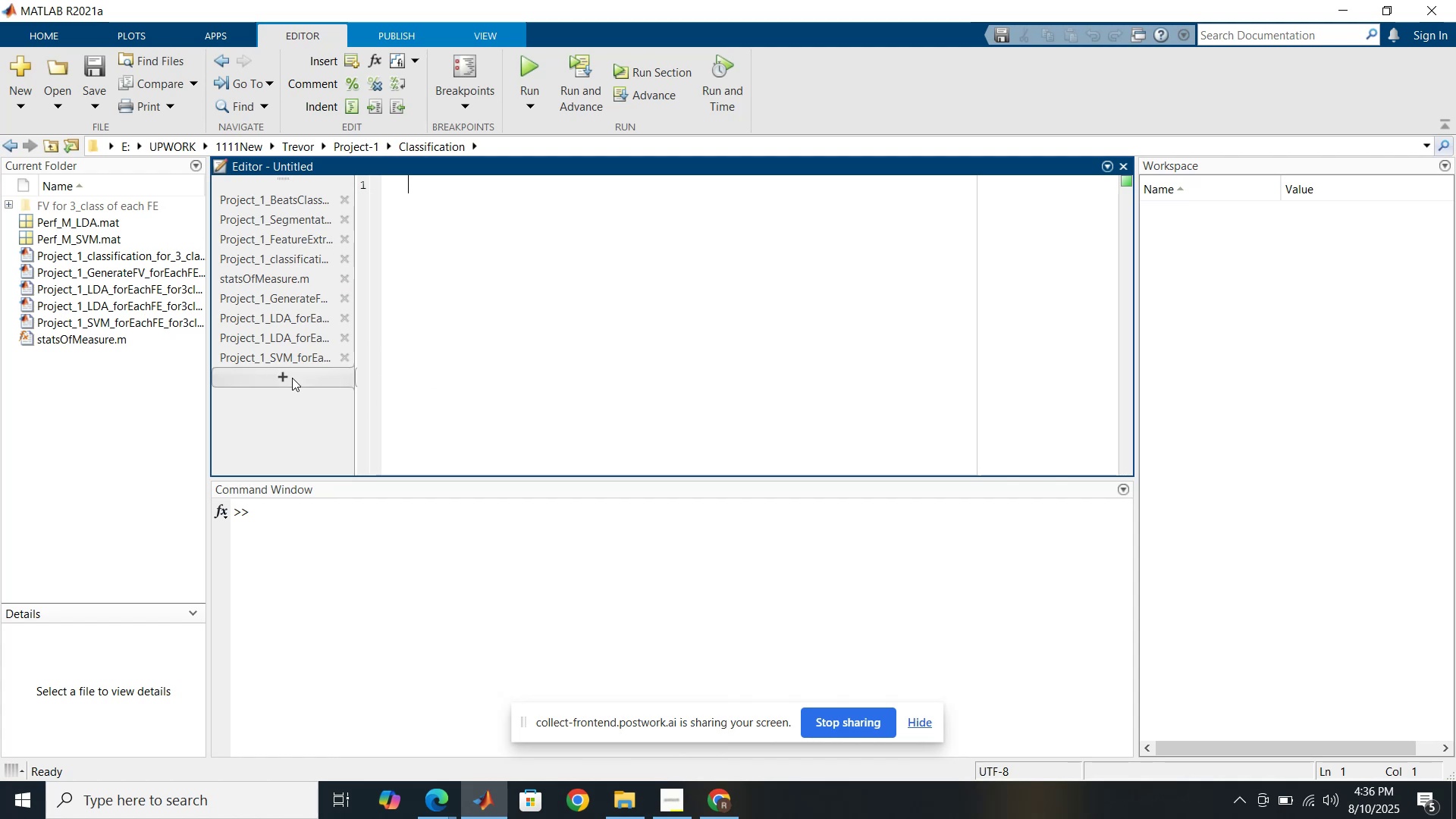 
left_click([292, 377])
 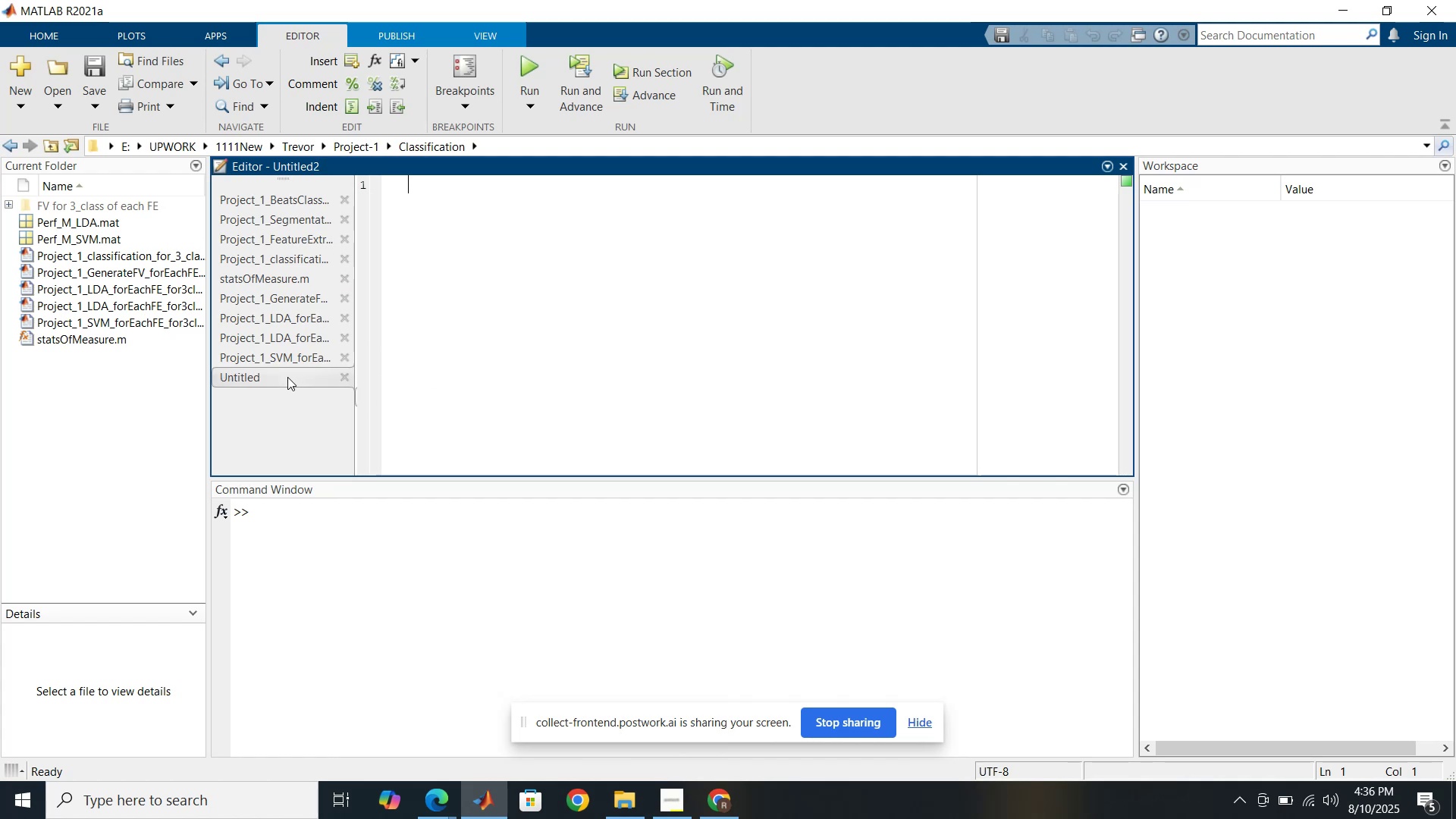 
left_click([287, 377])
 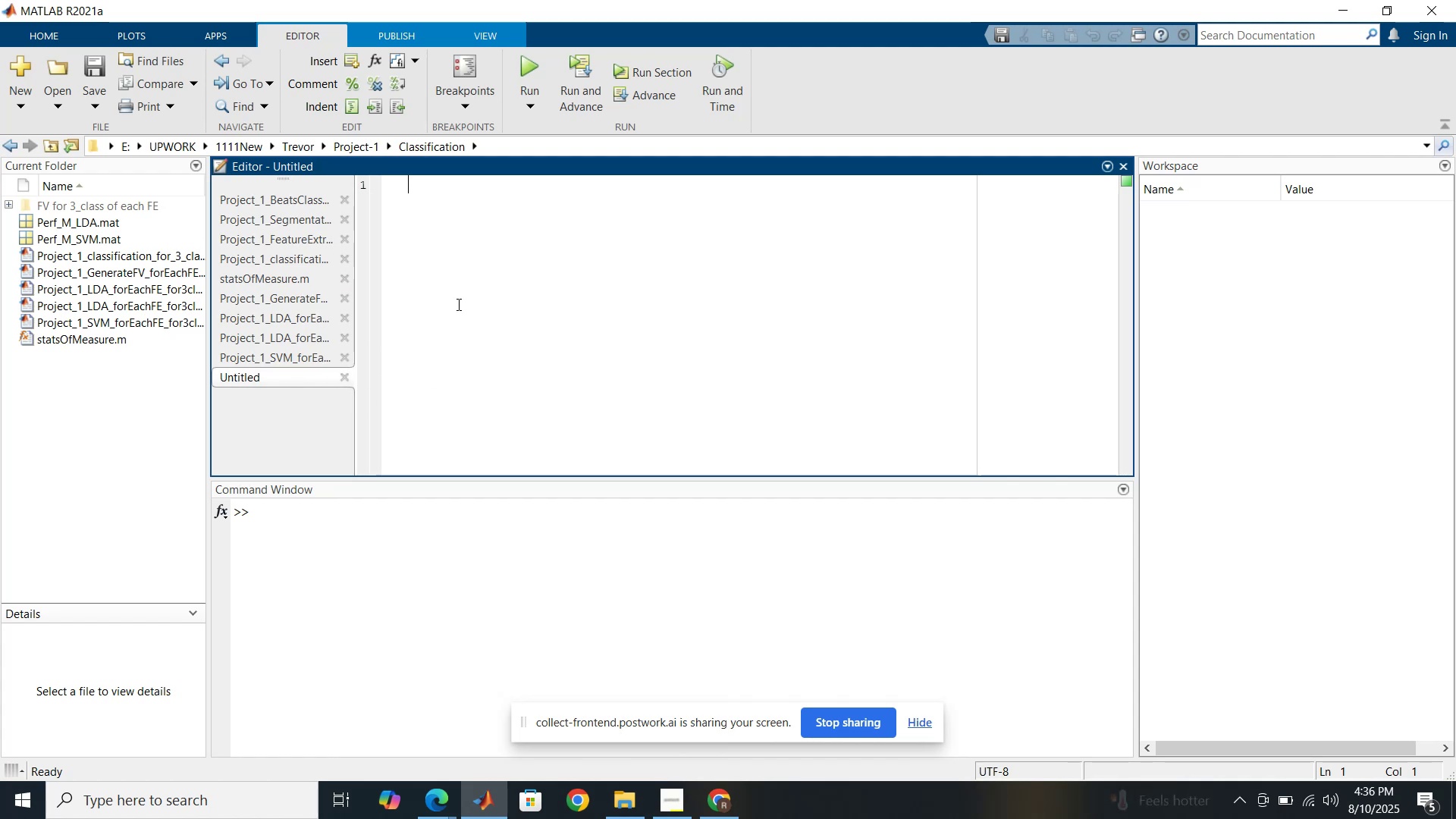 
left_click([482, 240])
 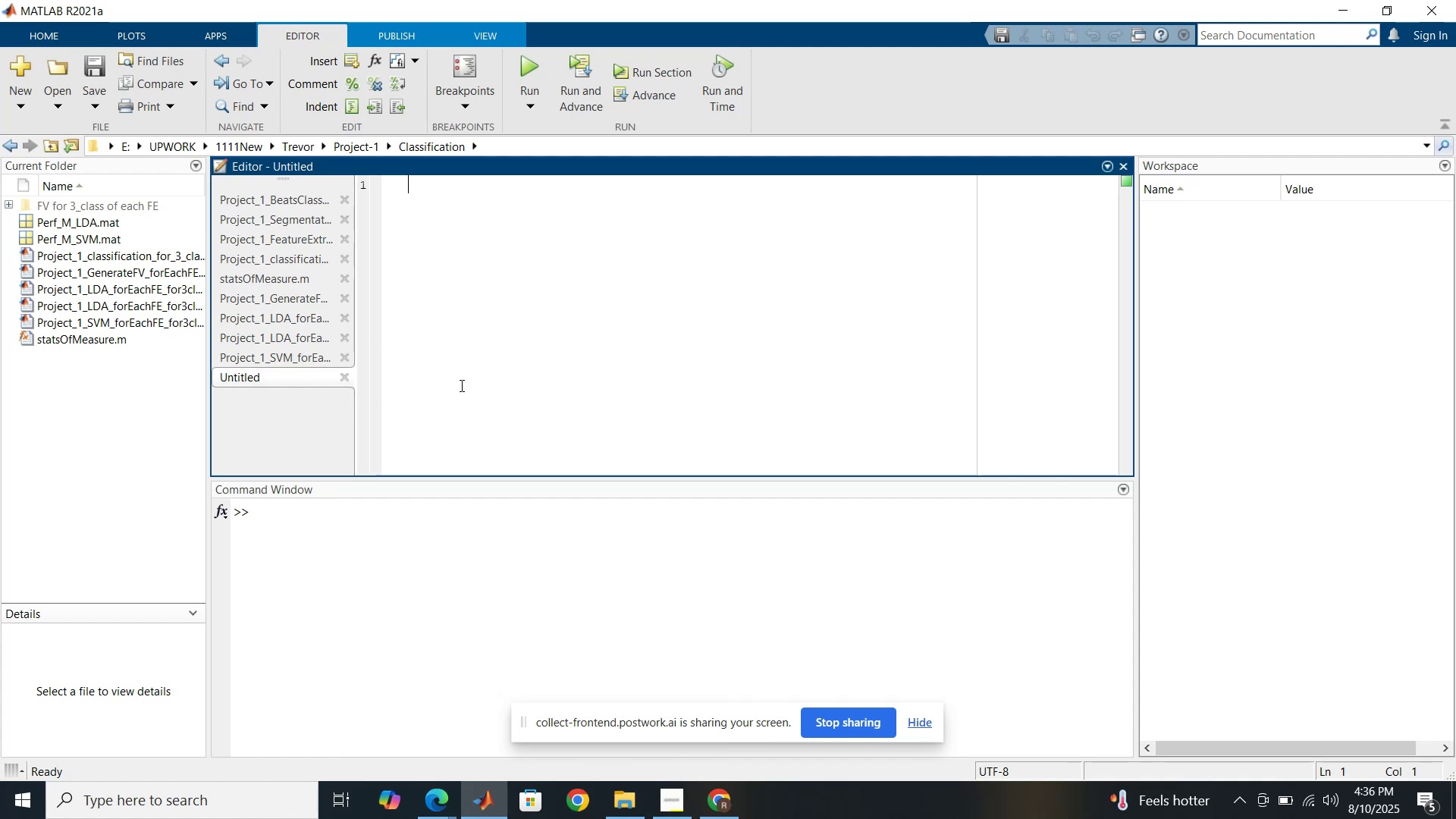 
scroll: coordinate [460, 388], scroll_direction: down, amount: 3.0
 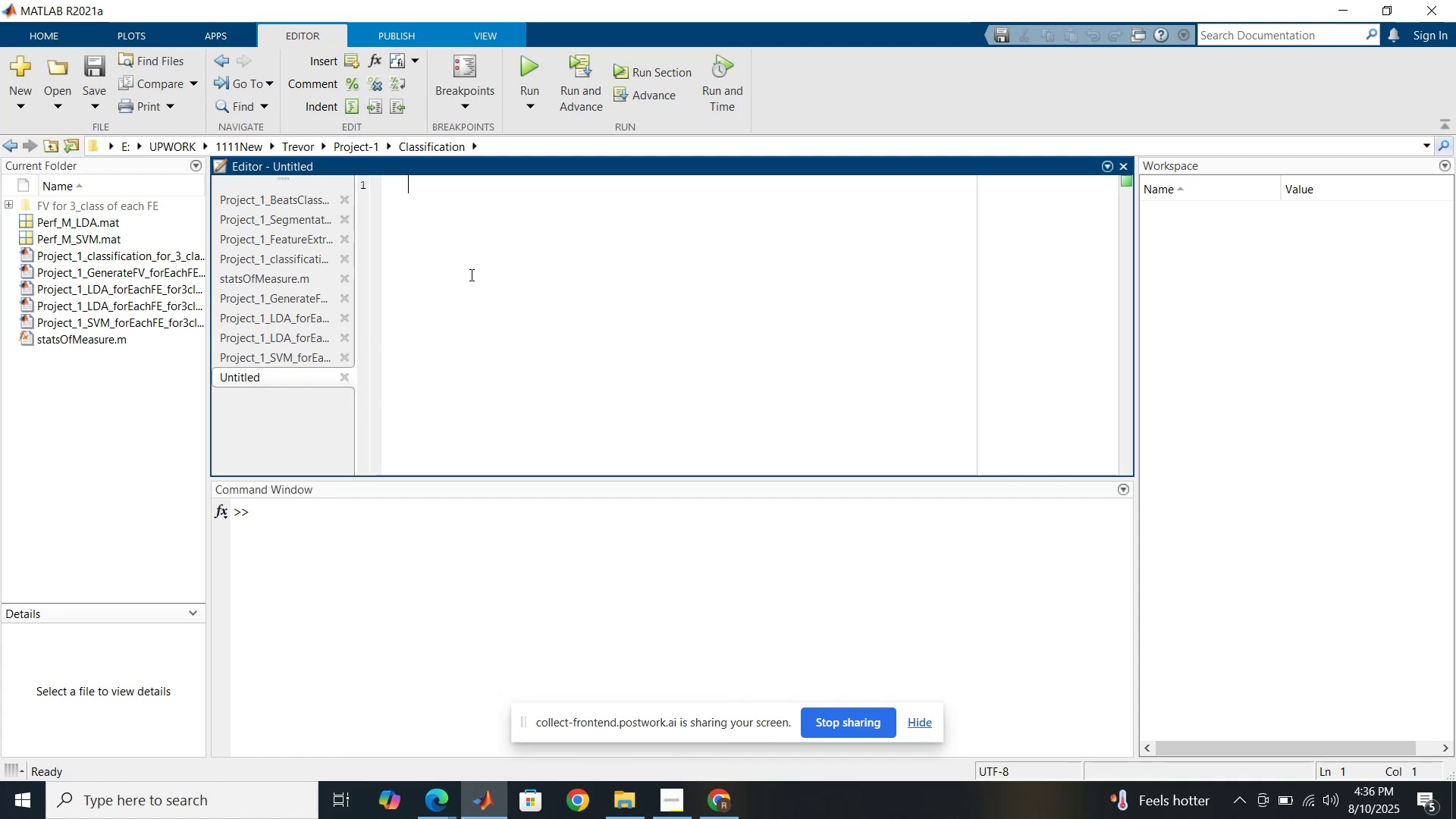 
key(Shift+S)
 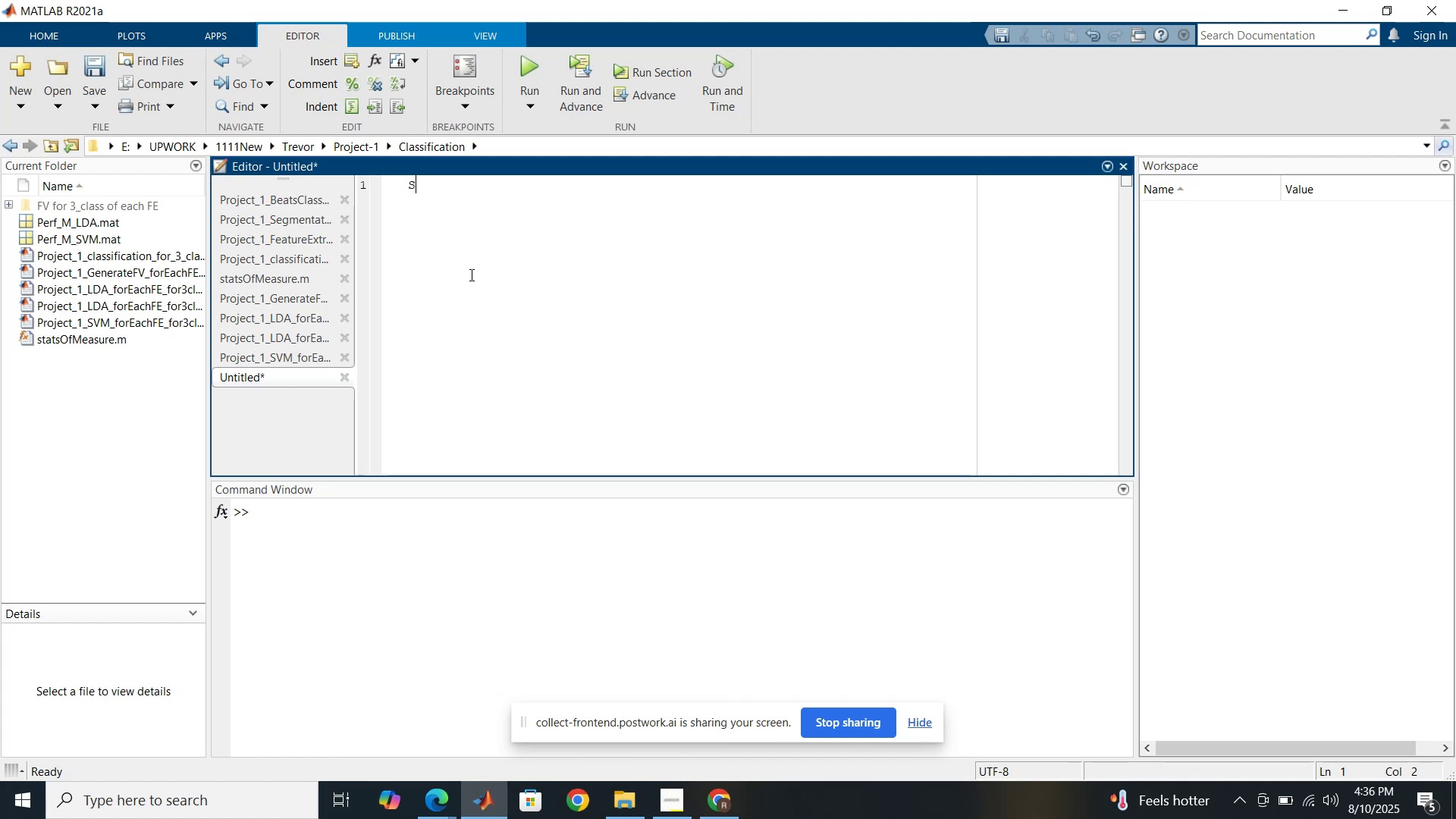 
key(Backspace)
 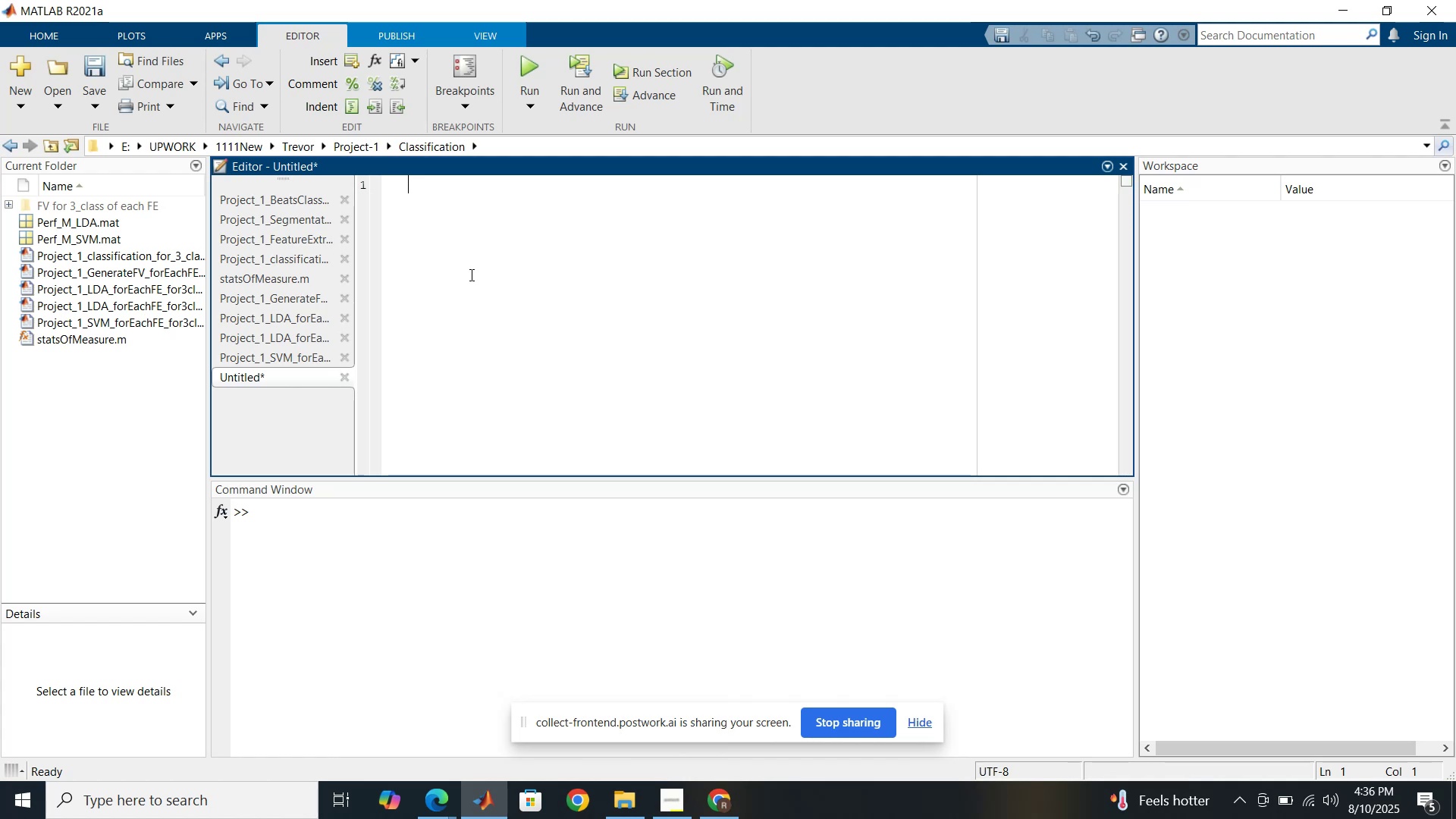 
key(Control+S)
 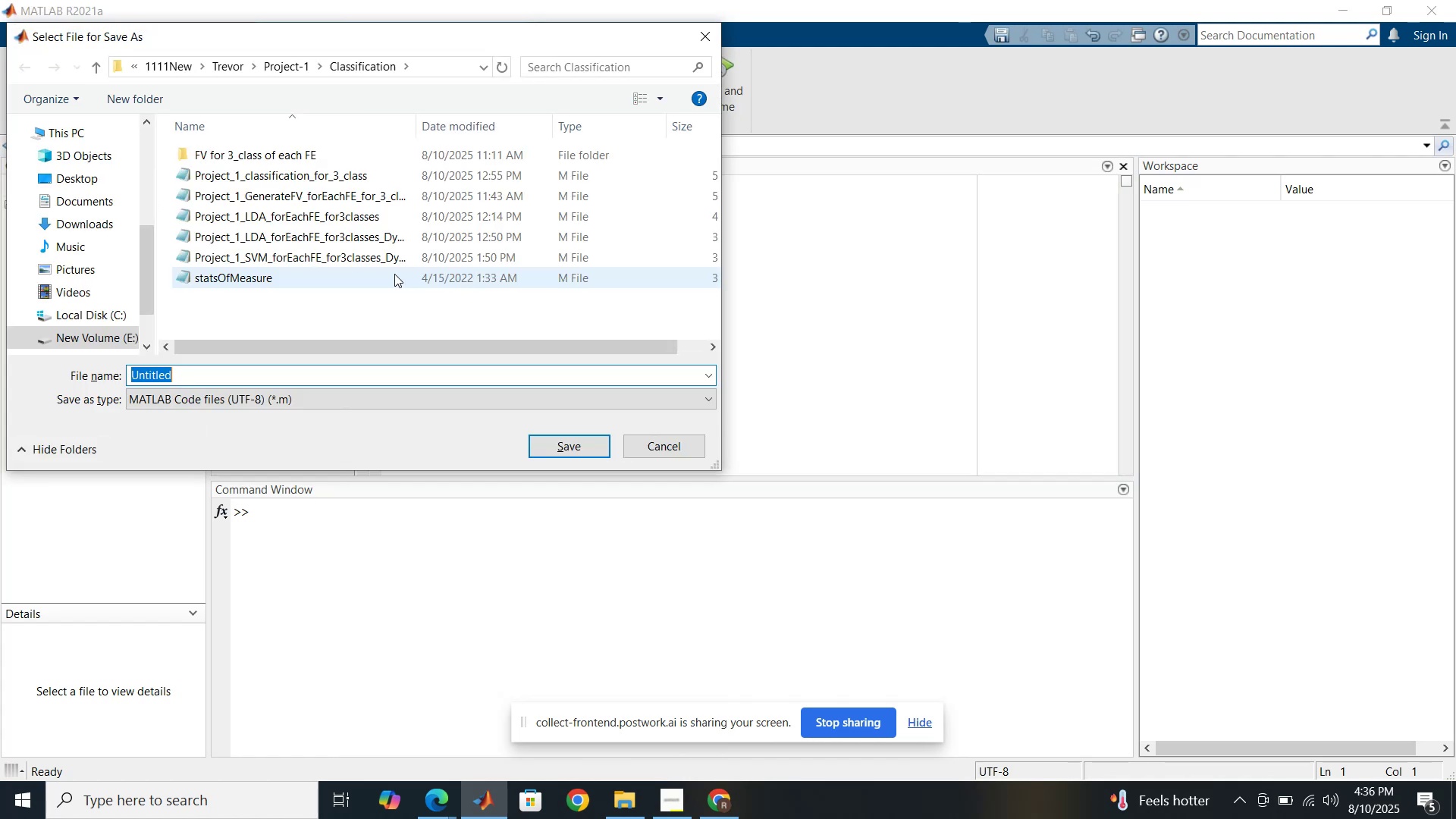 
left_click([326, 250])
 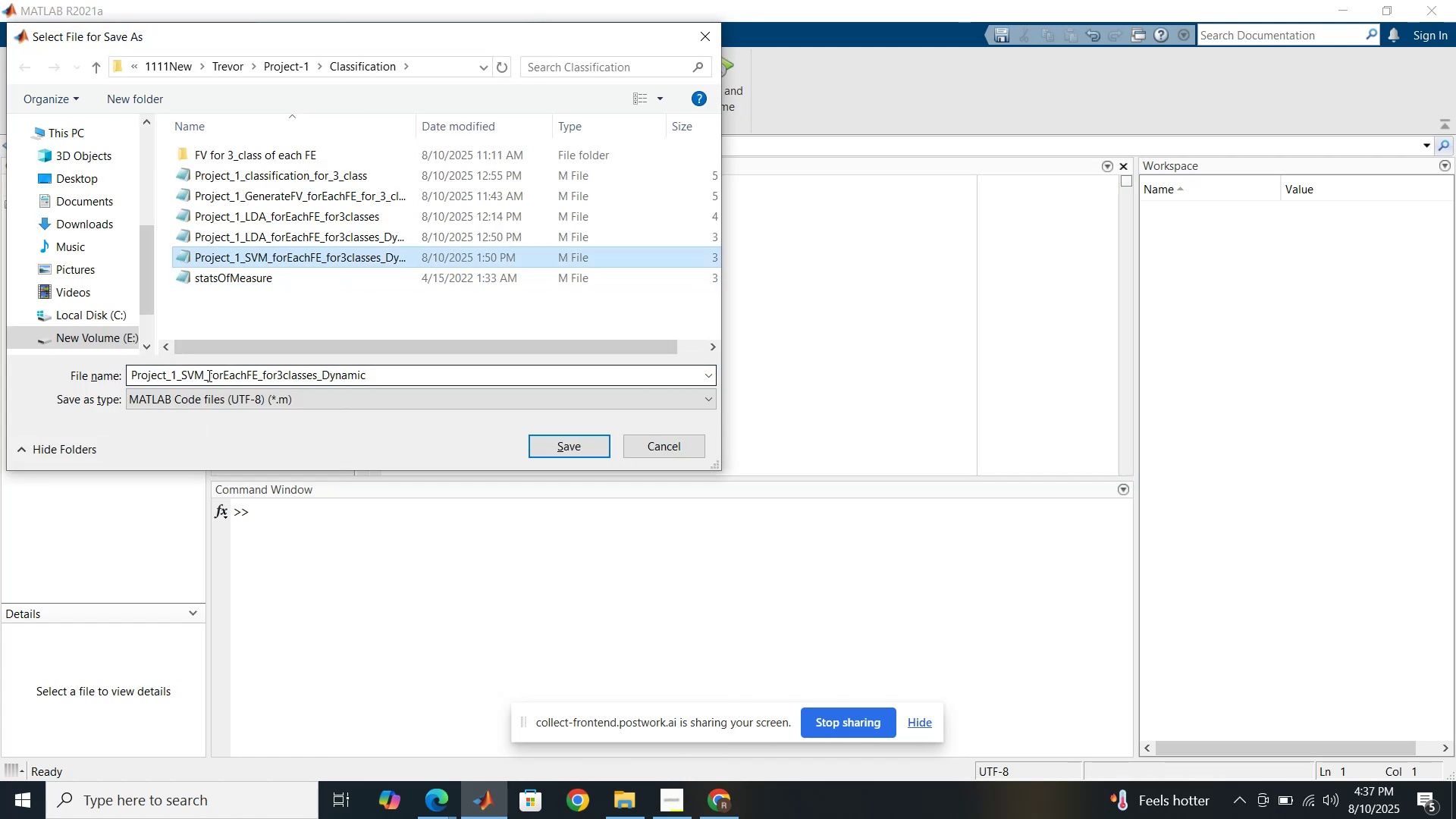 
left_click([206, 375])
 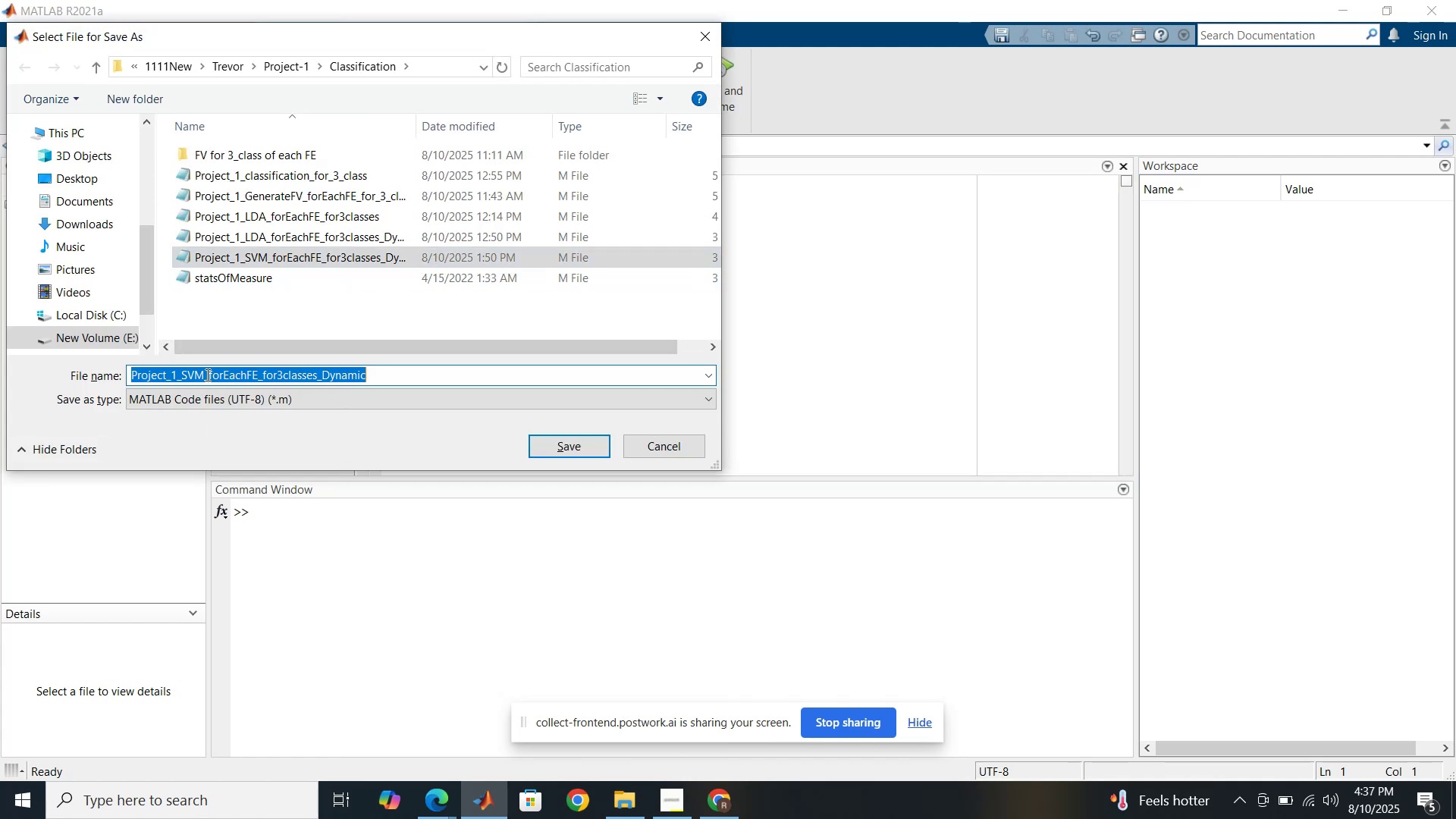 
left_click([206, 375])
 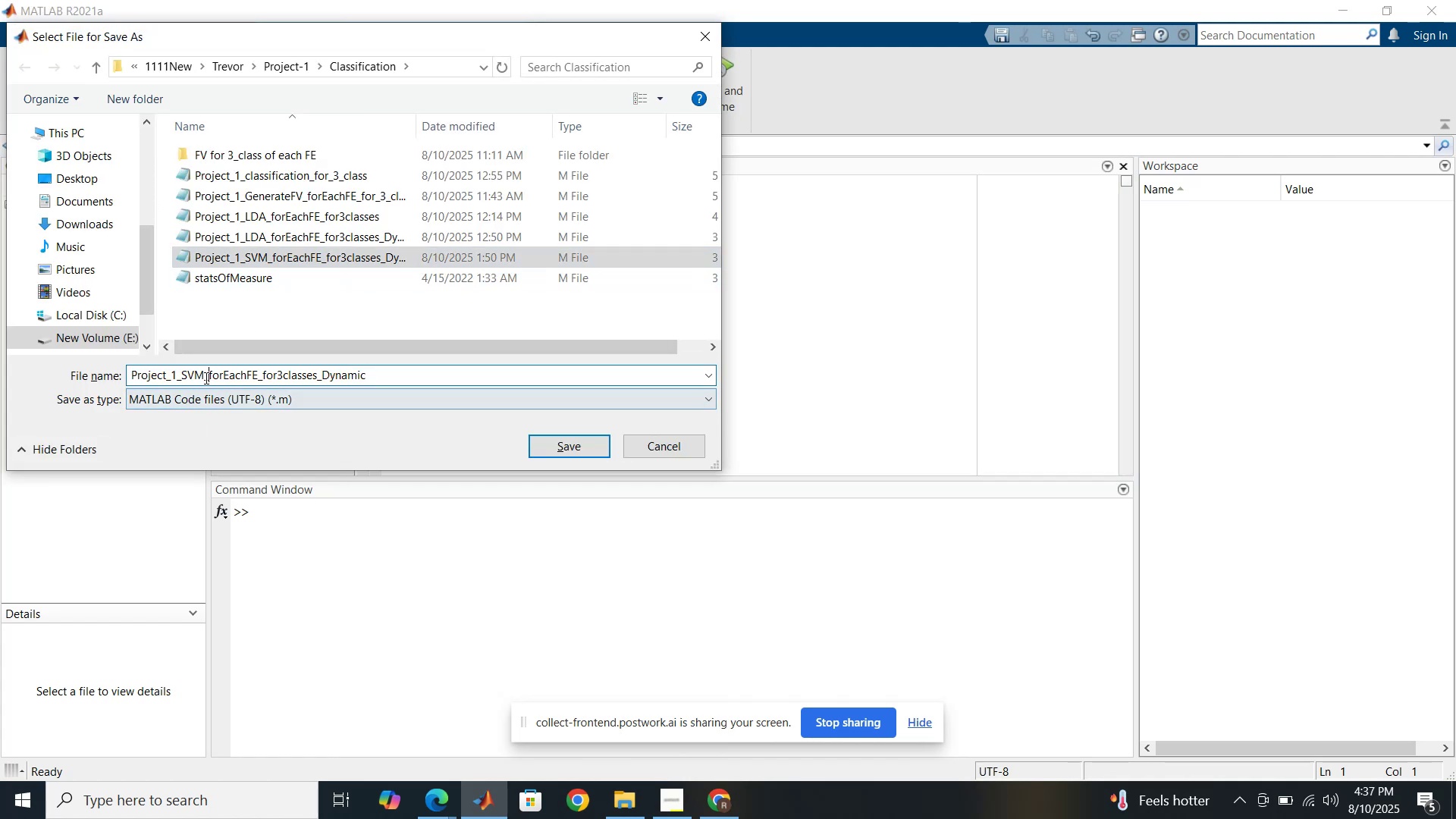 
left_click([205, 375])
 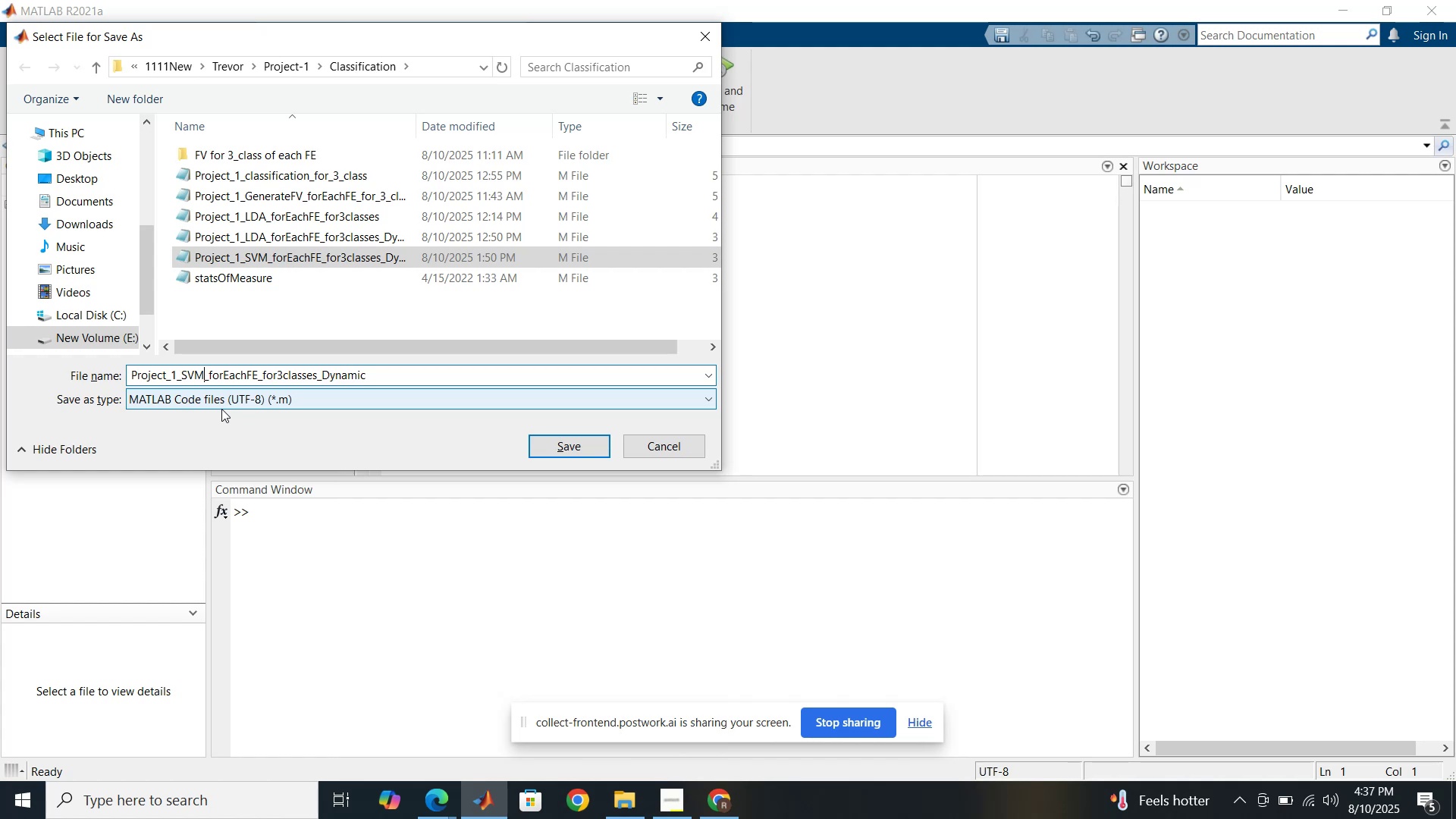 
key(Backspace)
 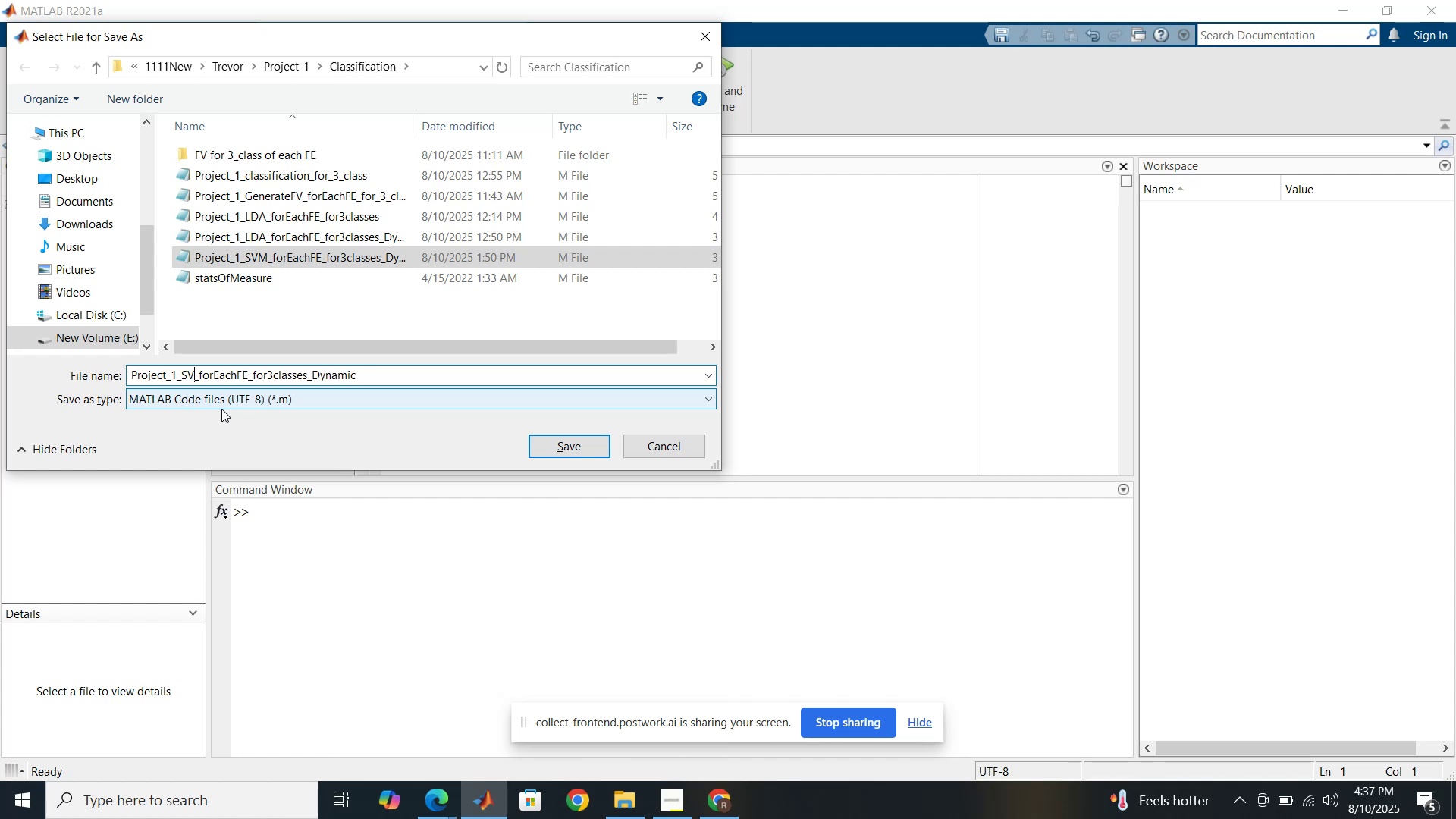 
key(Backspace)
 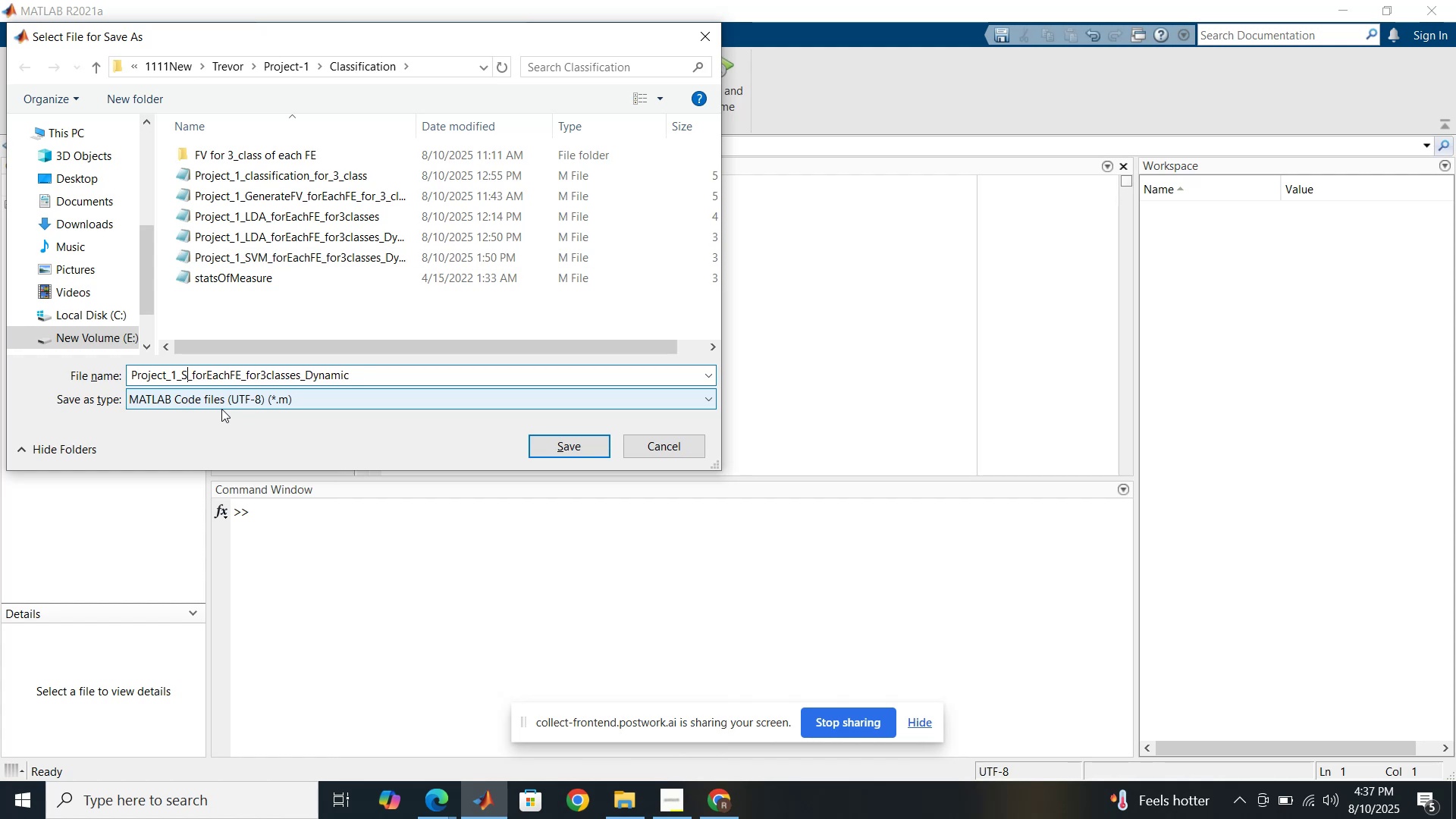 
key(Backspace)
 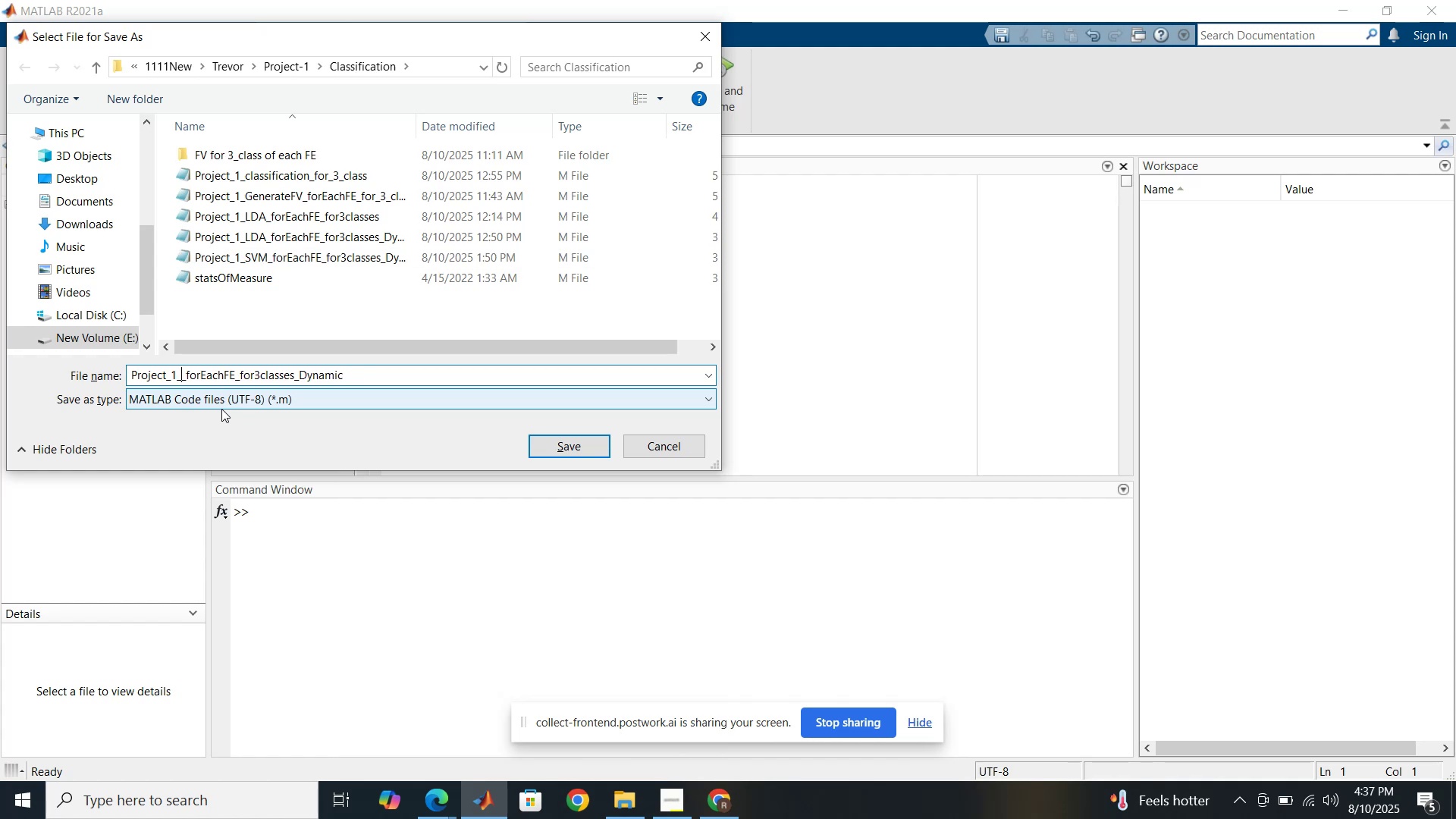 
type(KNN)
 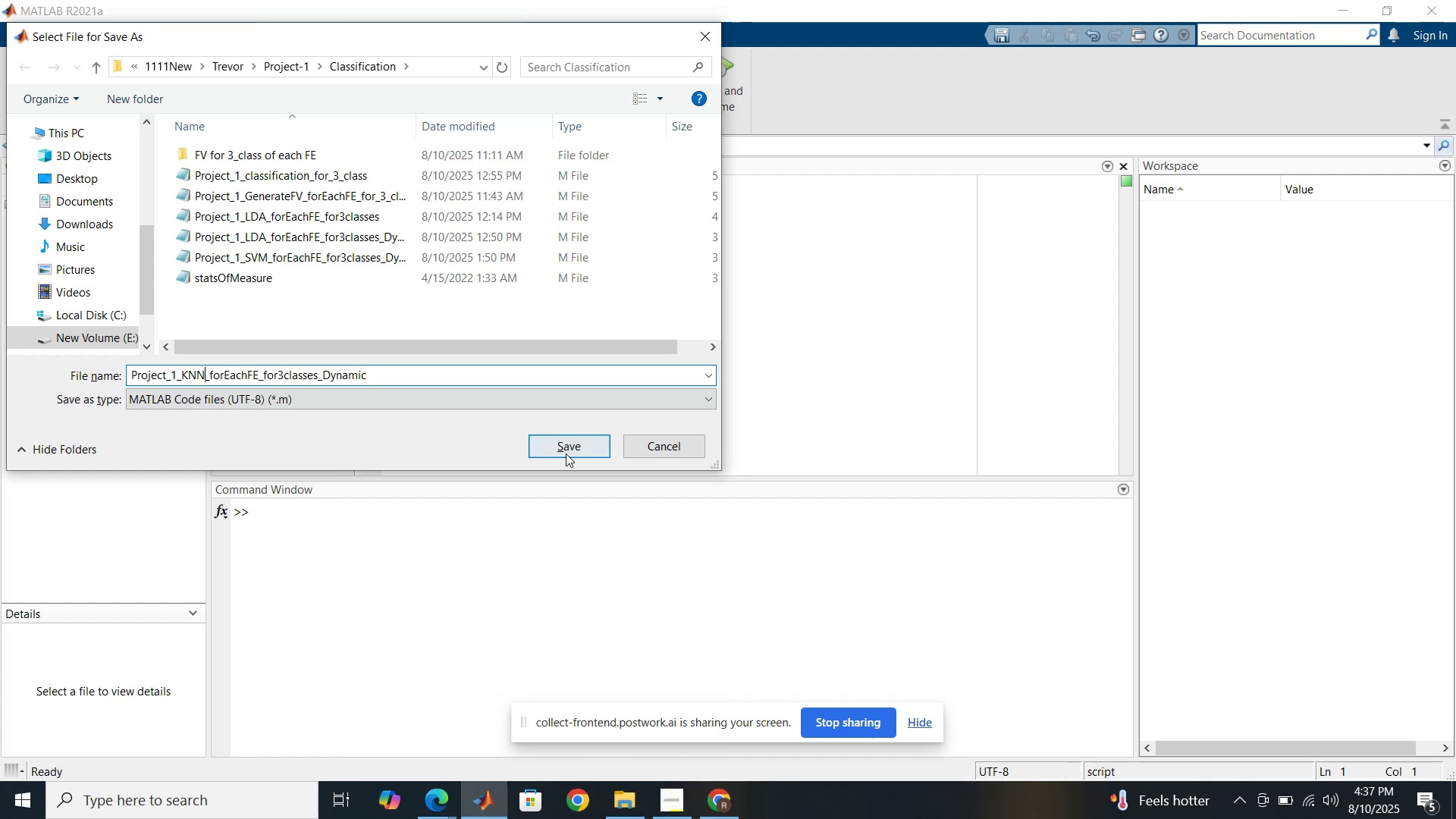 
left_click([567, 452])
 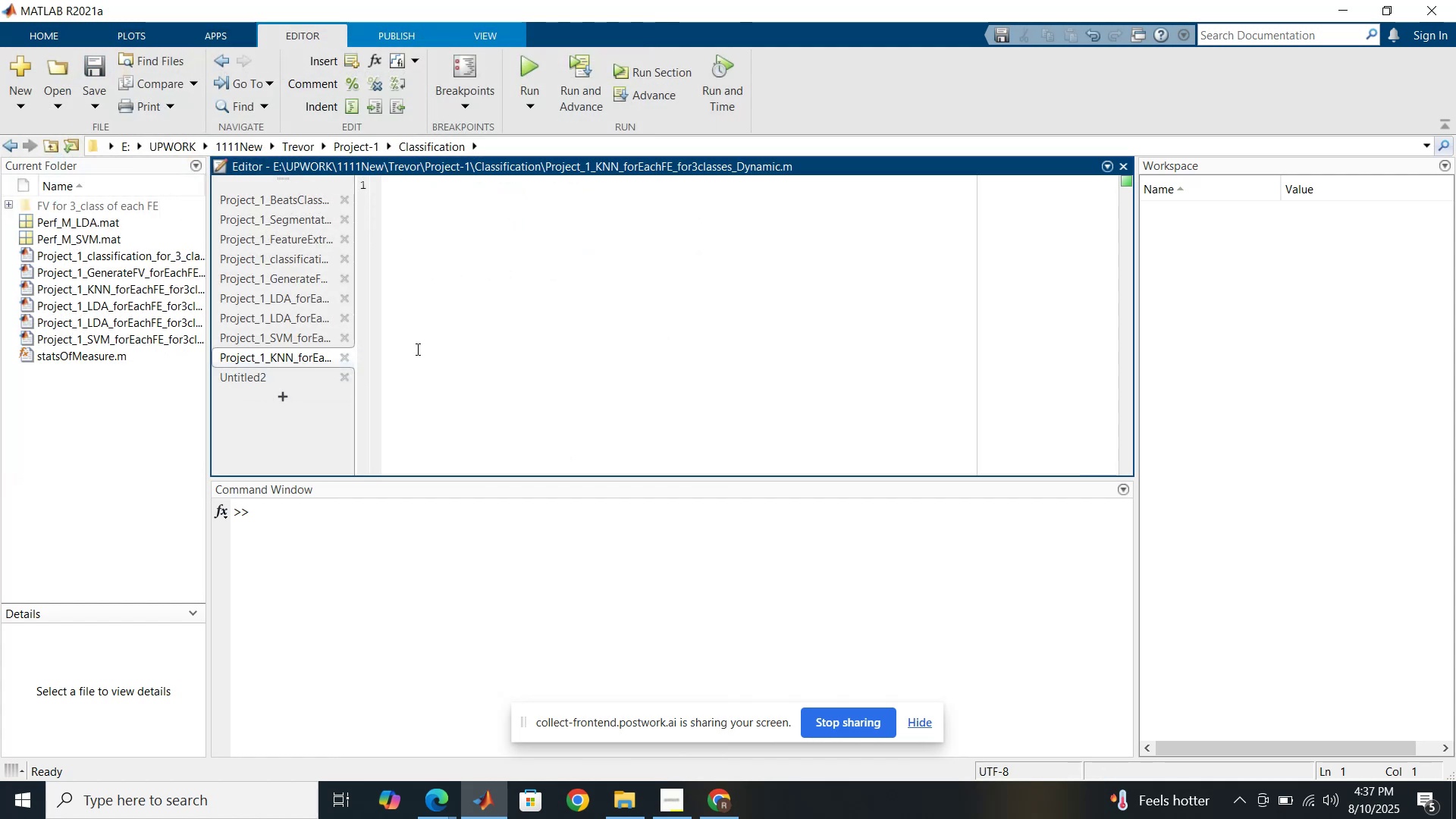 
left_click([269, 357])
 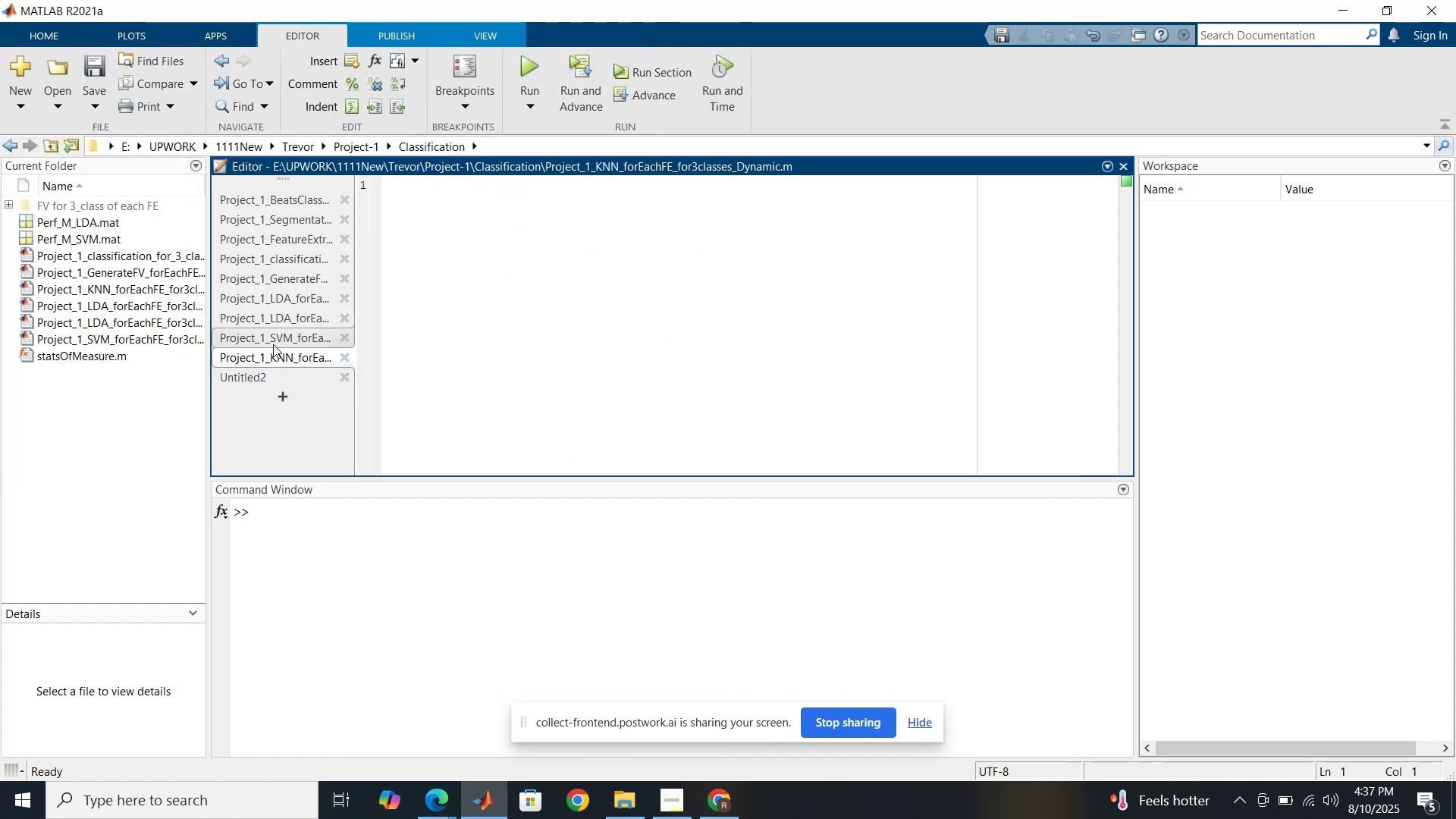 
left_click([273, 344])
 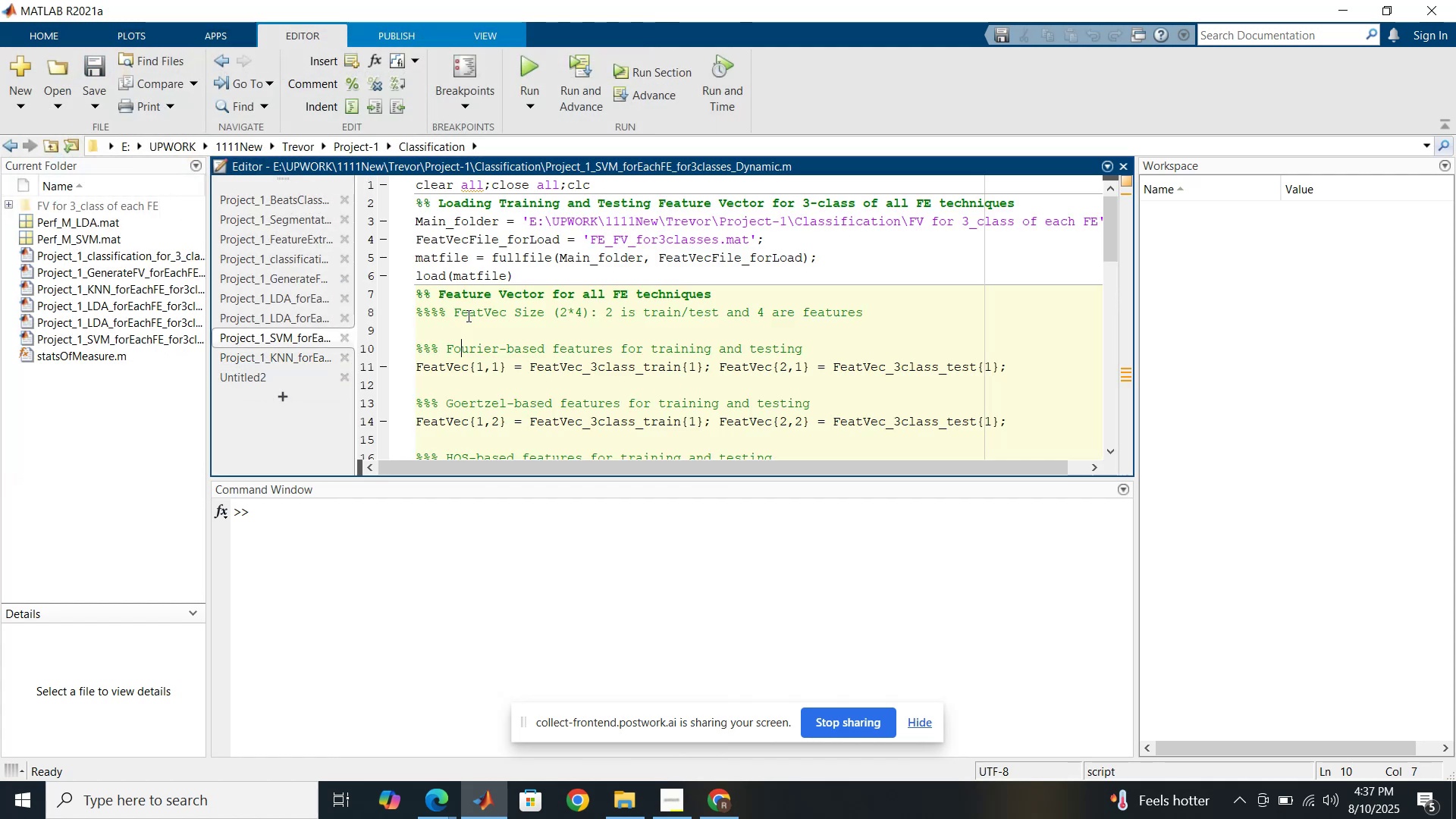 
left_click([468, 315])
 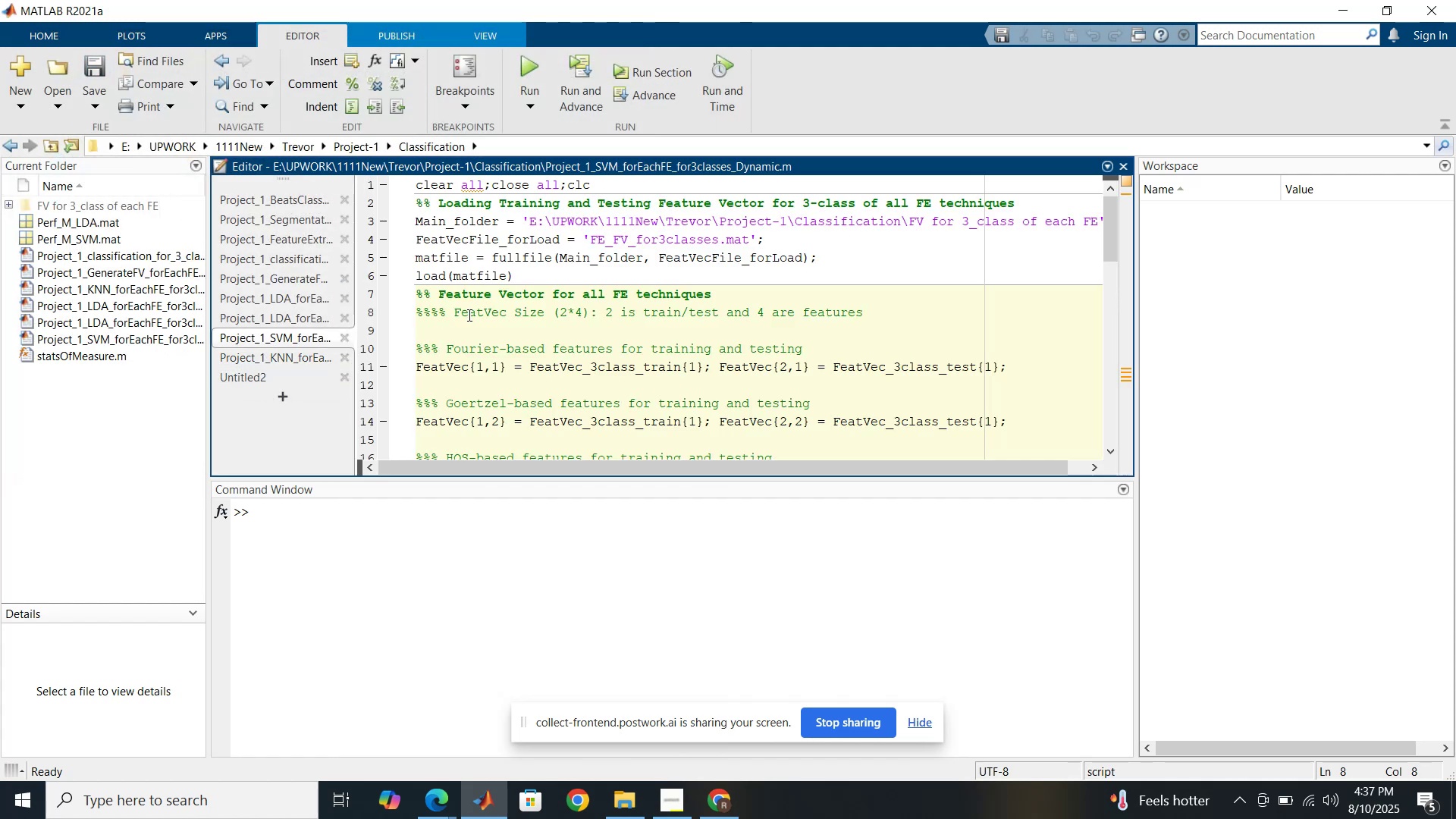 
key(Control+S)
 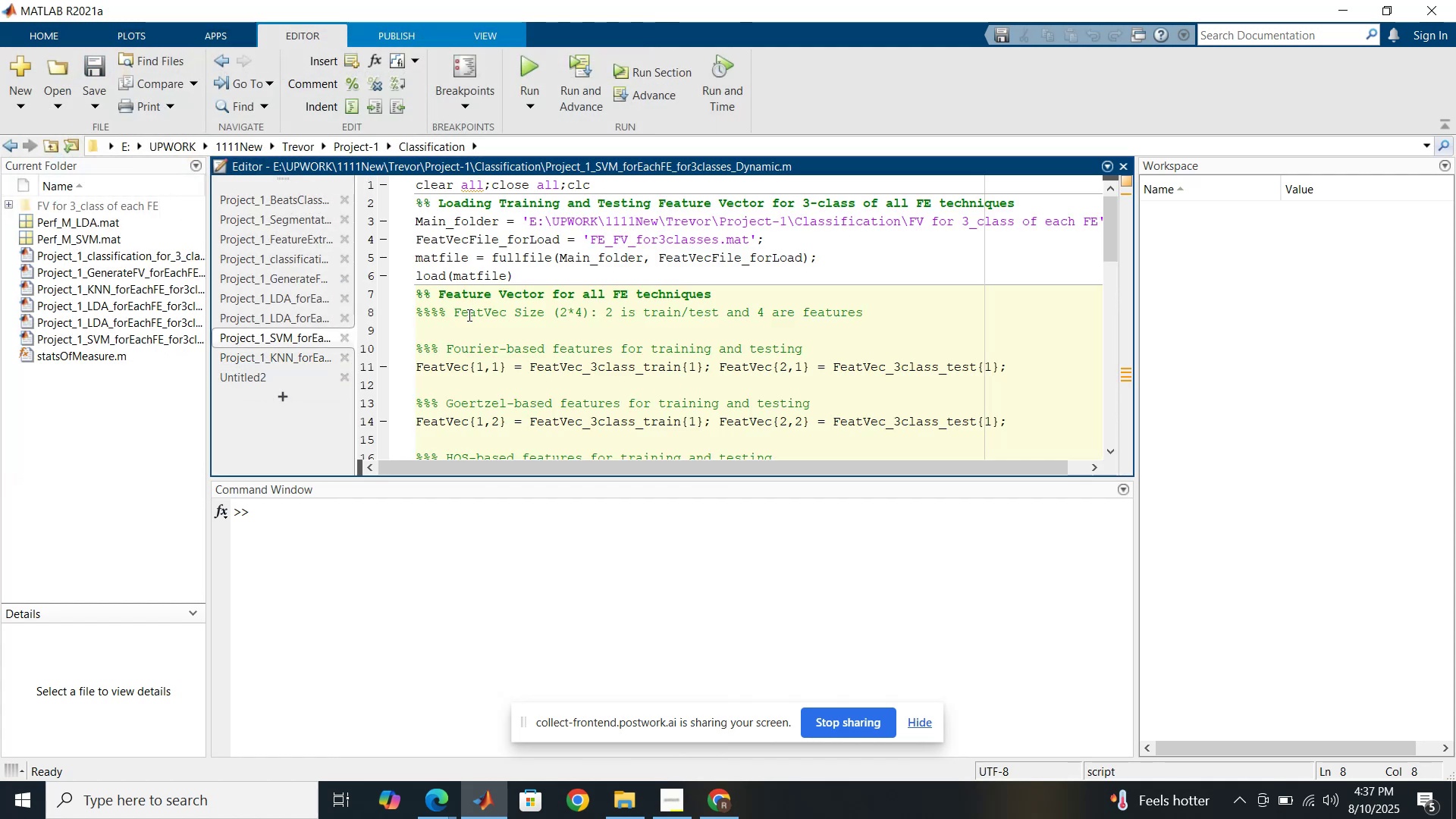 
key(Control+A)
 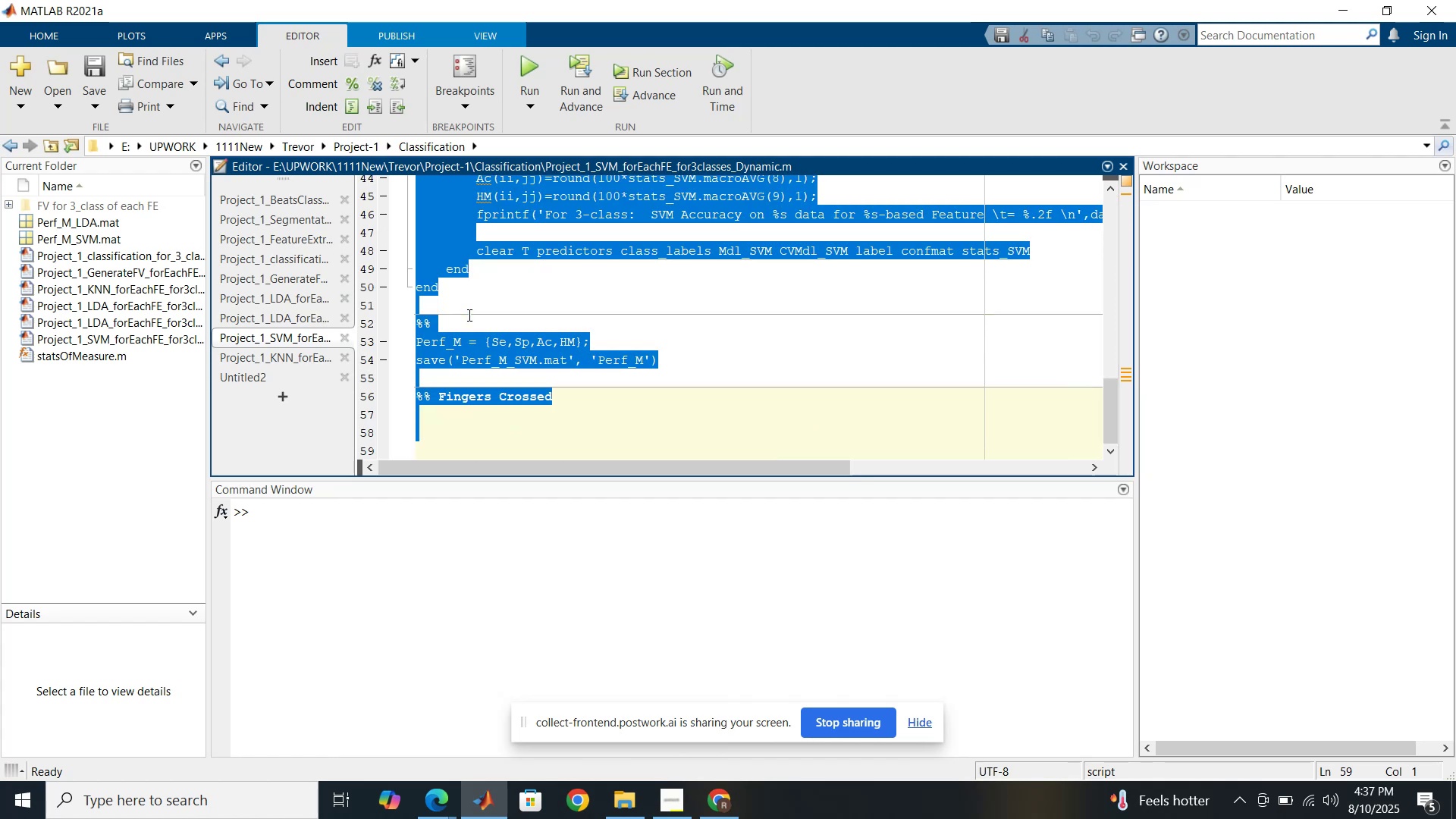 
key(Control+C)
 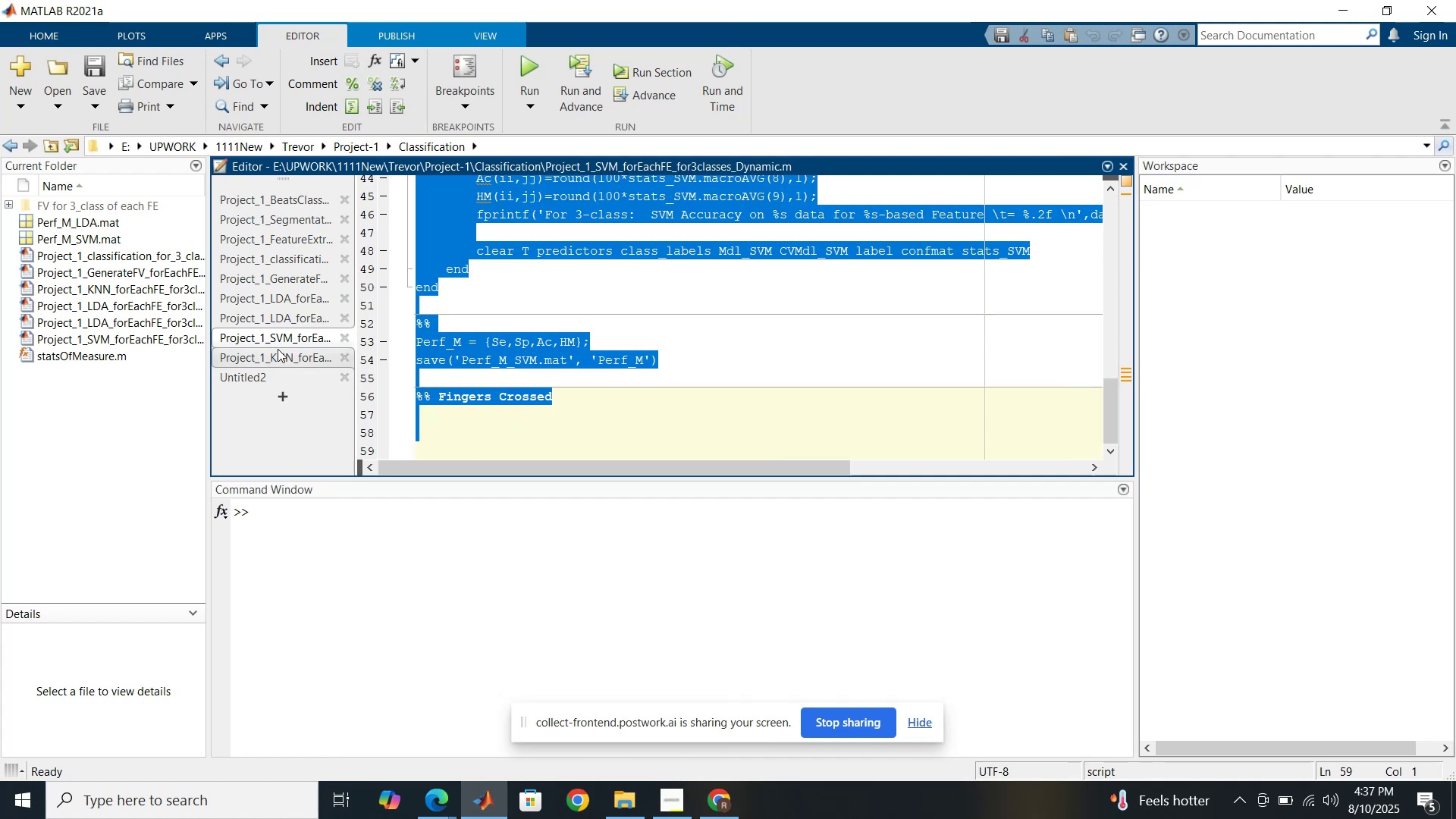 
left_click([259, 360])
 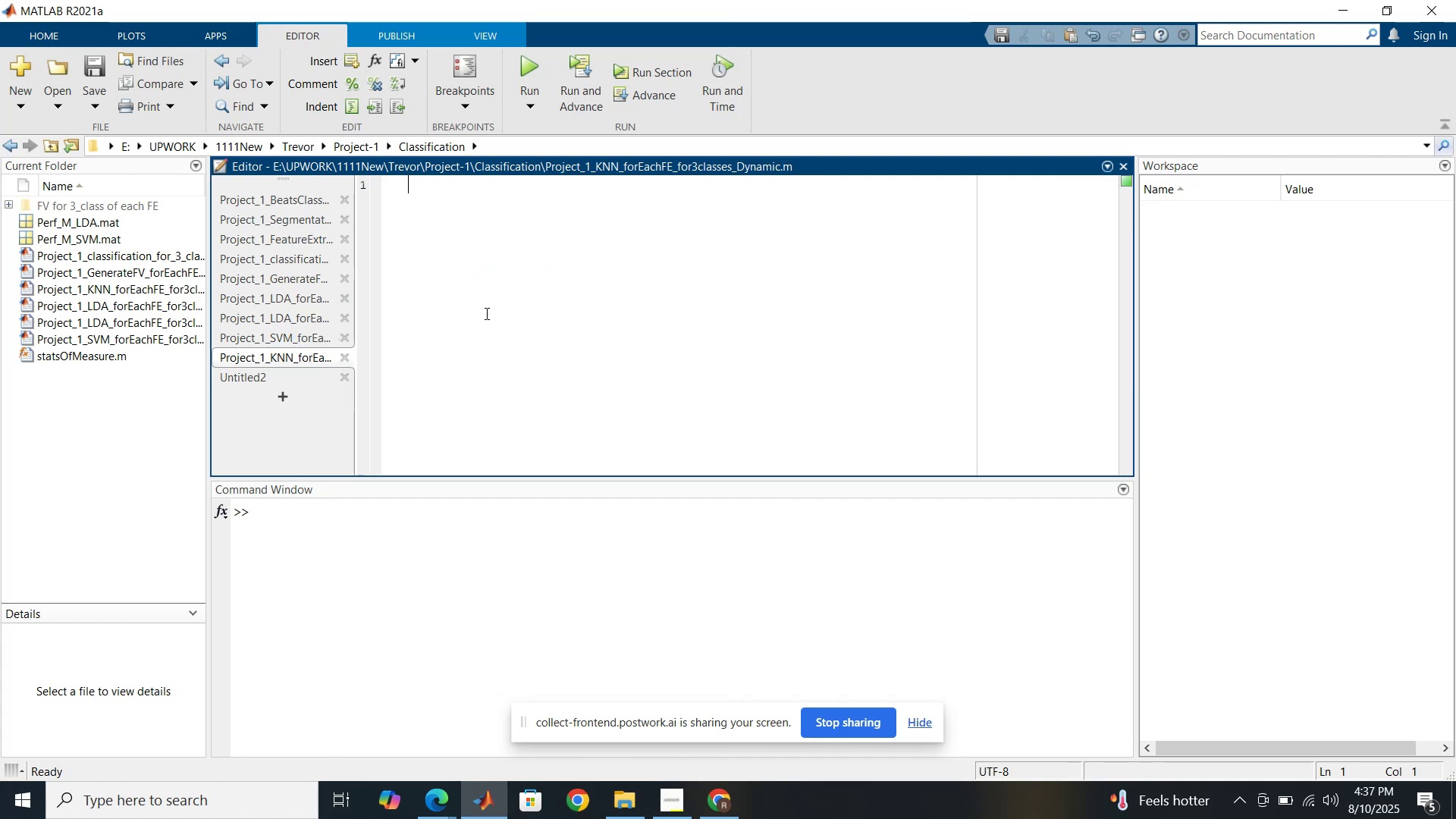 
left_click([507, 296])
 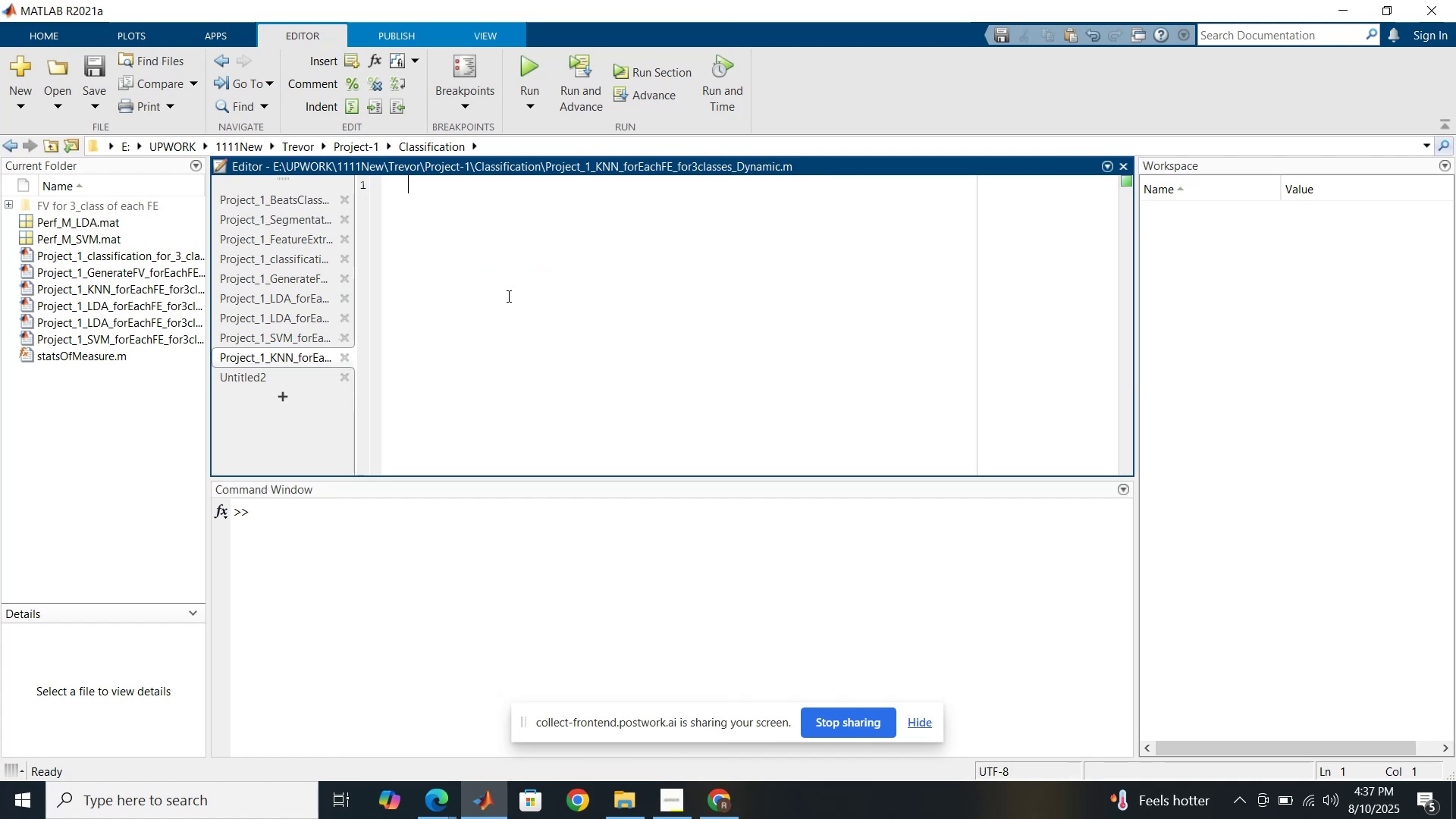 
key(Control+V)
 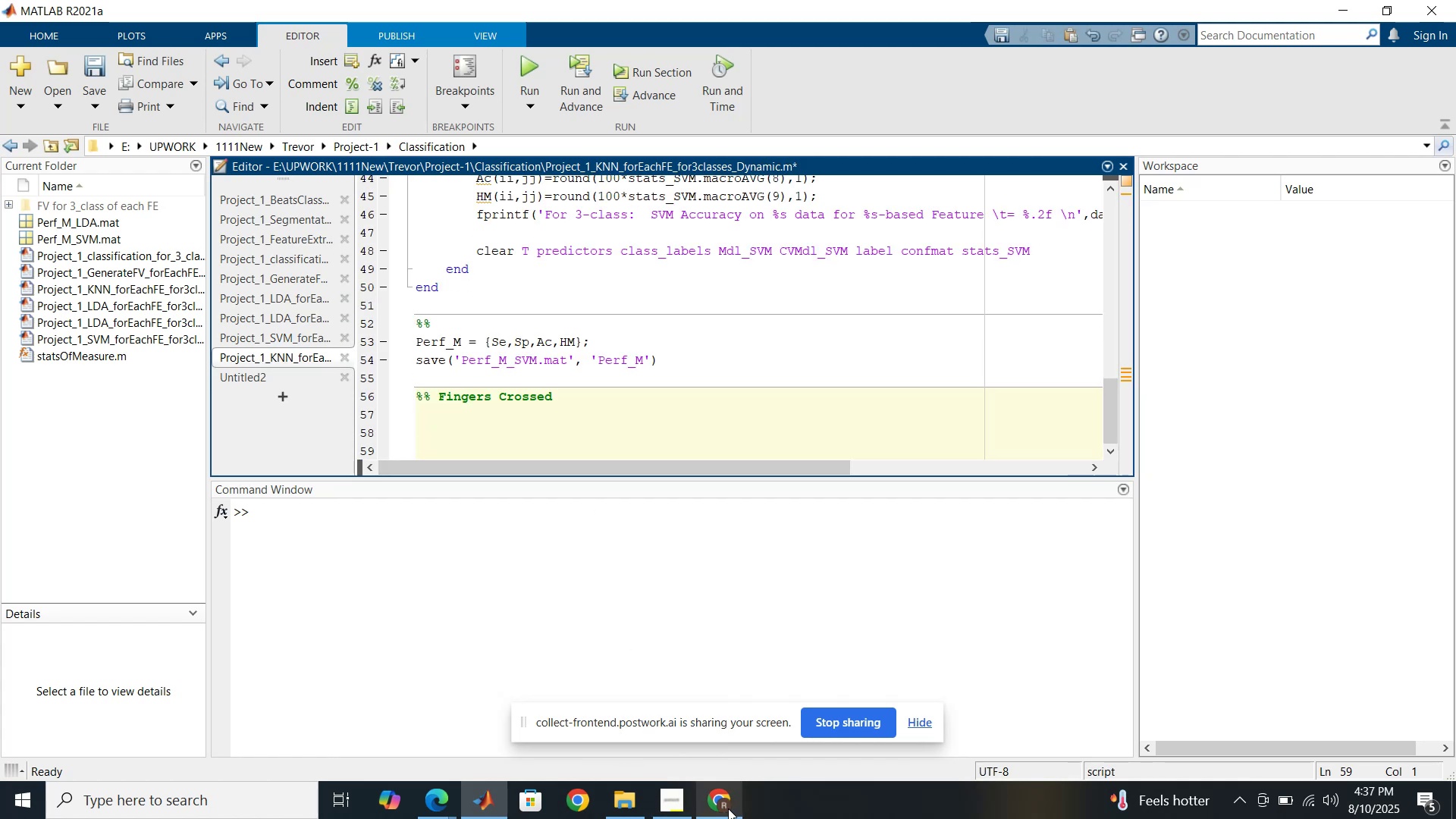 
left_click([728, 808])
 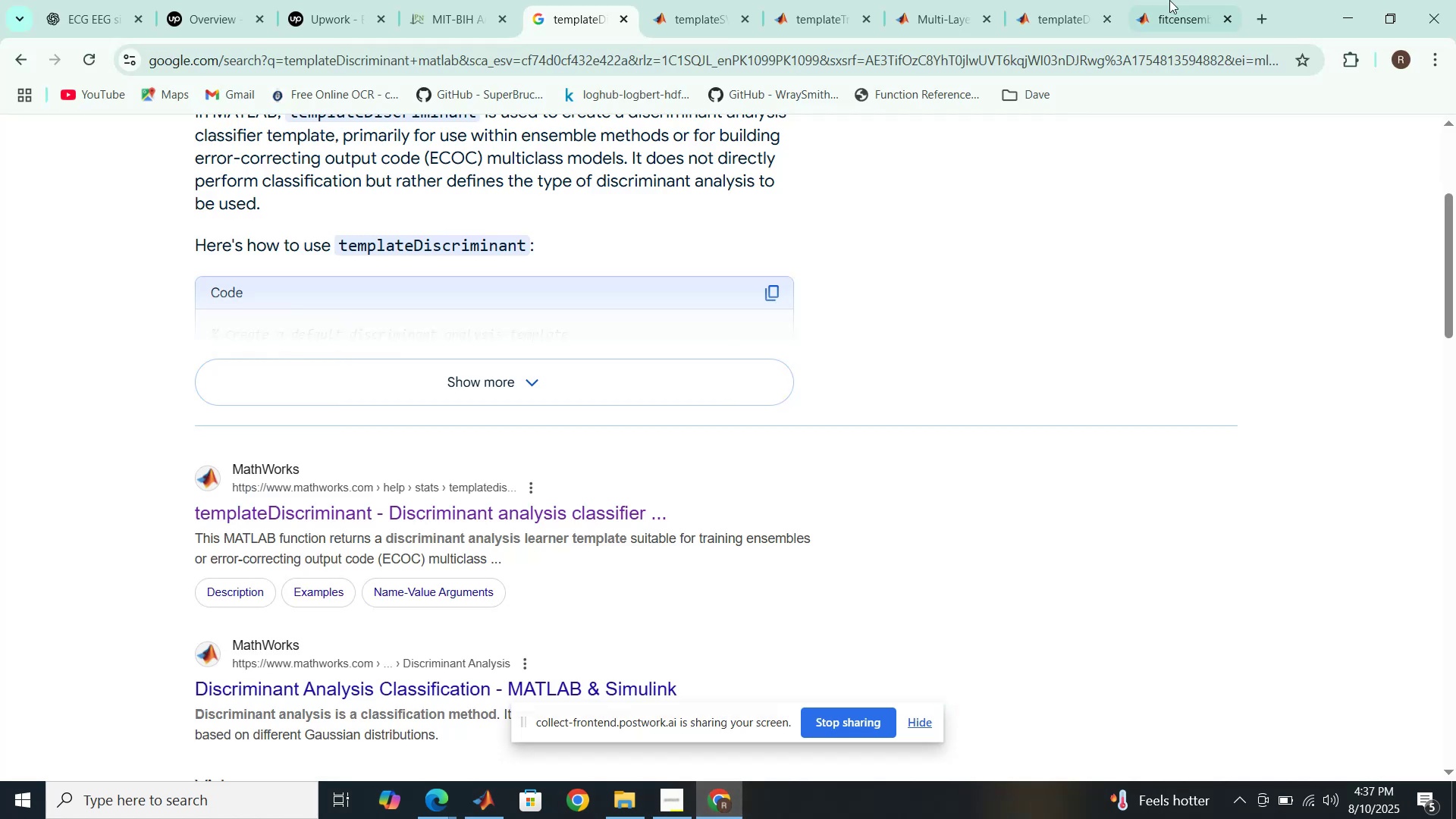 
left_click([1167, 0])
 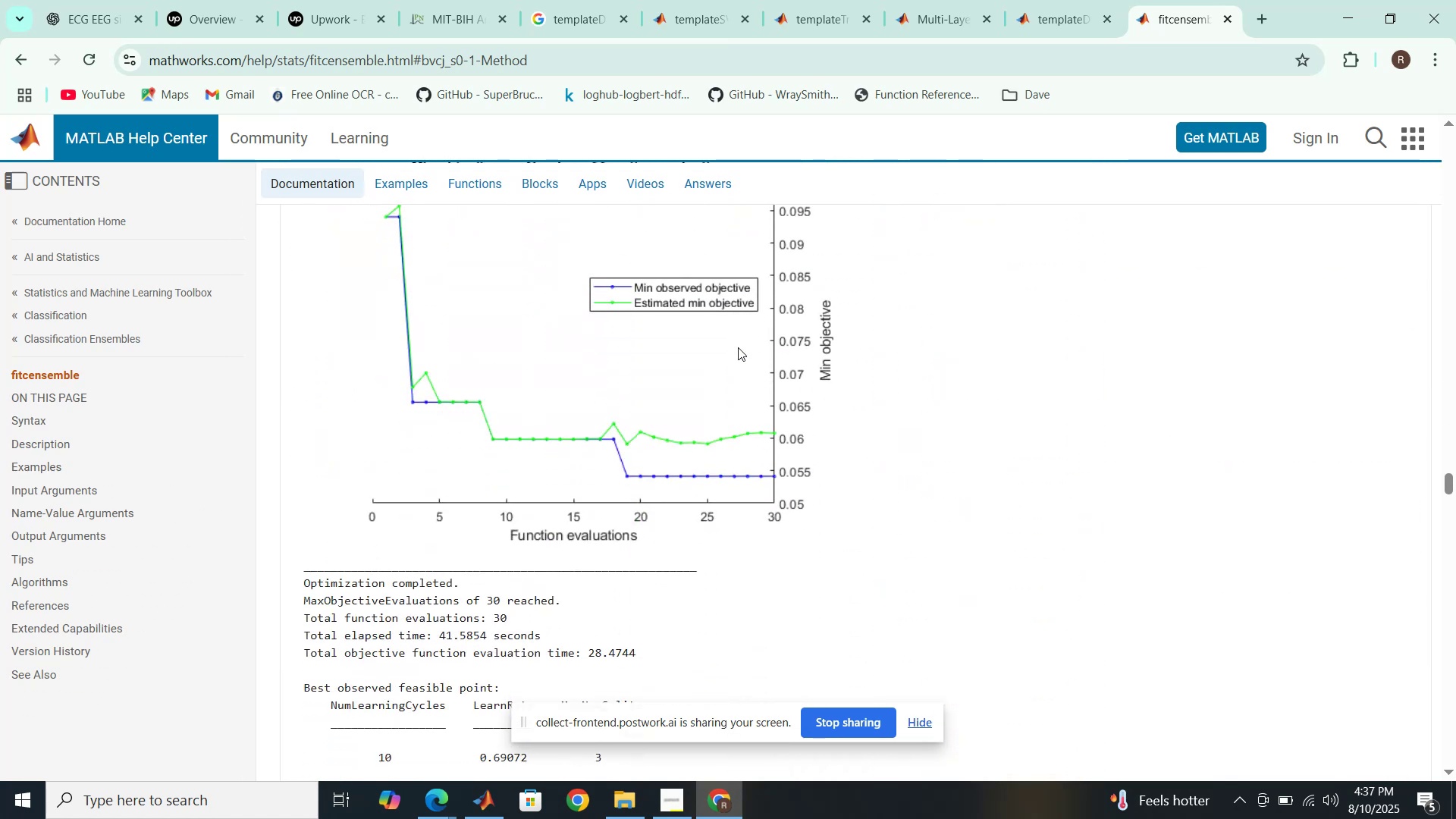 
scroll: coordinate [738, 347], scroll_direction: up, amount: 16.0
 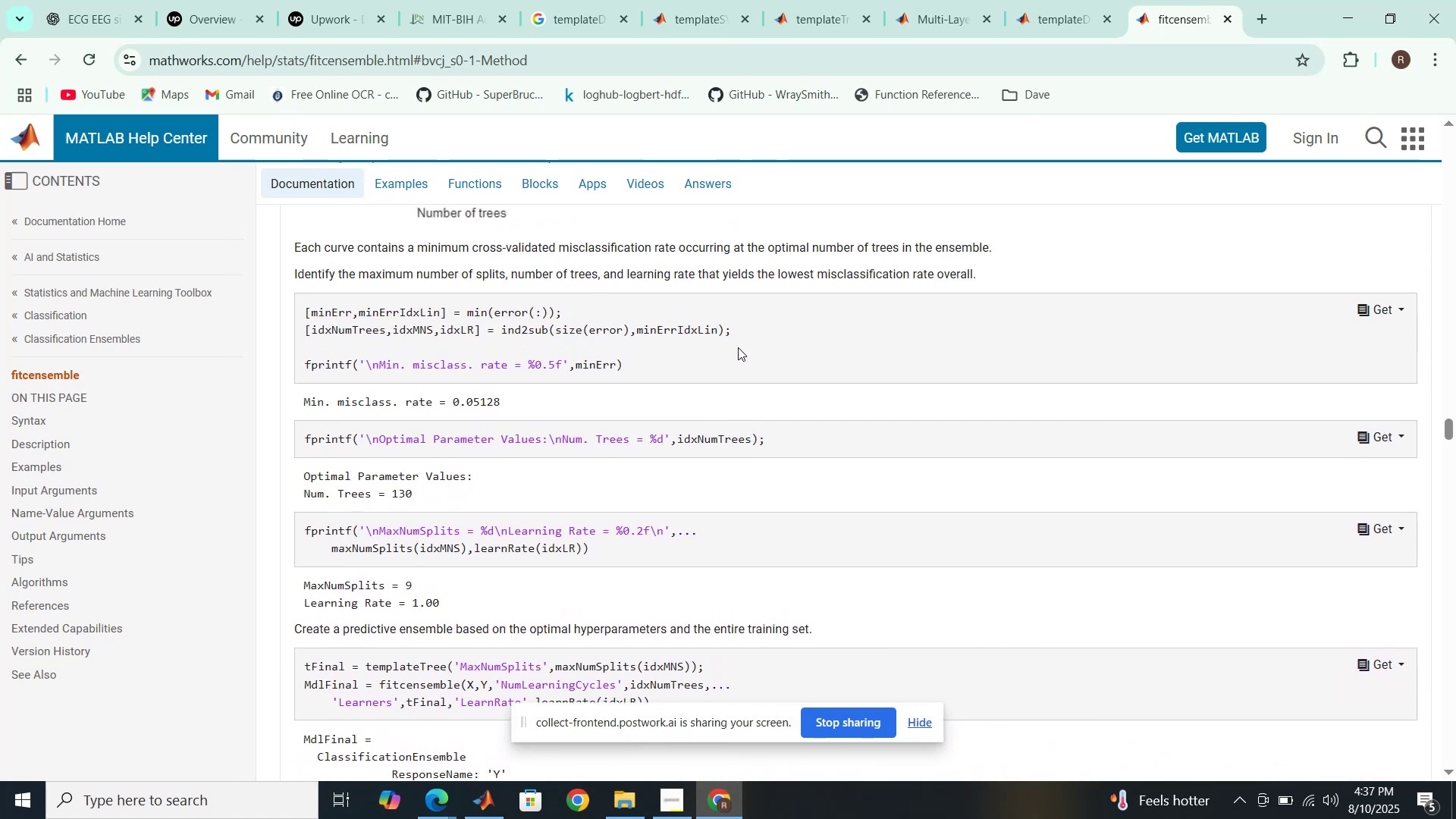 
scroll: coordinate [738, 347], scroll_direction: down, amount: 3.0
 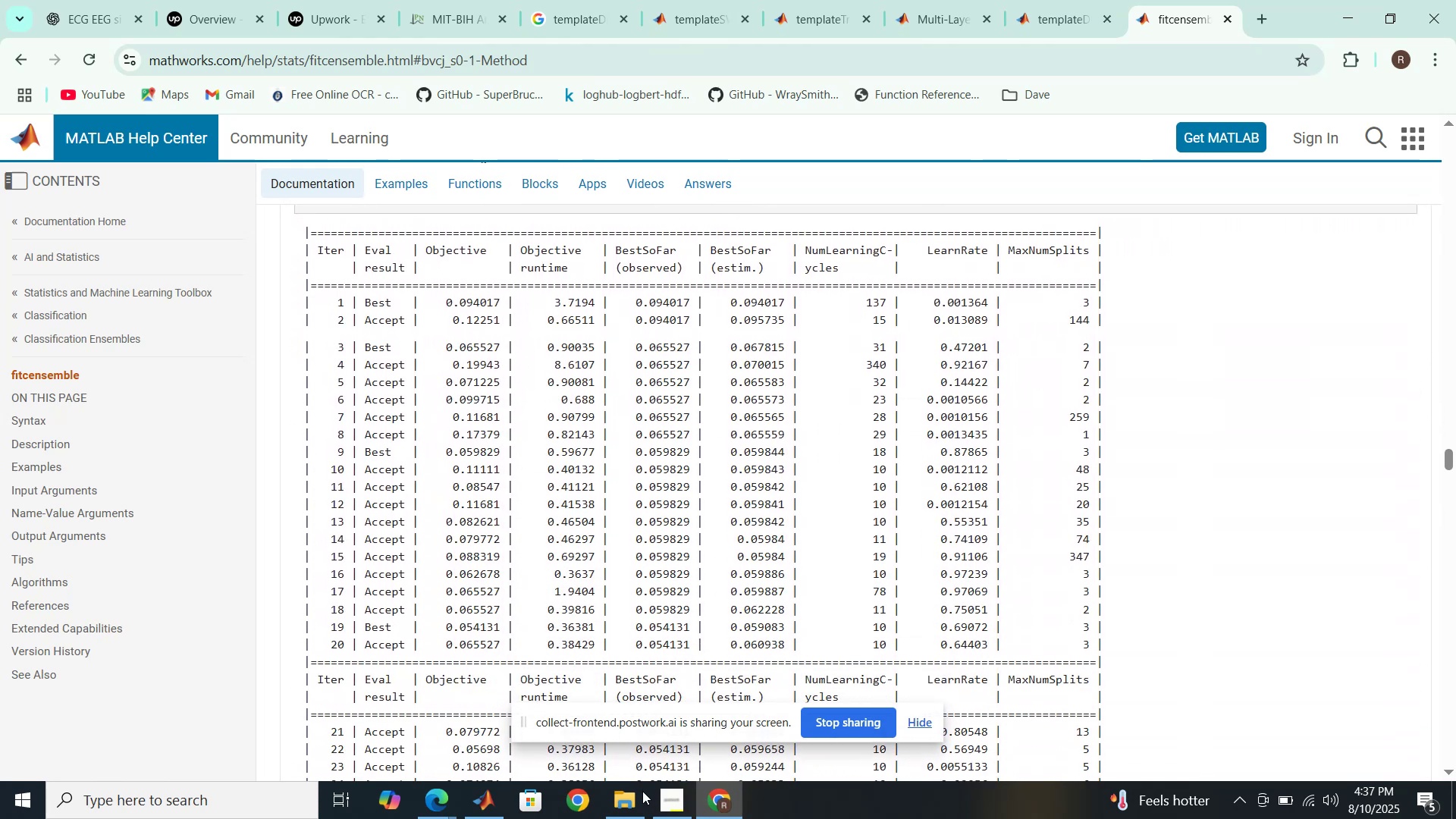 
left_click([638, 805])
 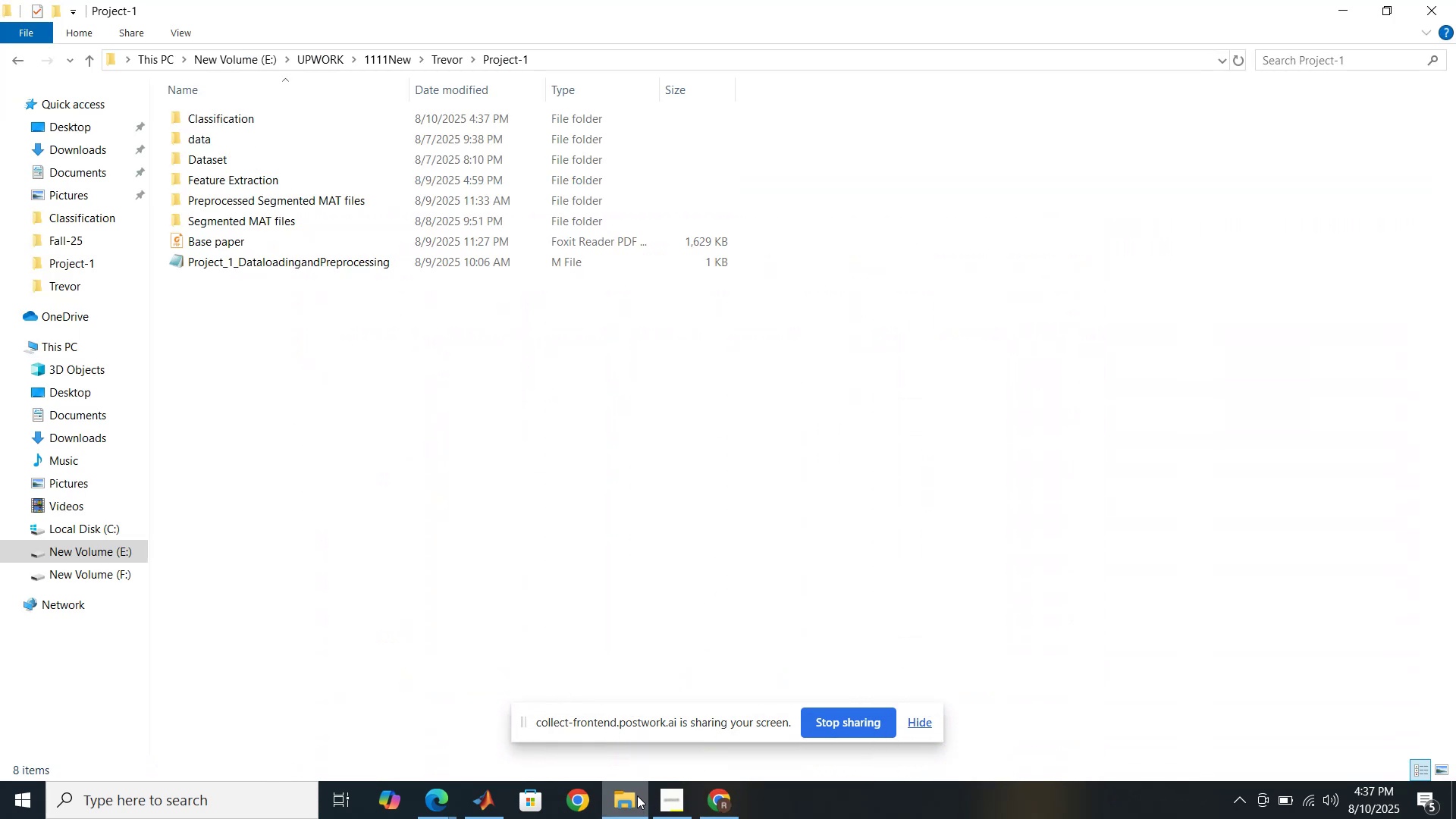 
wait(5.38)
 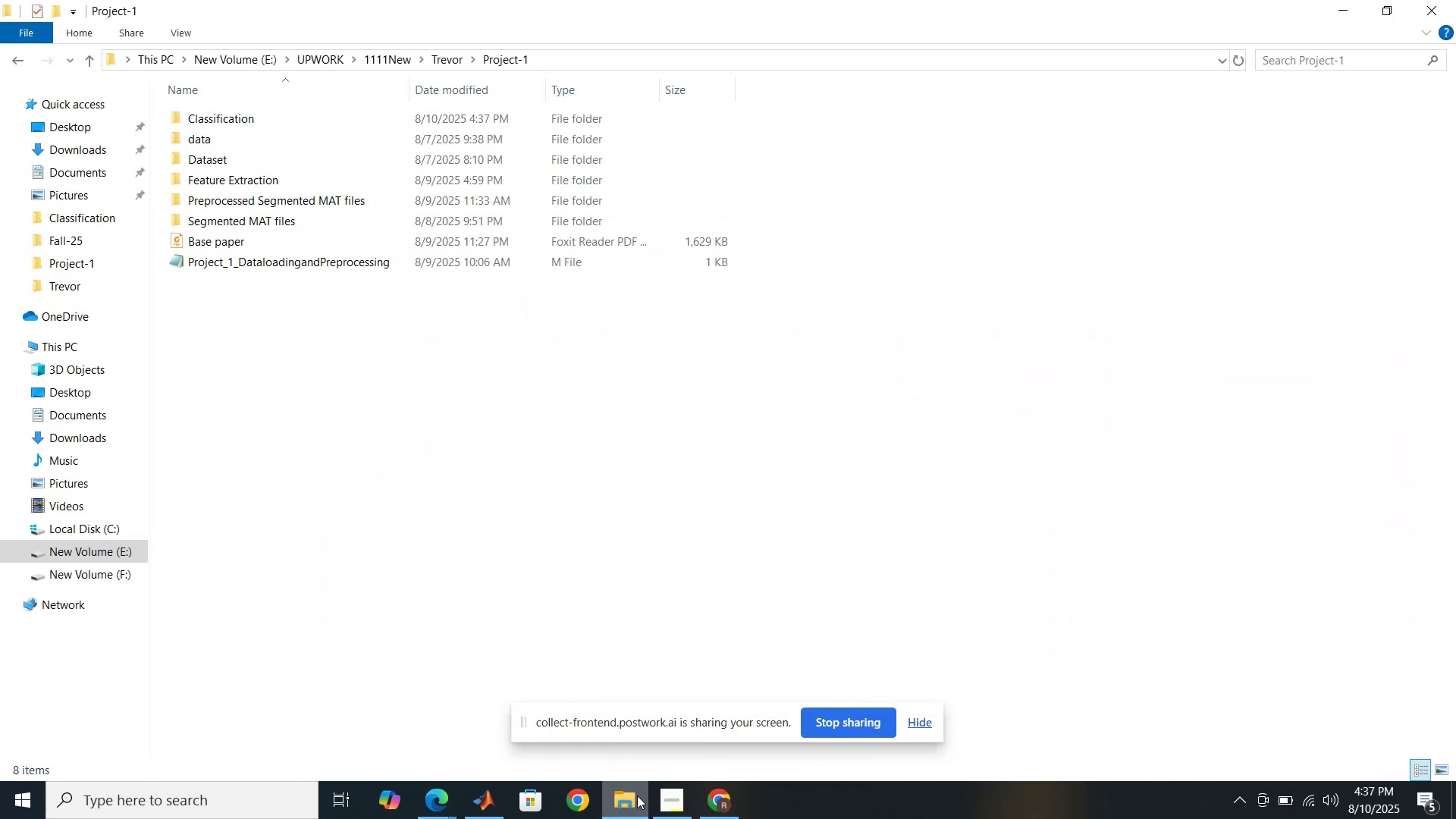 
left_click([732, 810])
 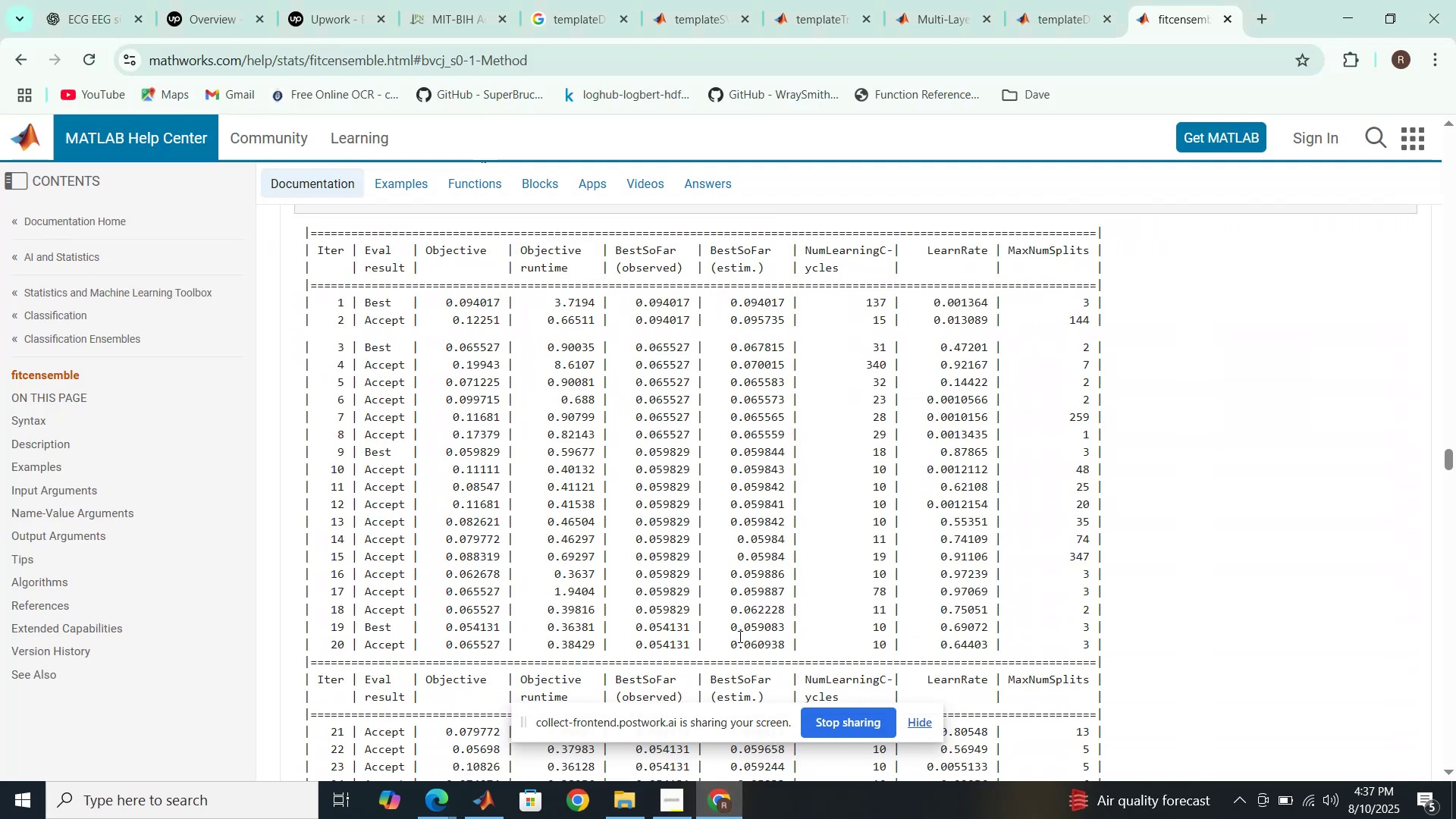 
scroll: coordinate [698, 492], scroll_direction: down, amount: 10.0
 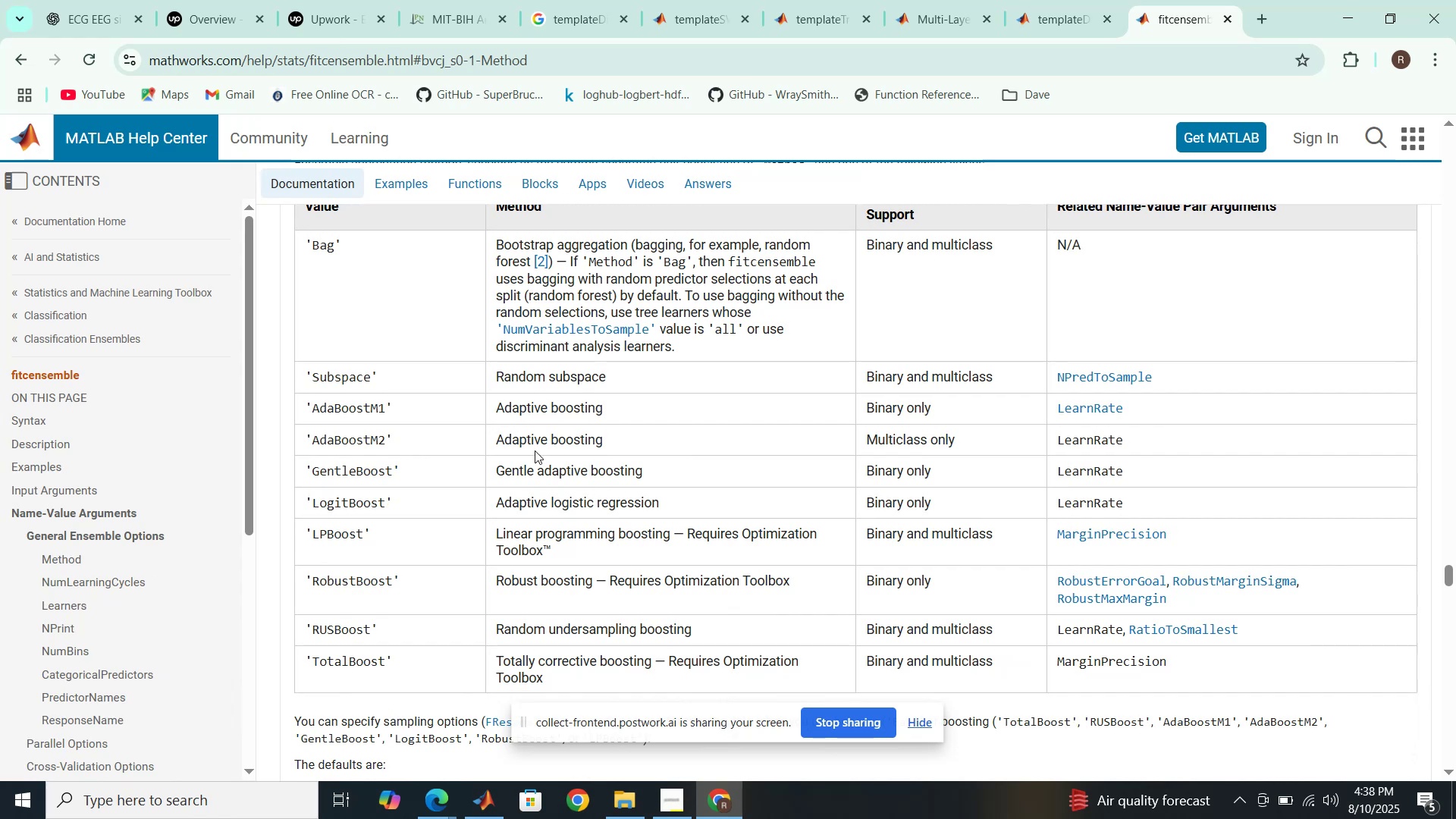 
wait(6.74)
 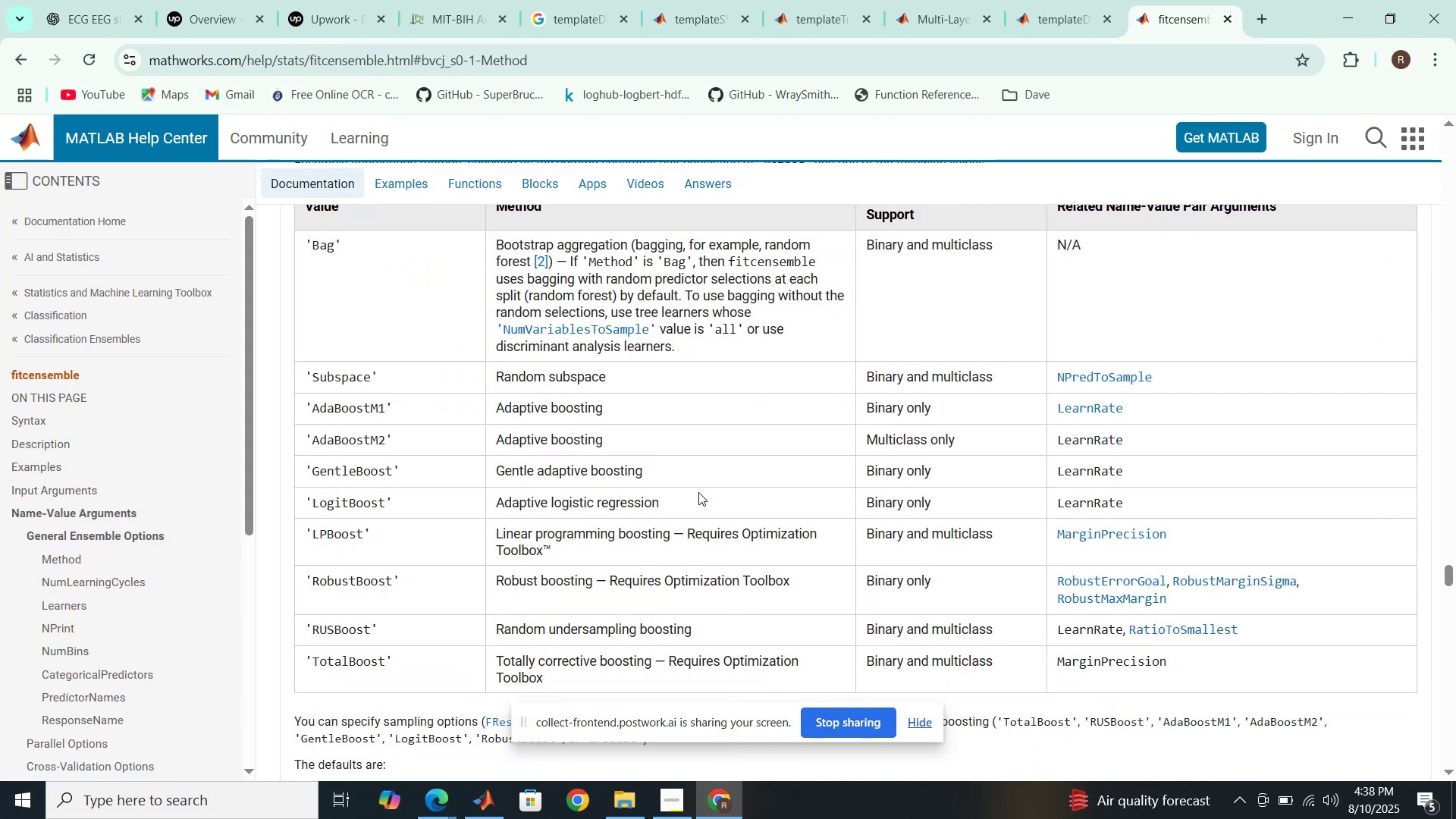 
scroll: coordinate [533, 579], scroll_direction: down, amount: 6.0
 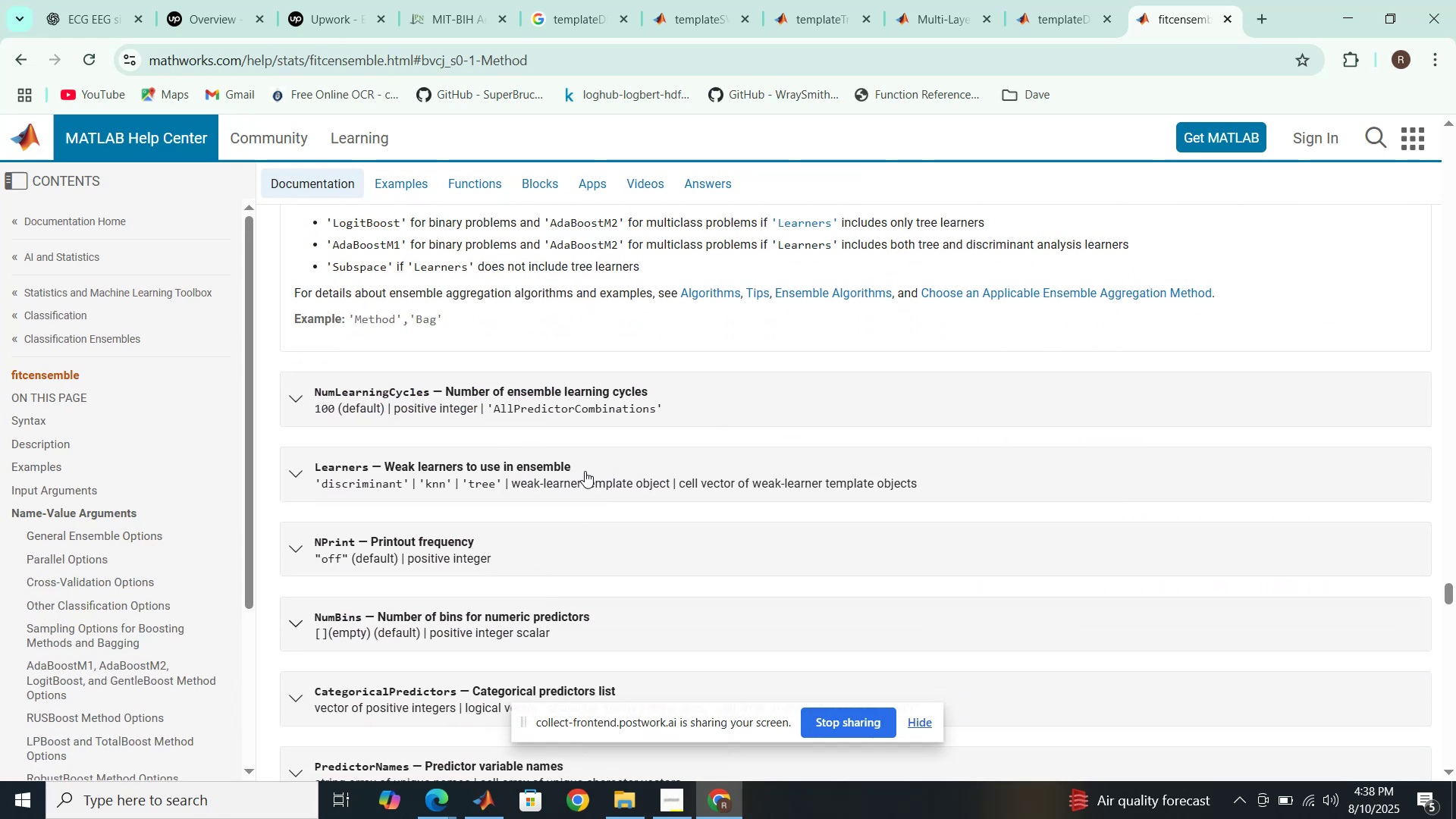 
left_click([585, 471])
 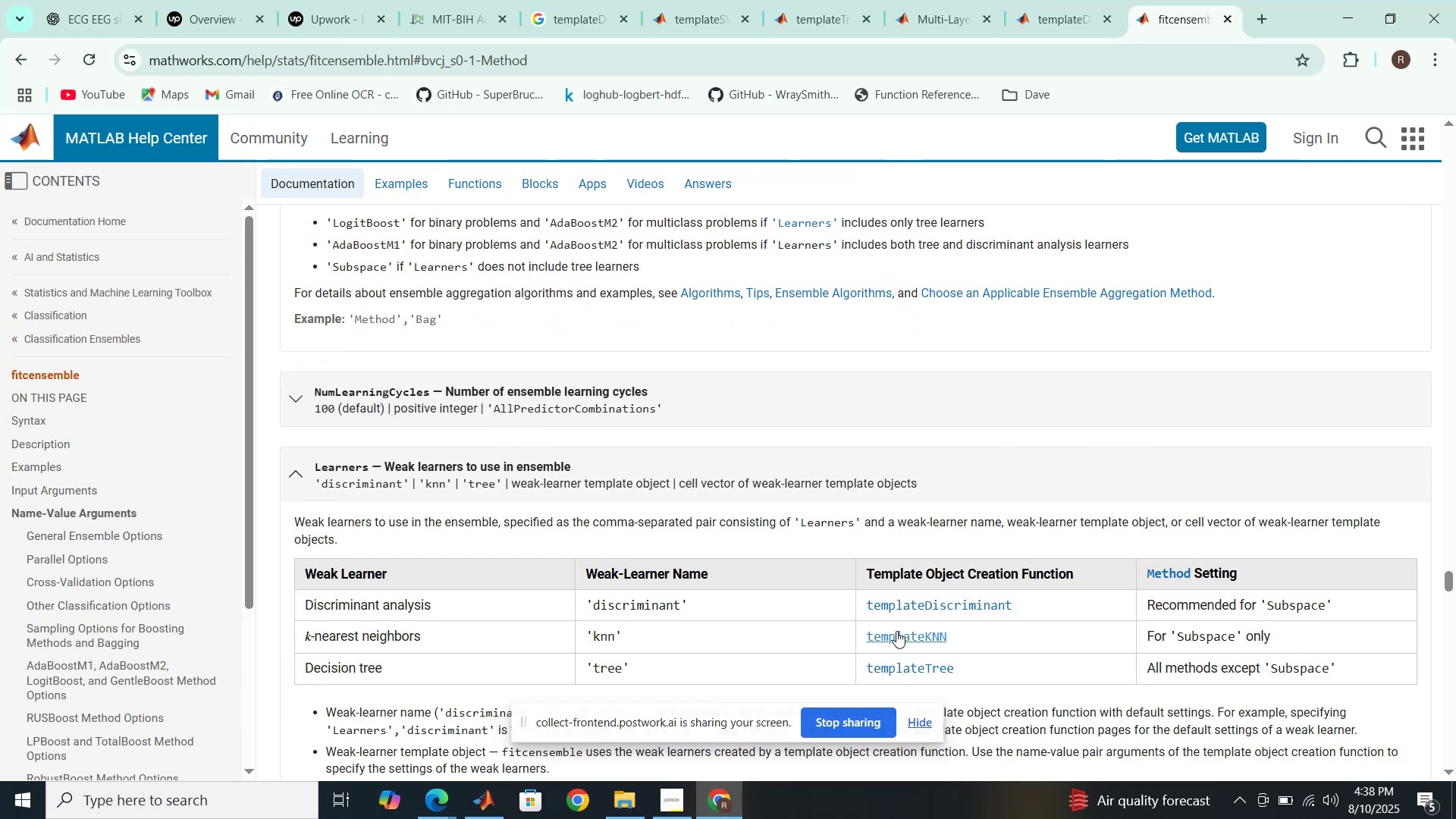 
right_click([899, 632])
 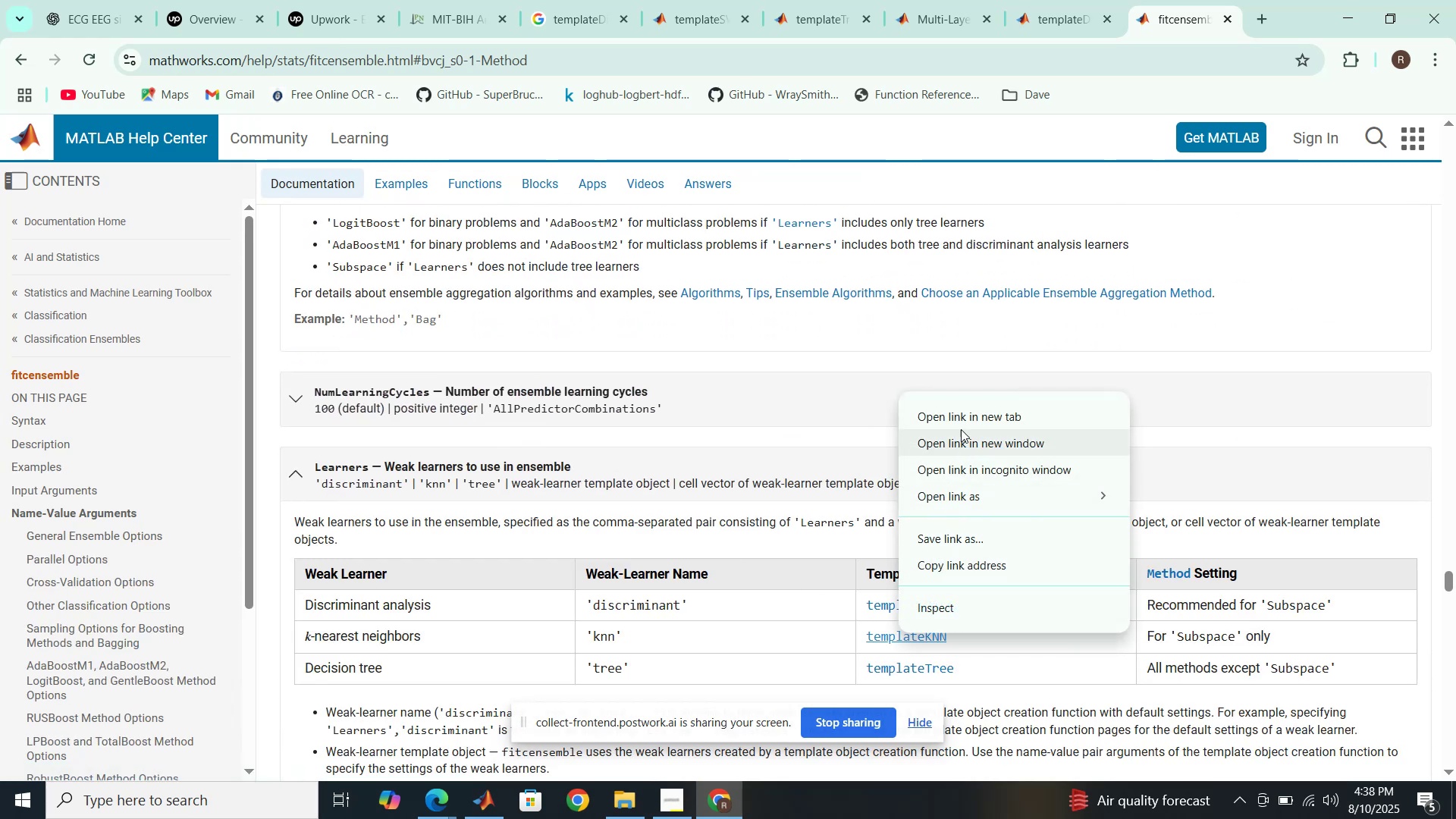 
left_click([961, 413])
 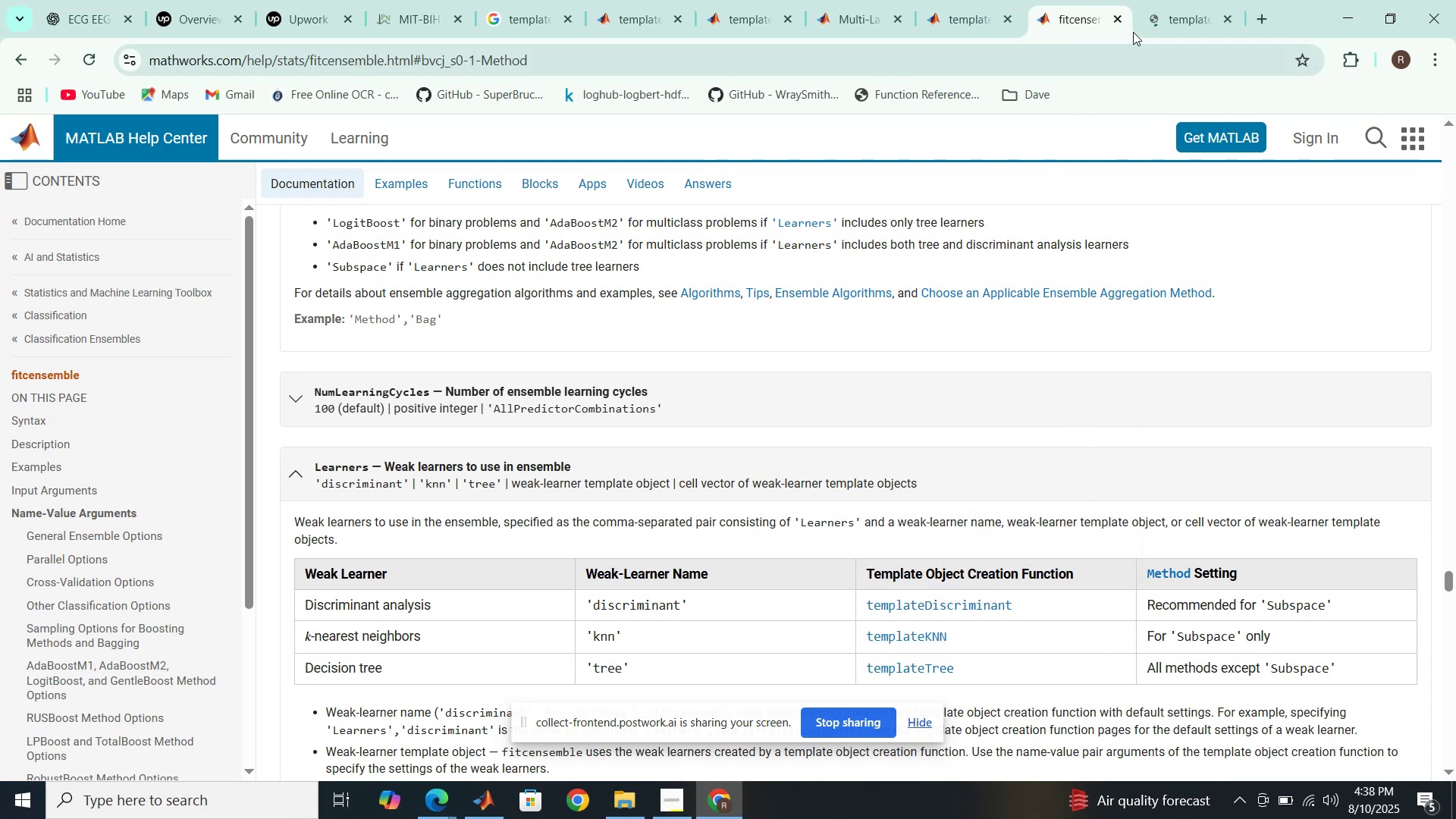 
left_click([1159, 14])
 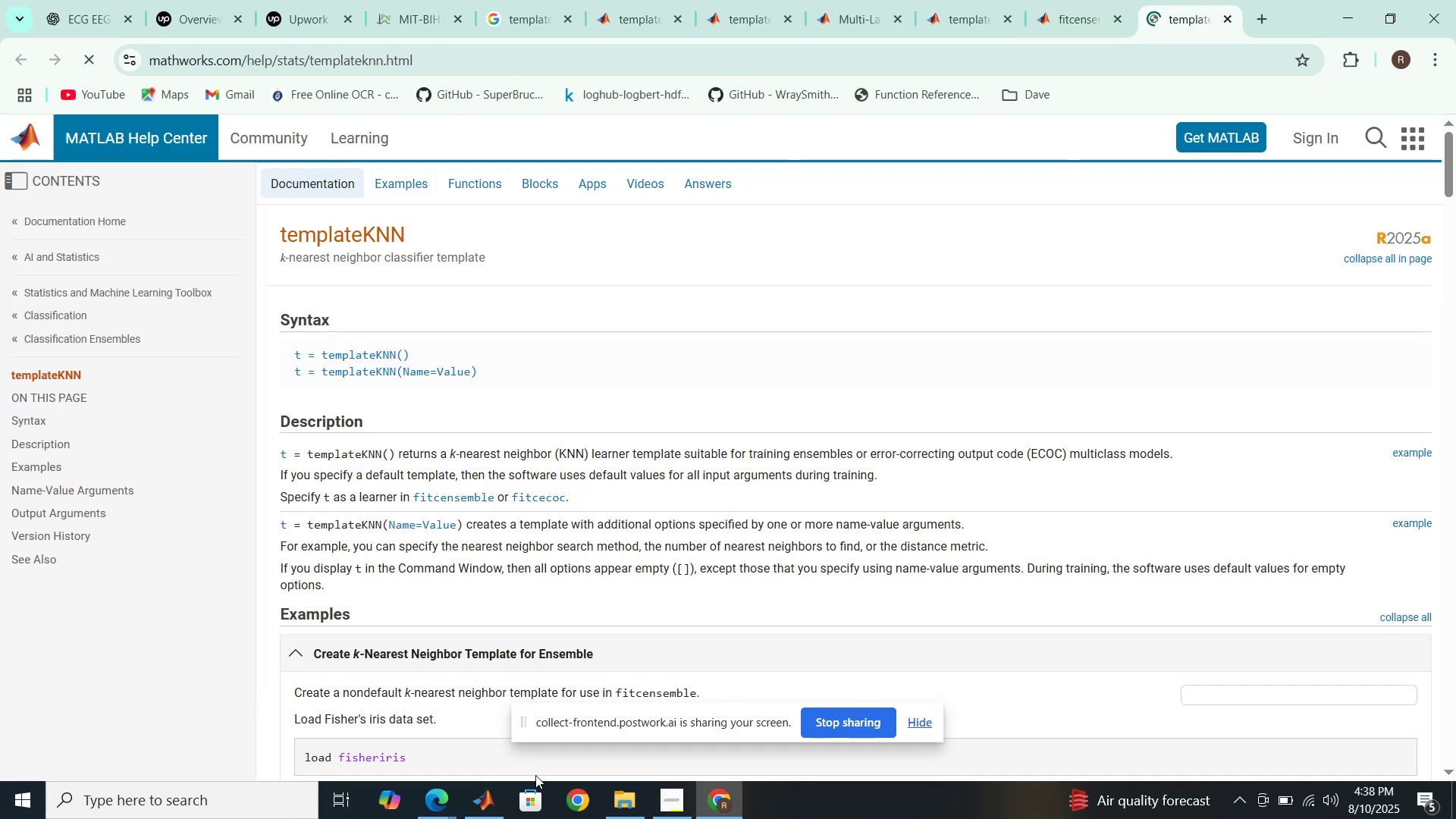 
mouse_move([532, 806])
 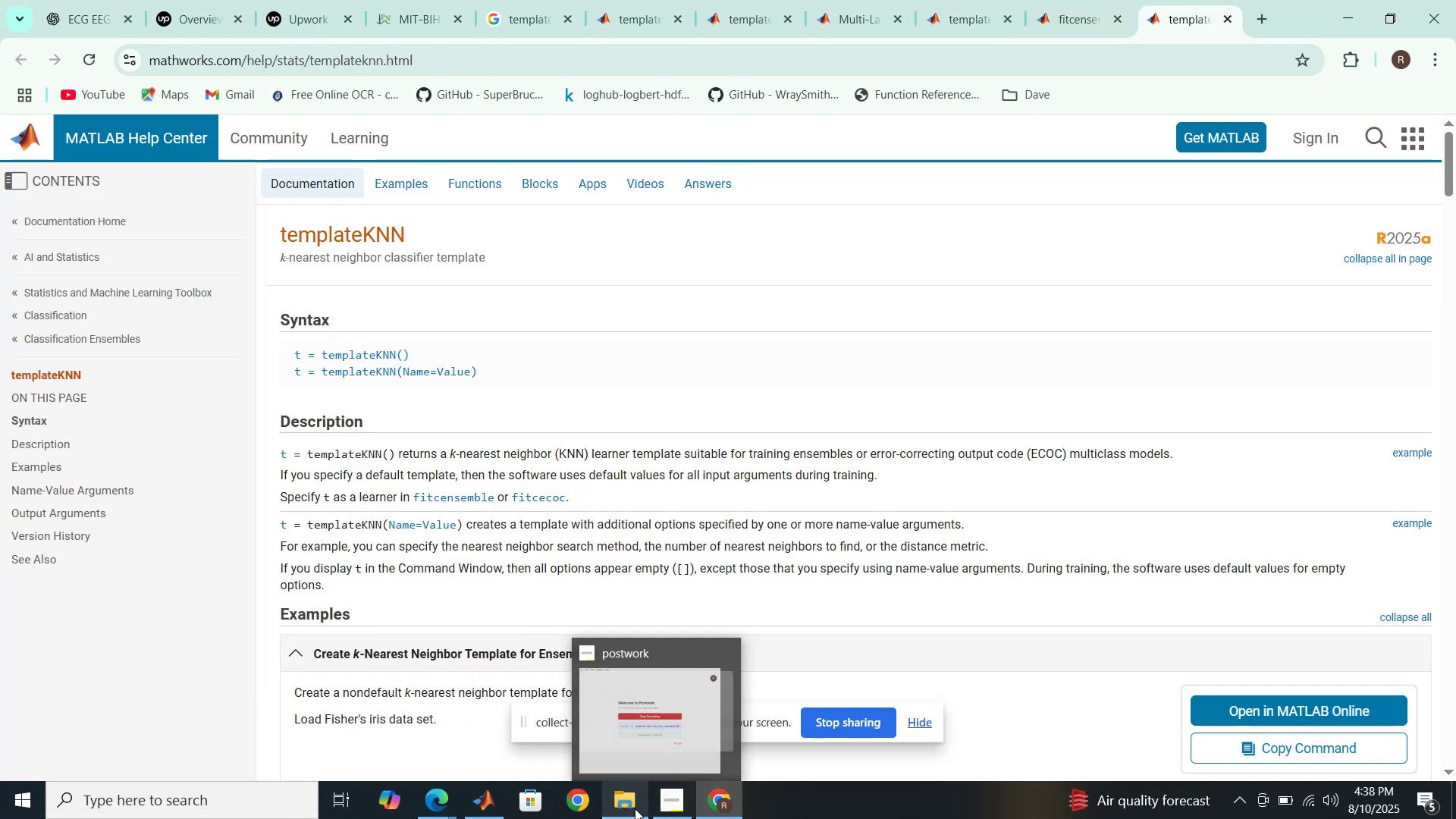 
left_click([632, 808])
 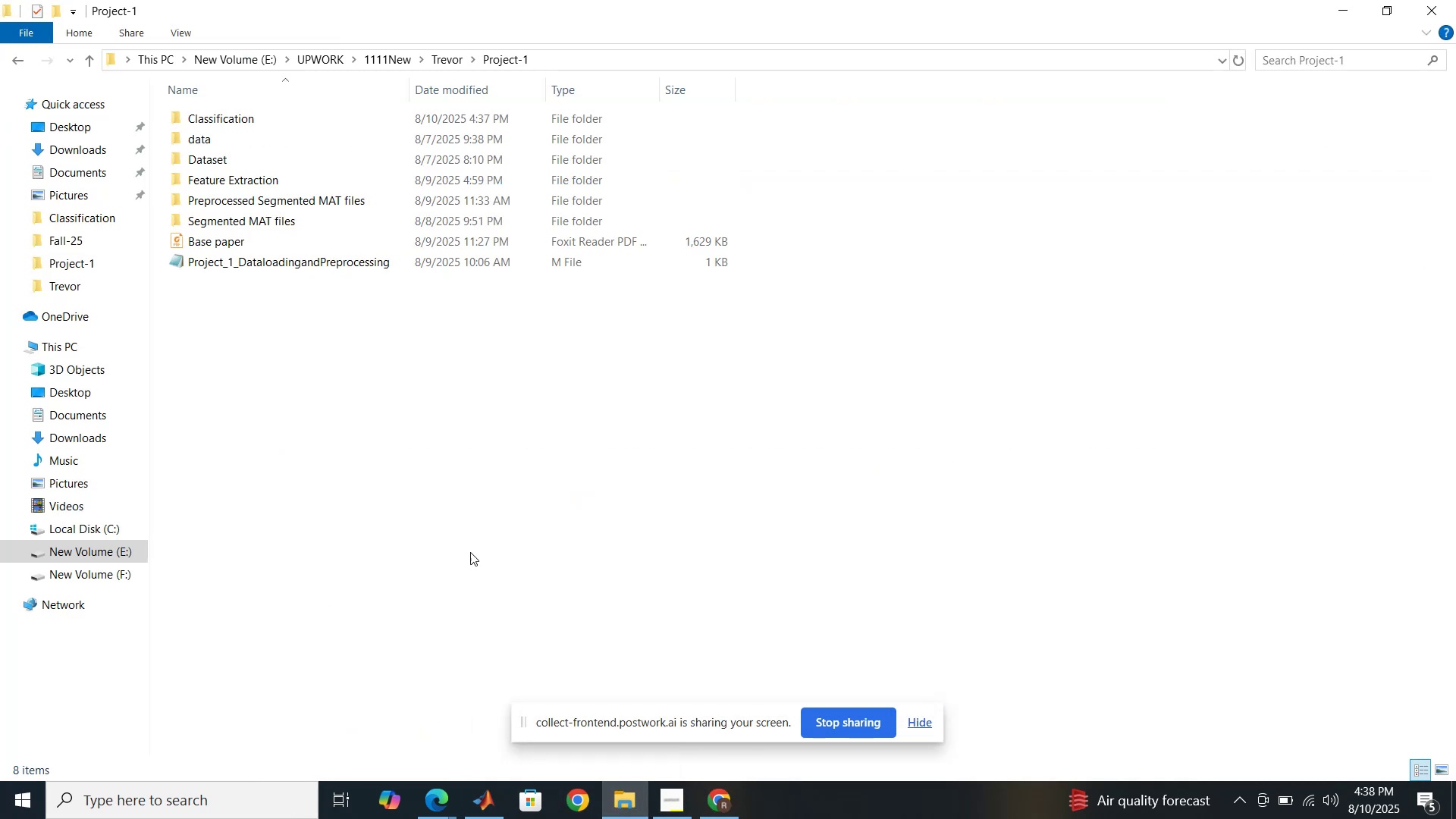 
left_click([397, 477])
 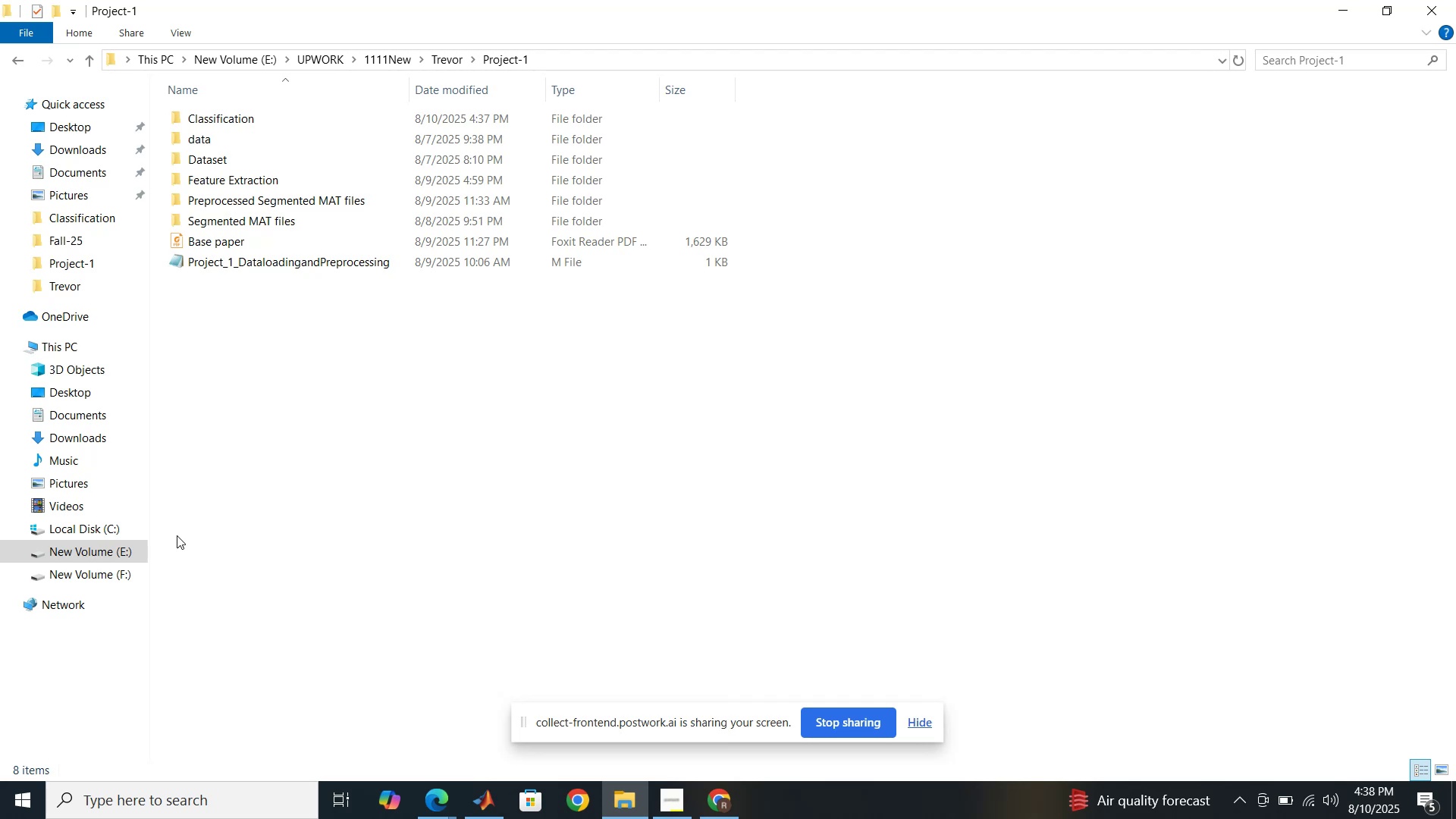 
right_click([110, 577])
 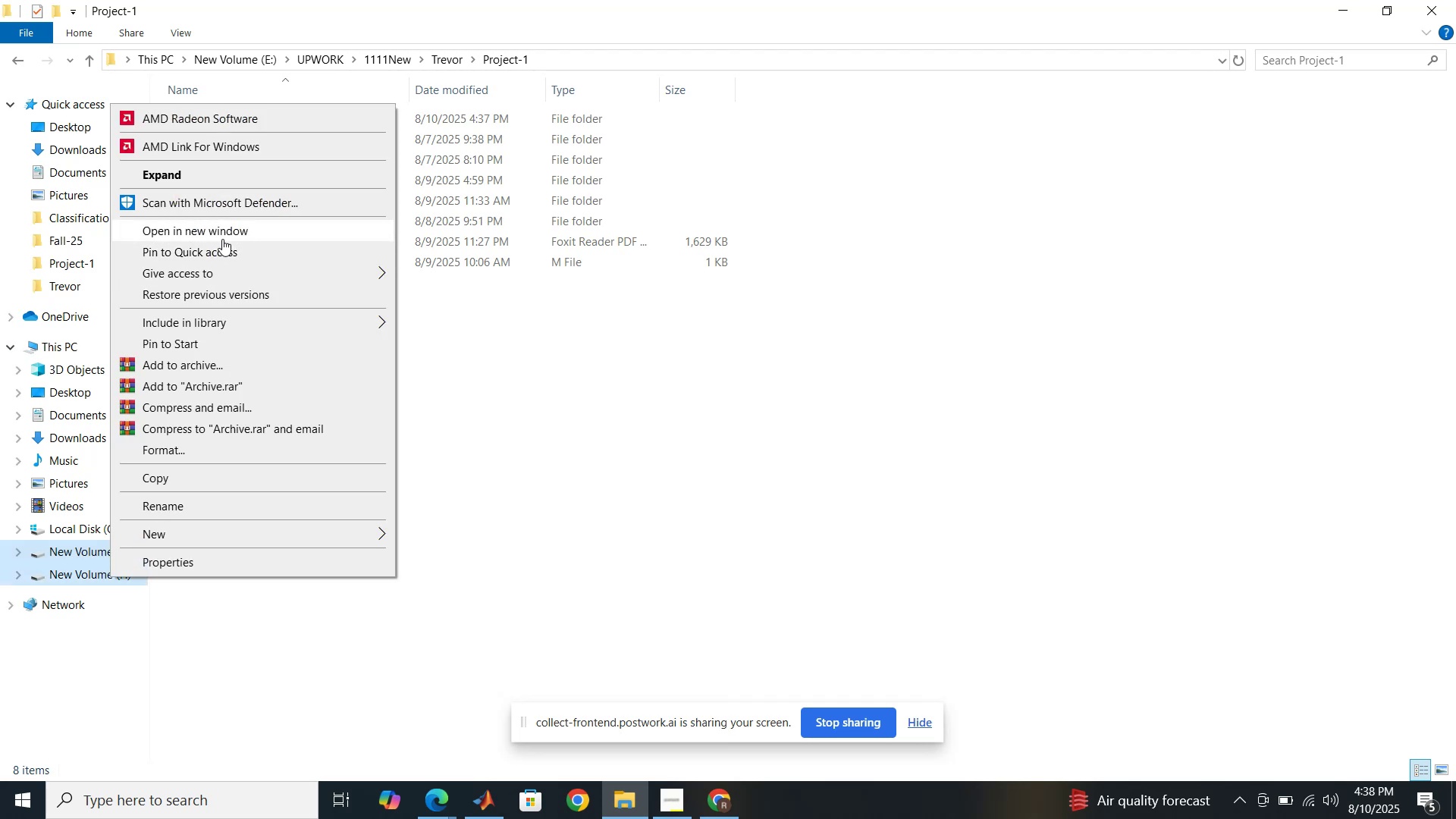 
left_click([222, 239])
 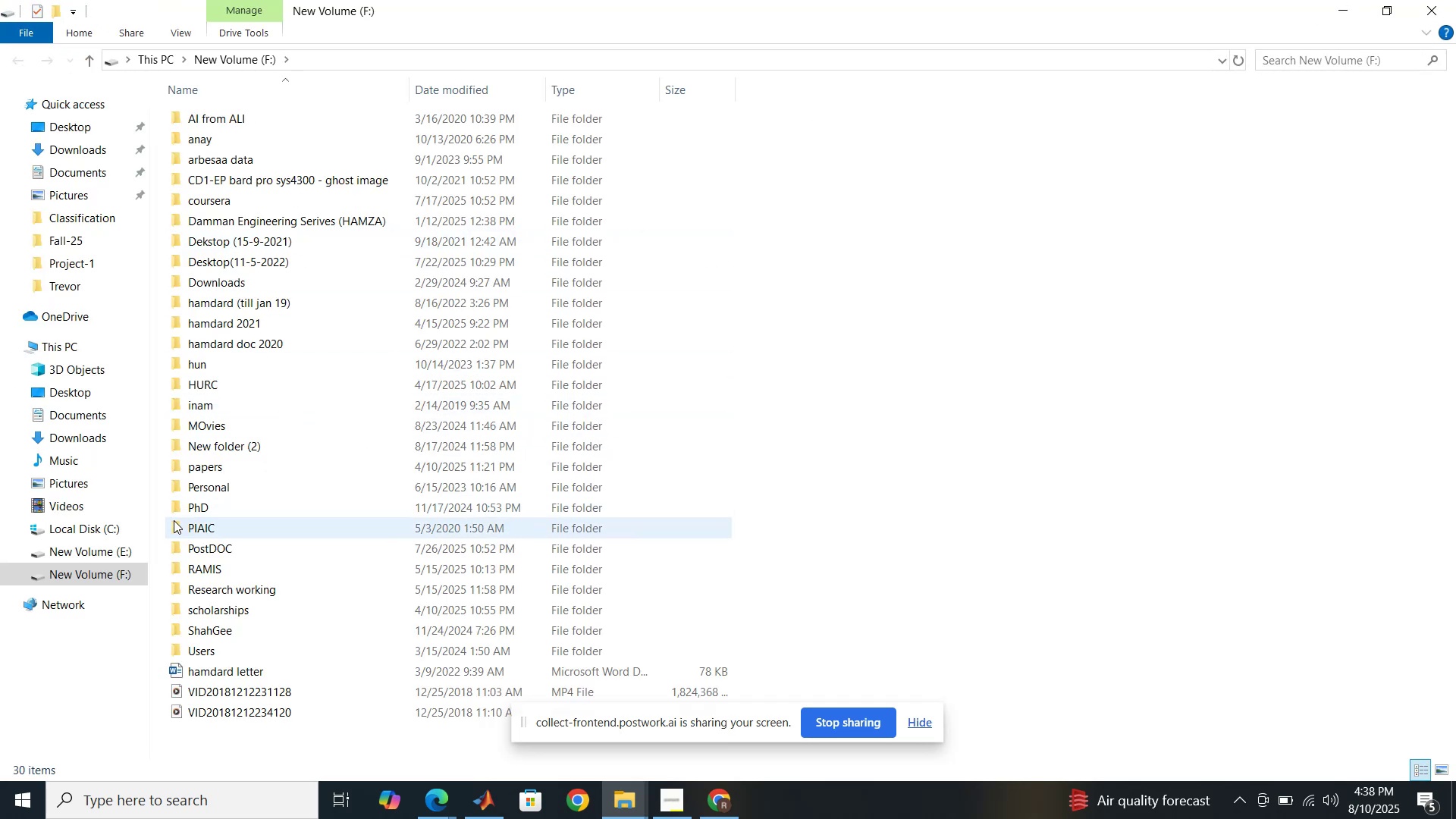 
double_click([232, 506])
 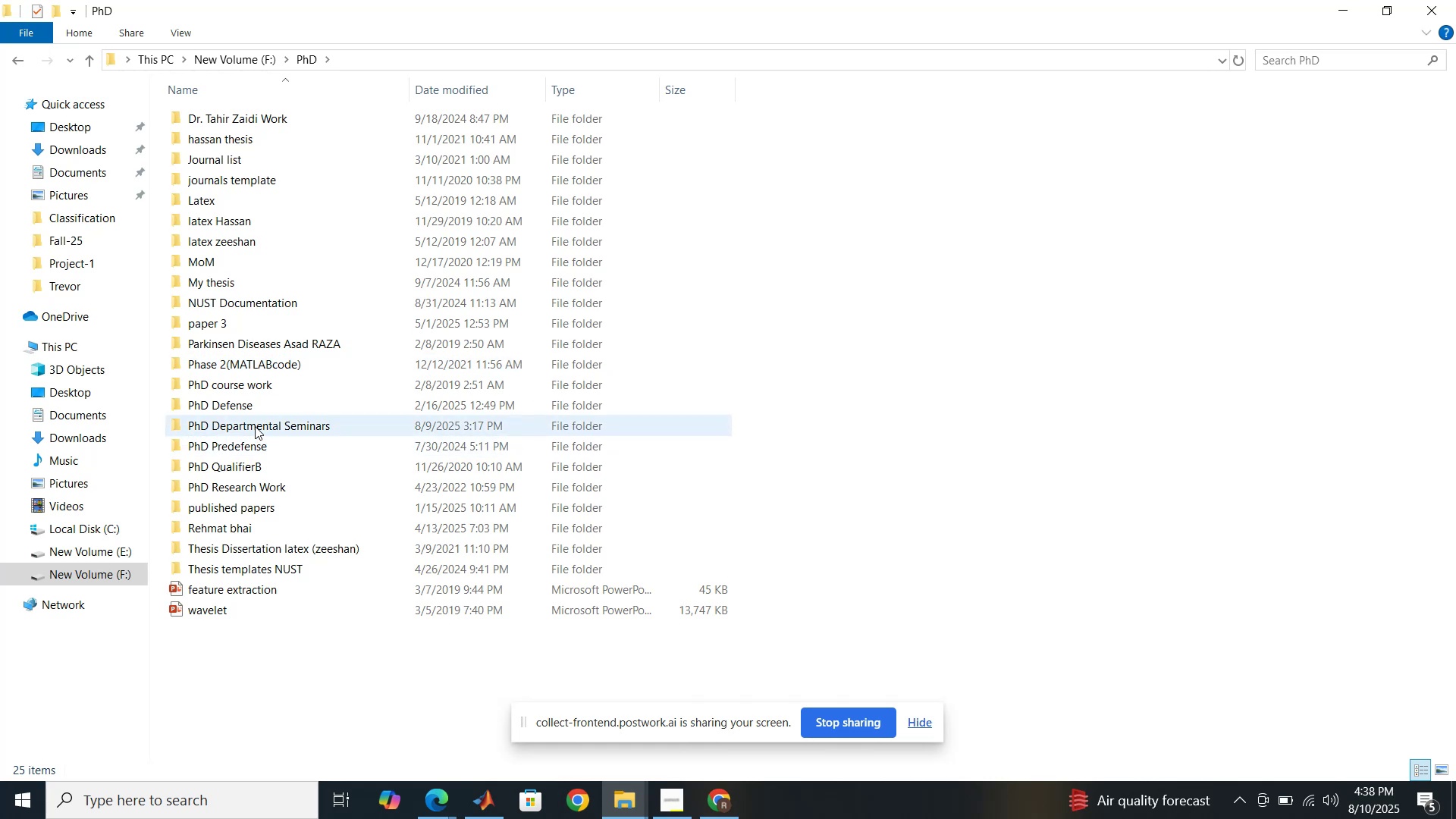 
double_click([256, 406])
 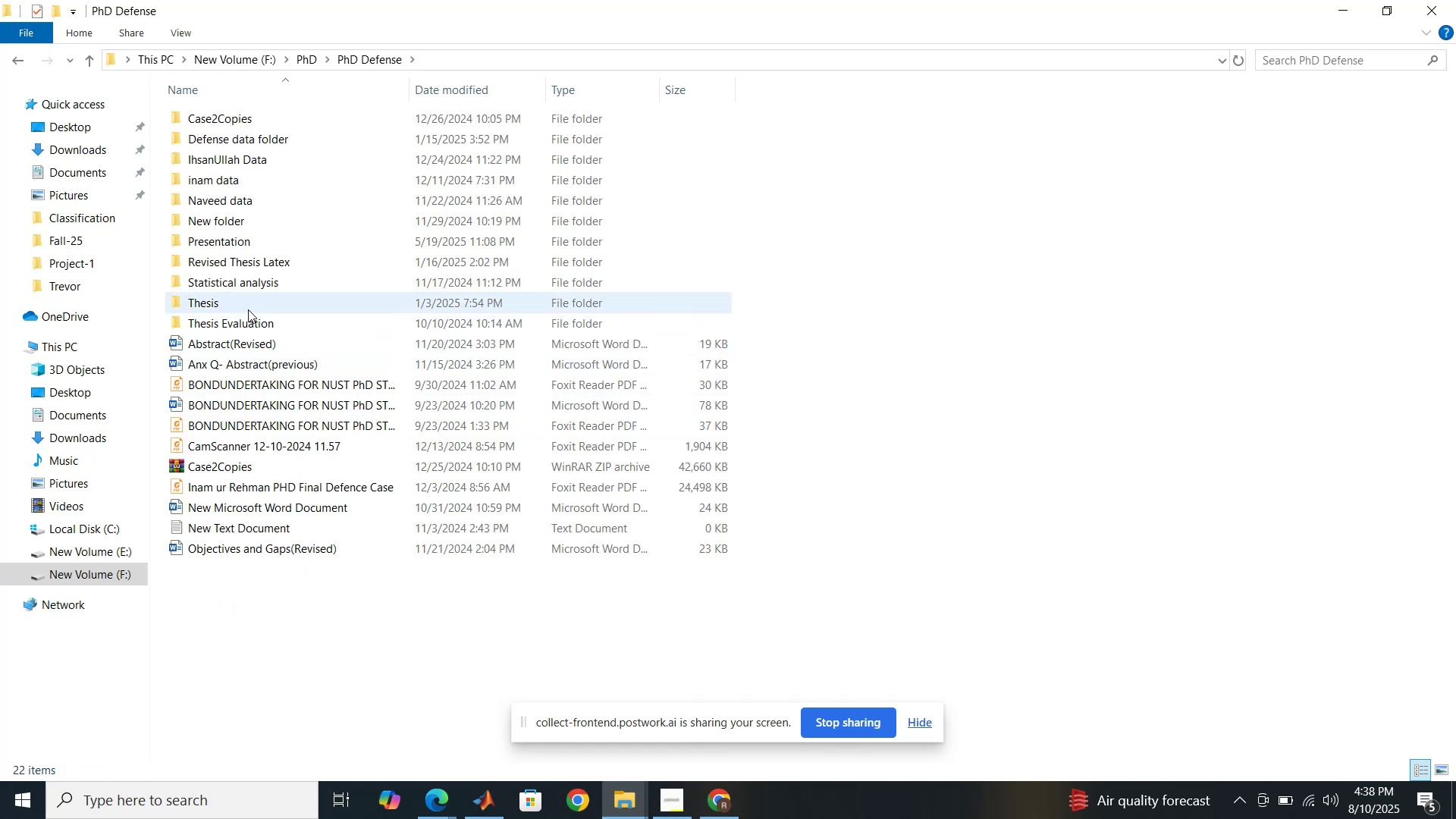 
double_click([248, 309])
 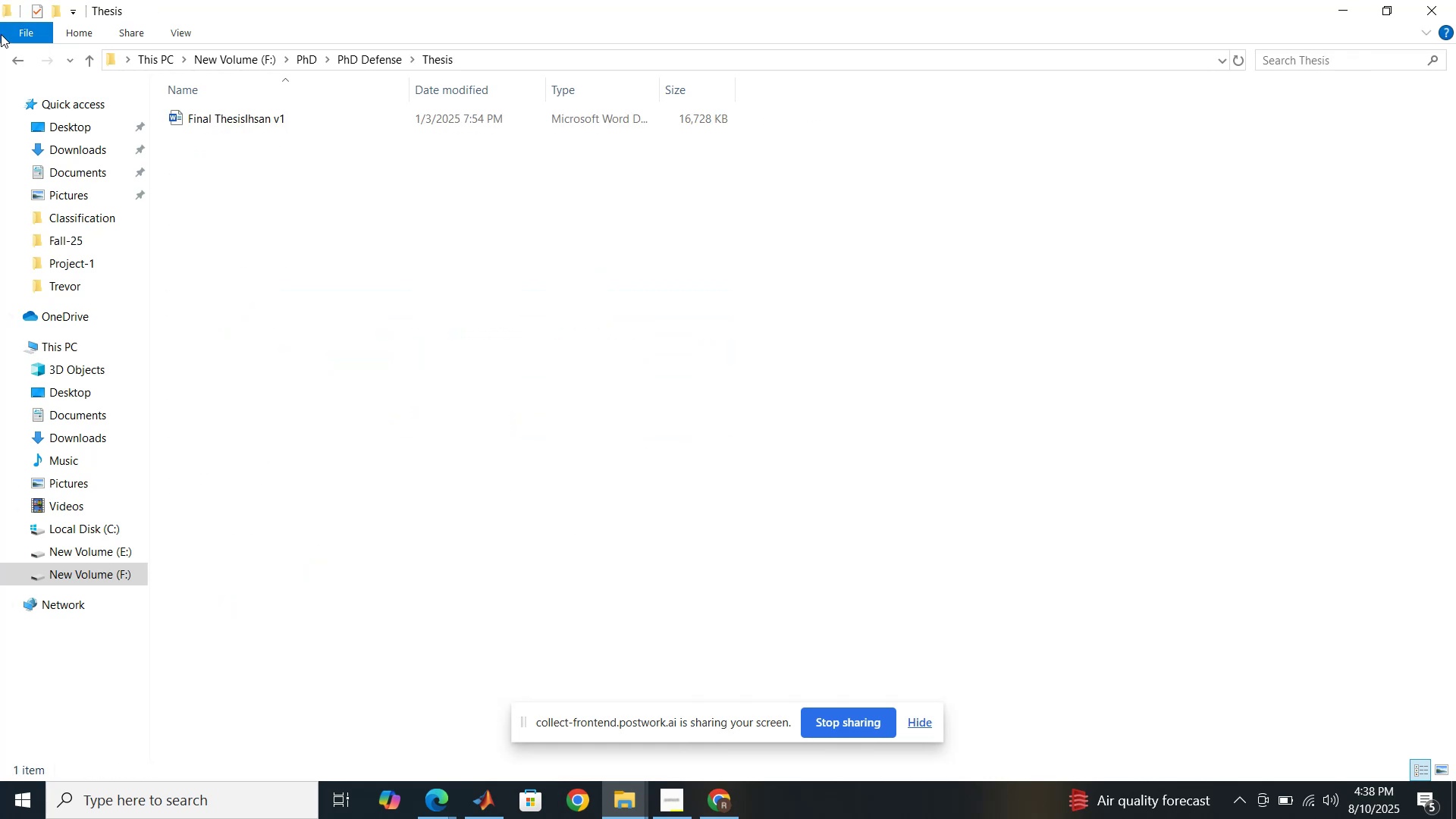 
left_click([8, 59])
 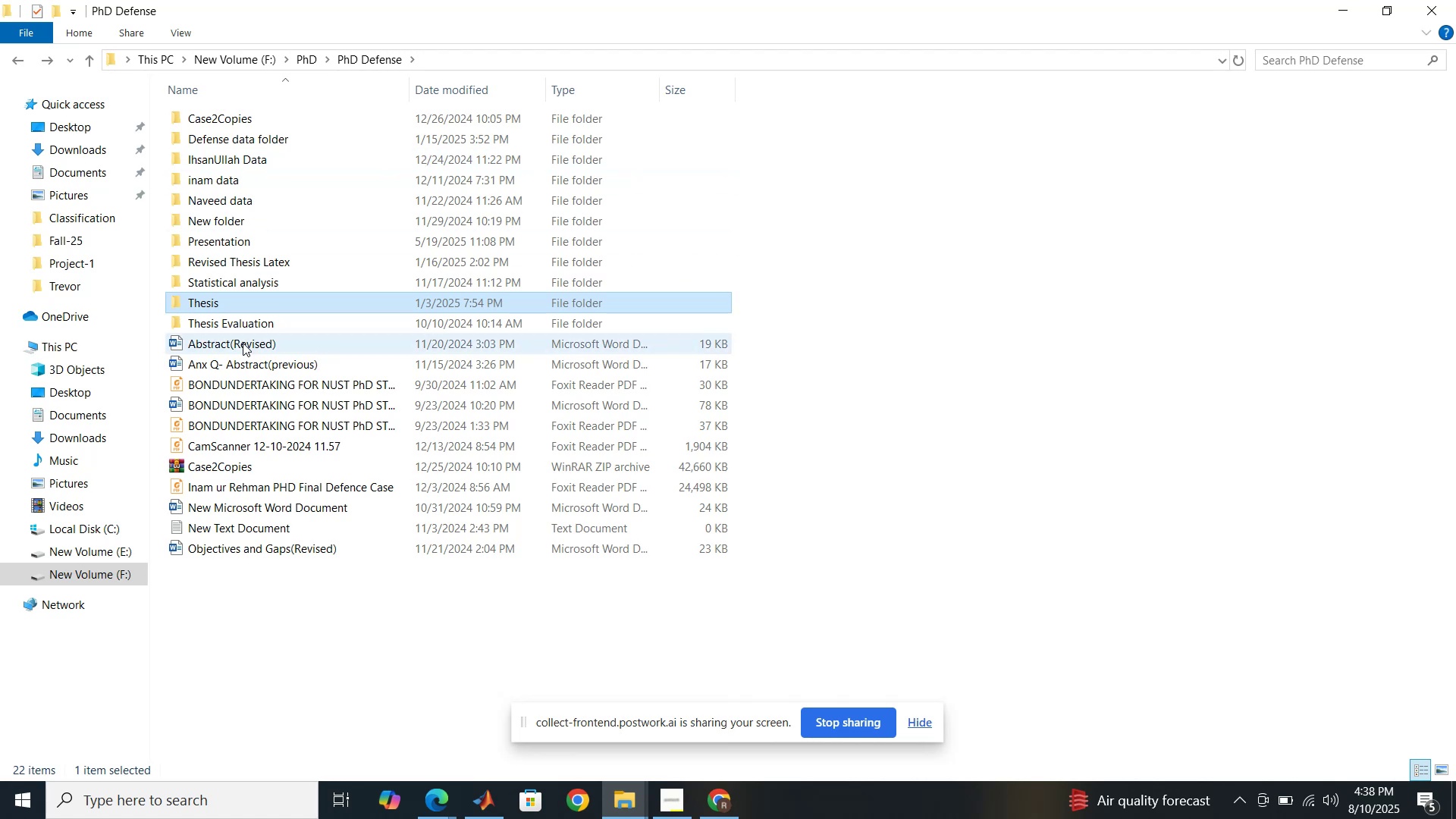 
wait(5.93)
 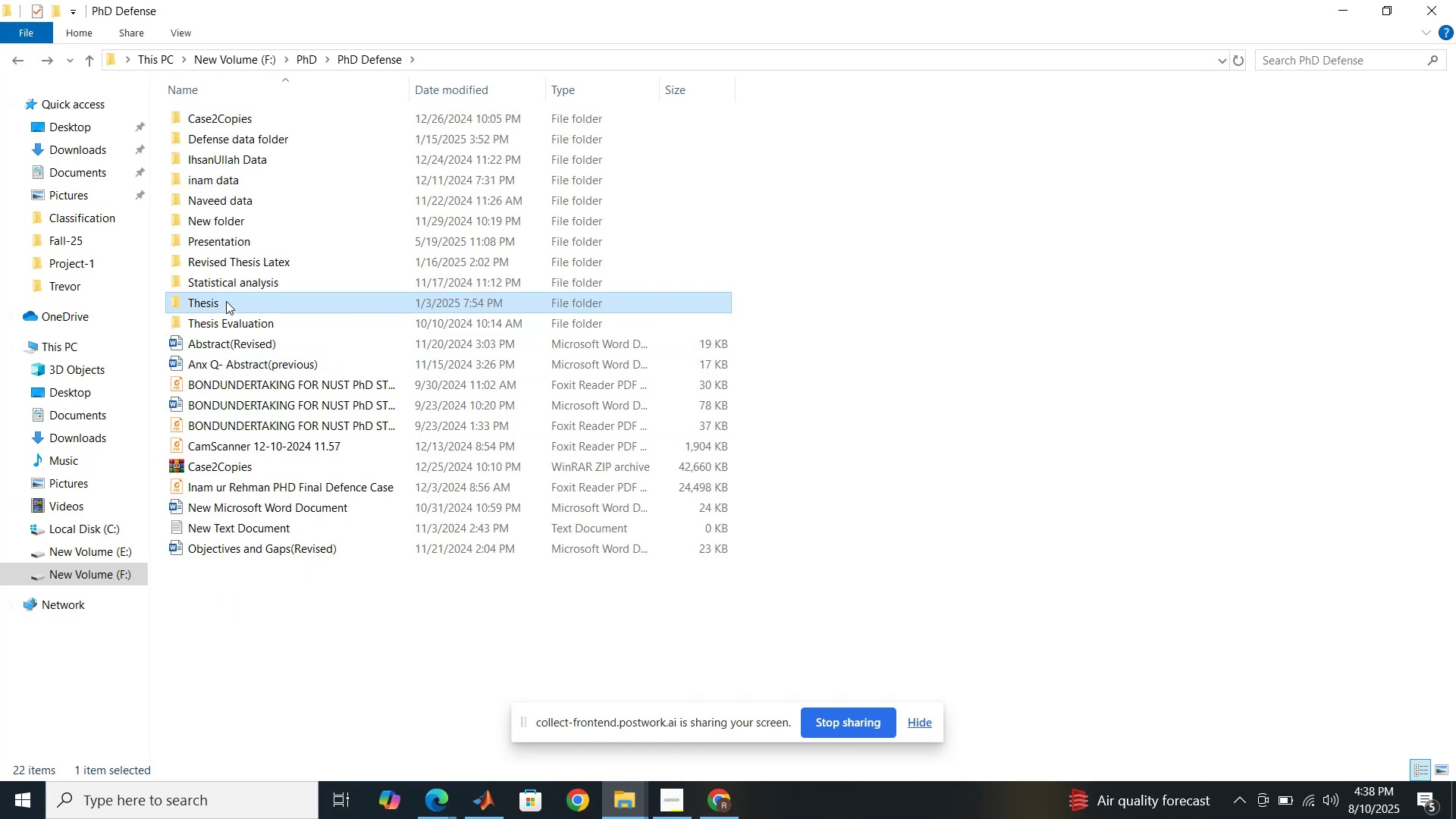 
left_click([307, 63])
 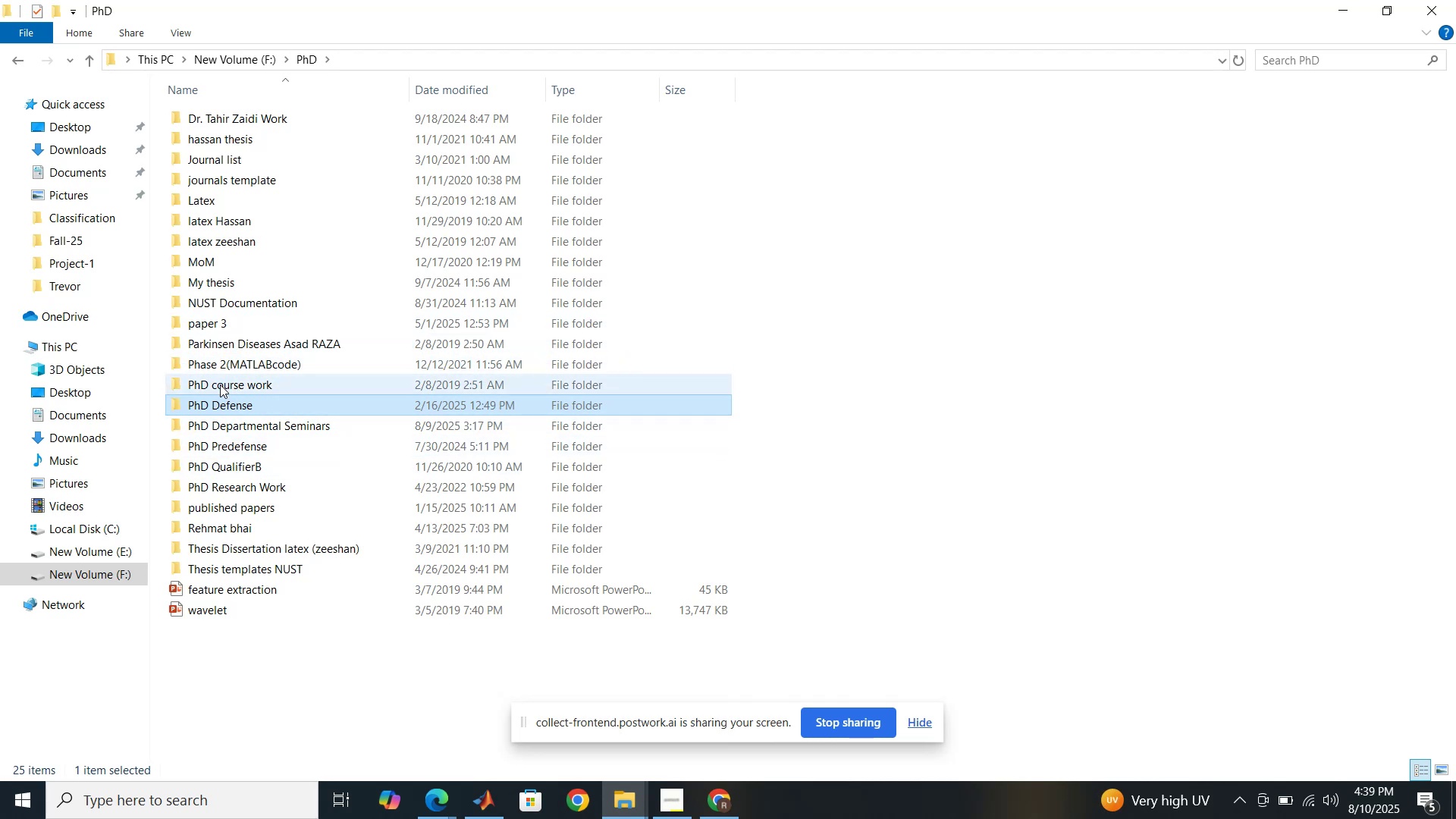 
wait(19.74)
 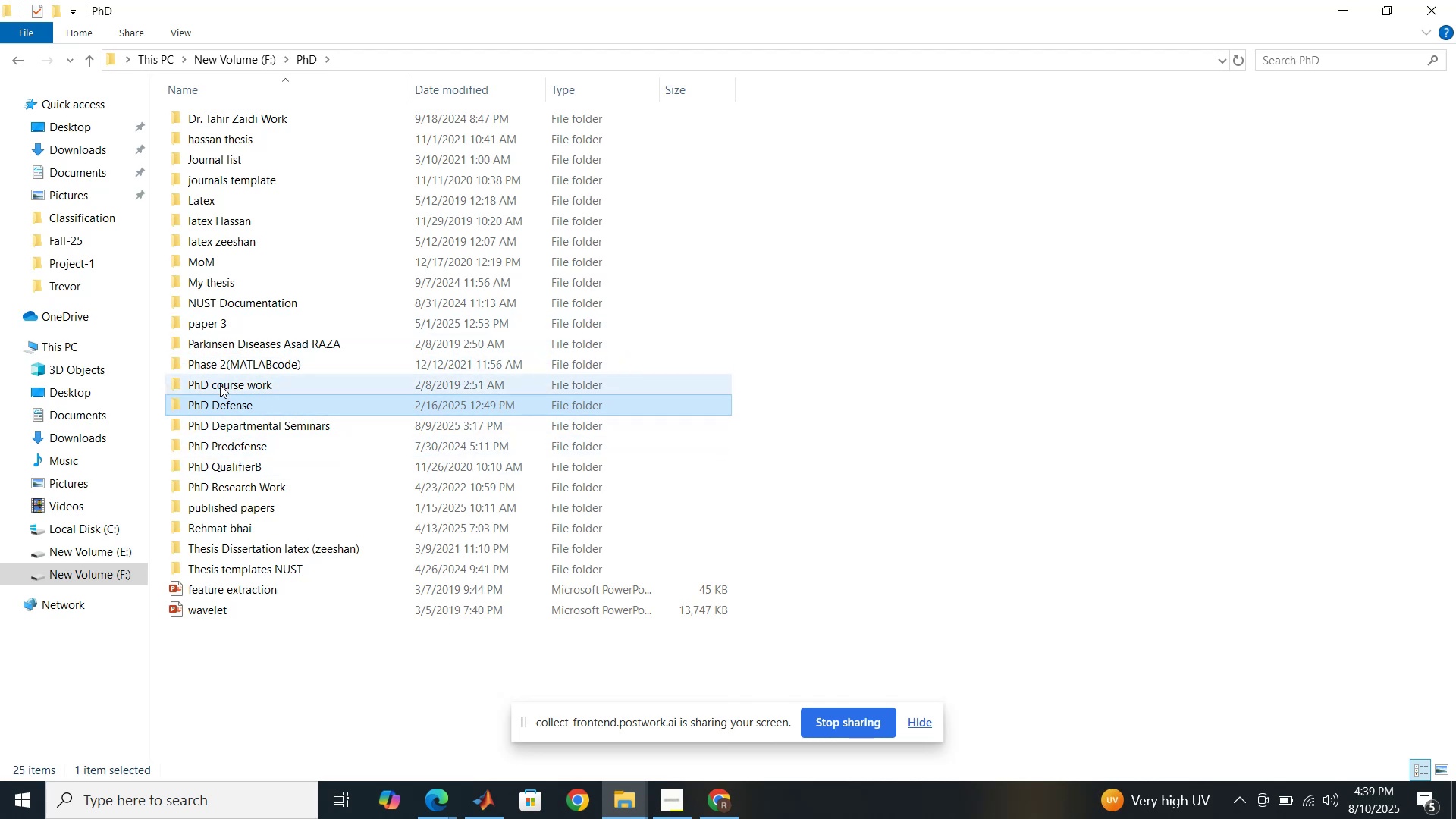 
double_click([215, 287])
 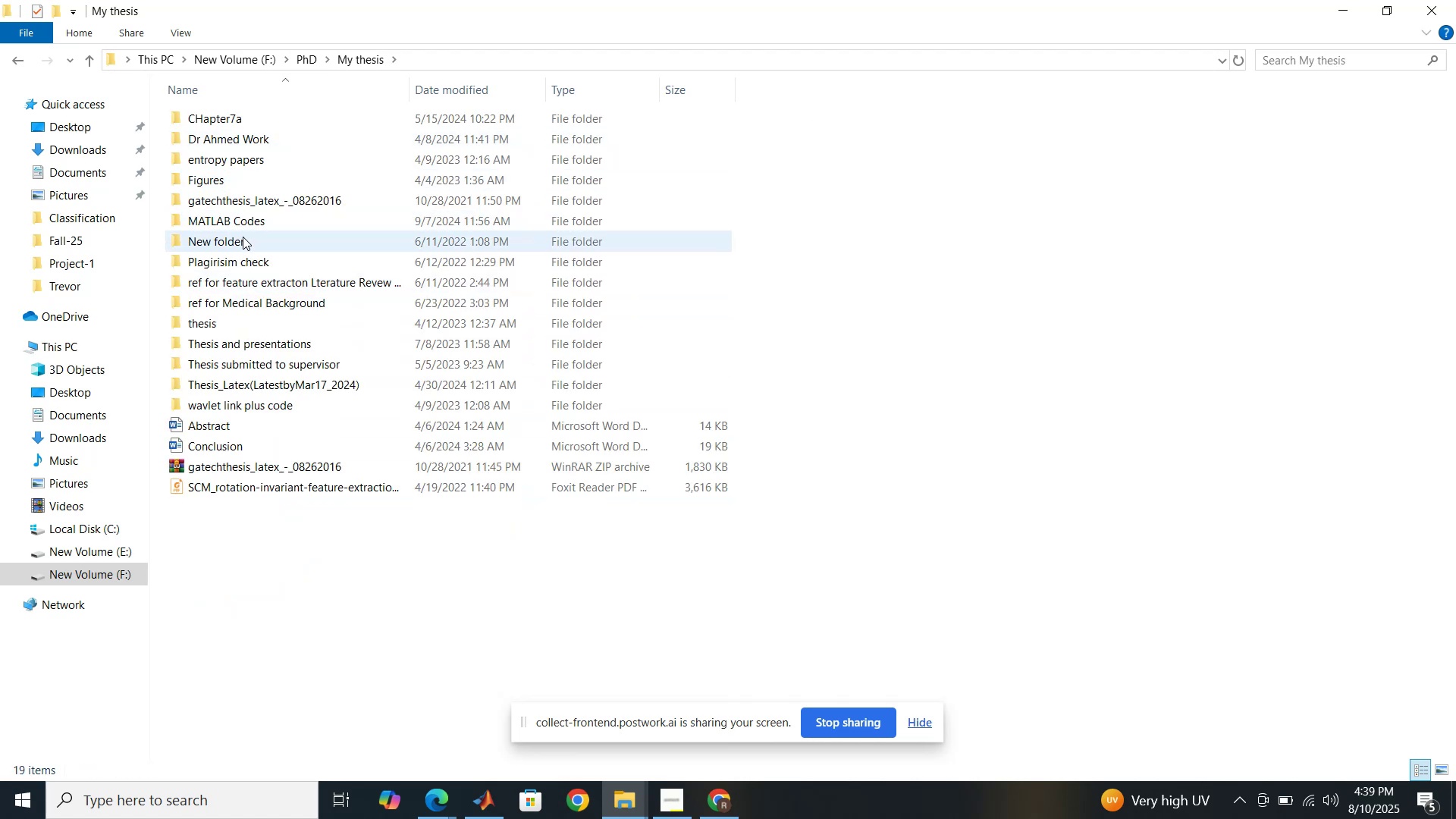 
double_click([249, 216])
 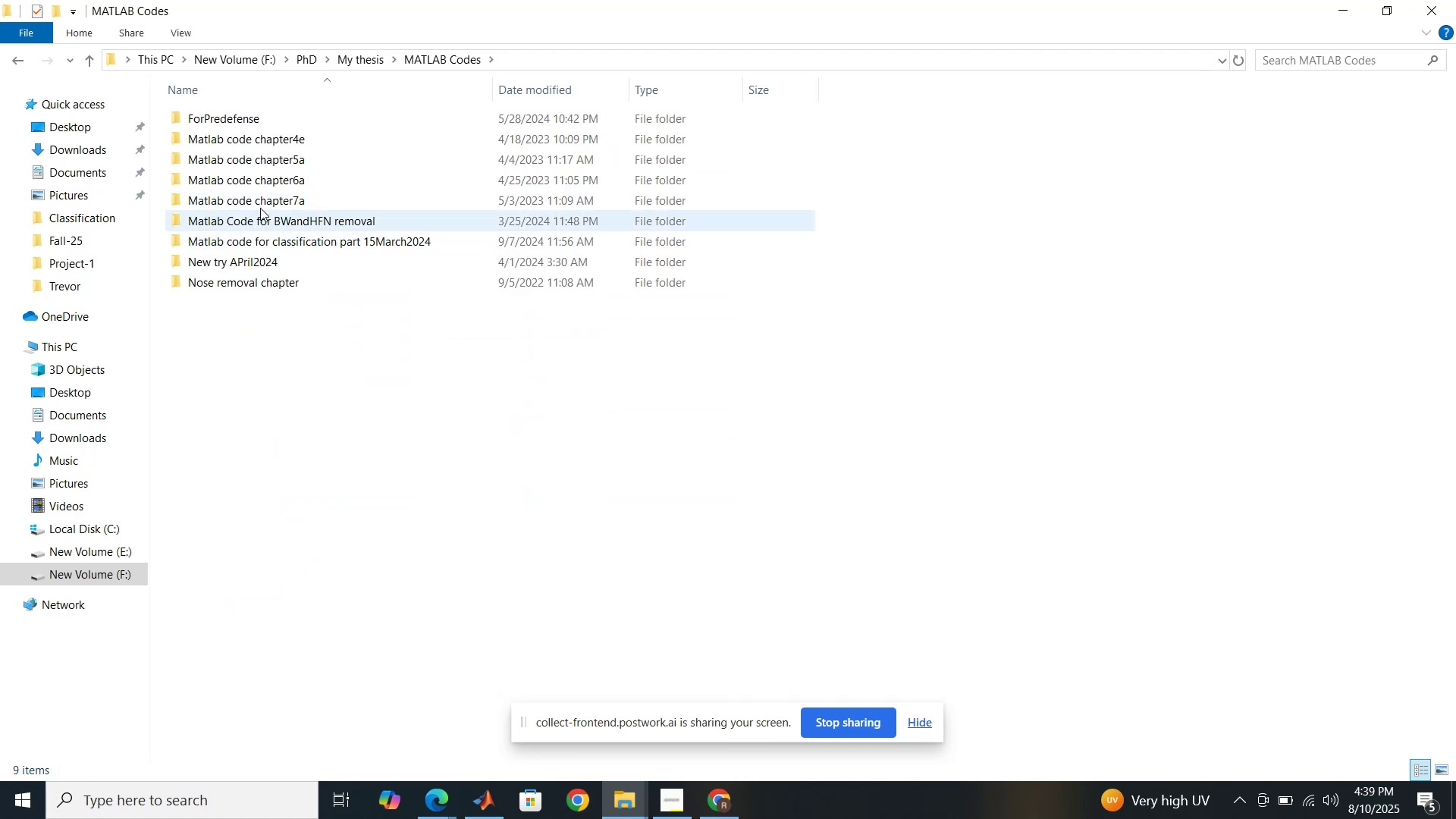 
double_click([261, 196])
 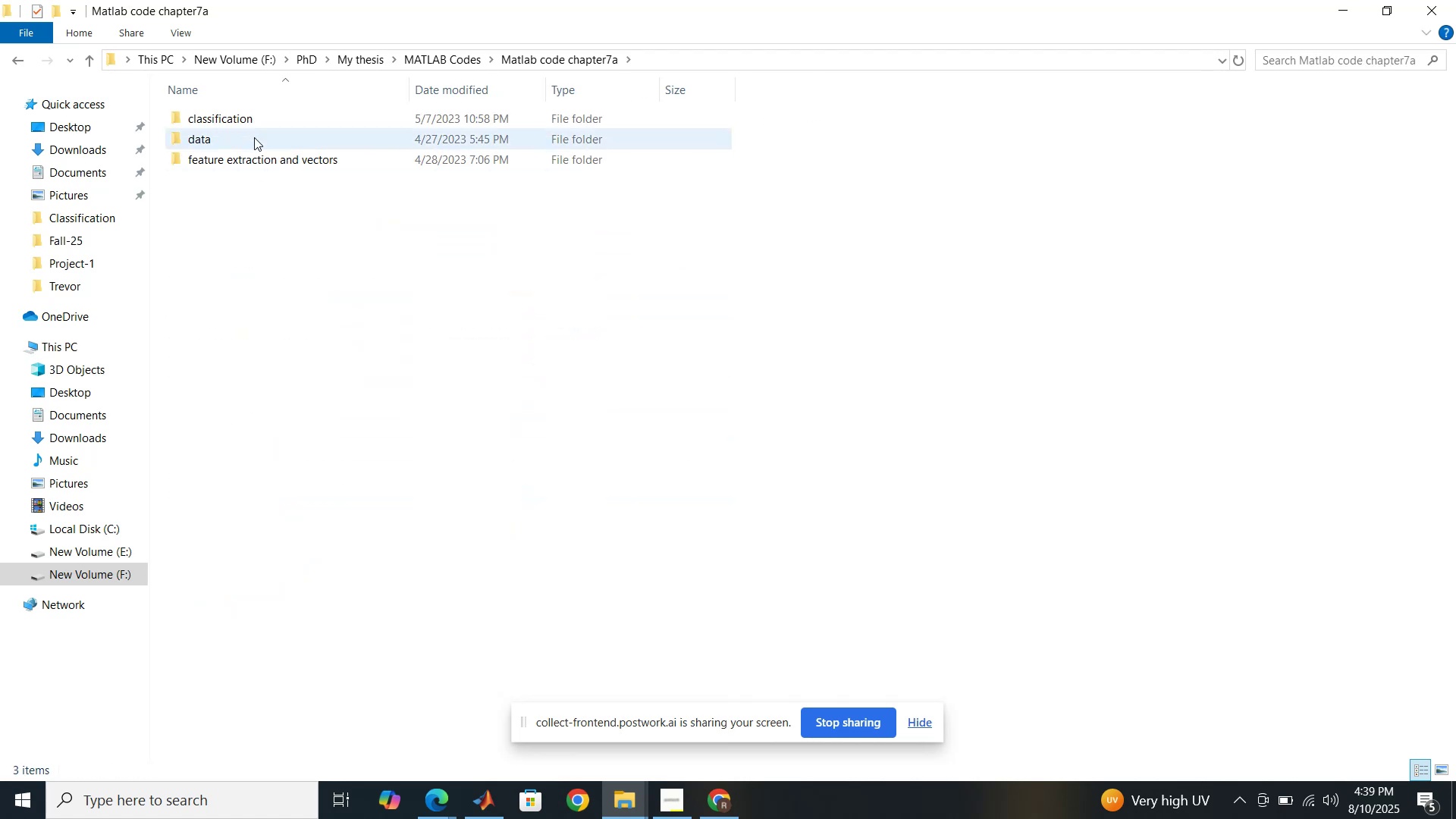 
double_click([250, 117])
 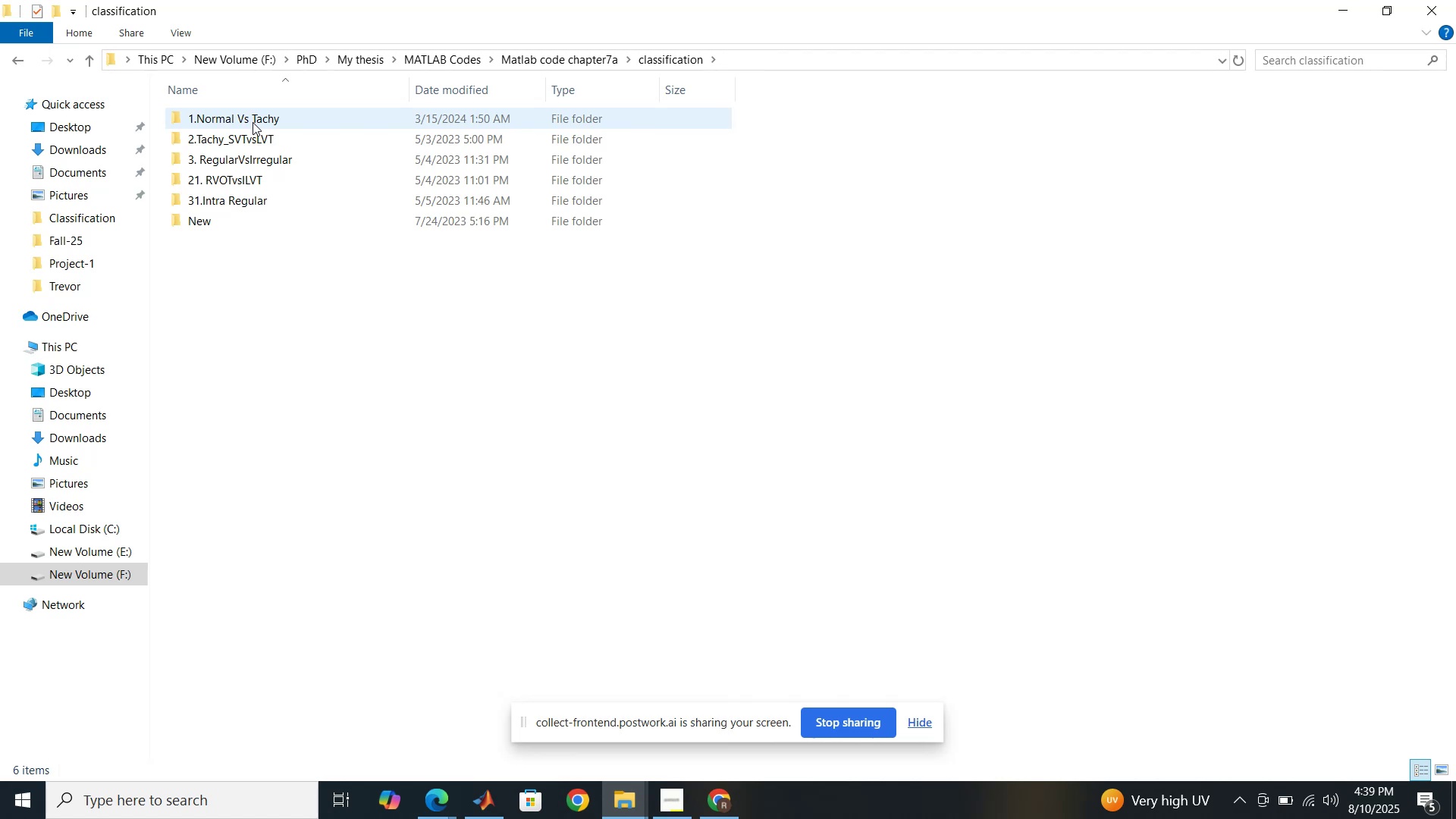 
double_click([253, 122])
 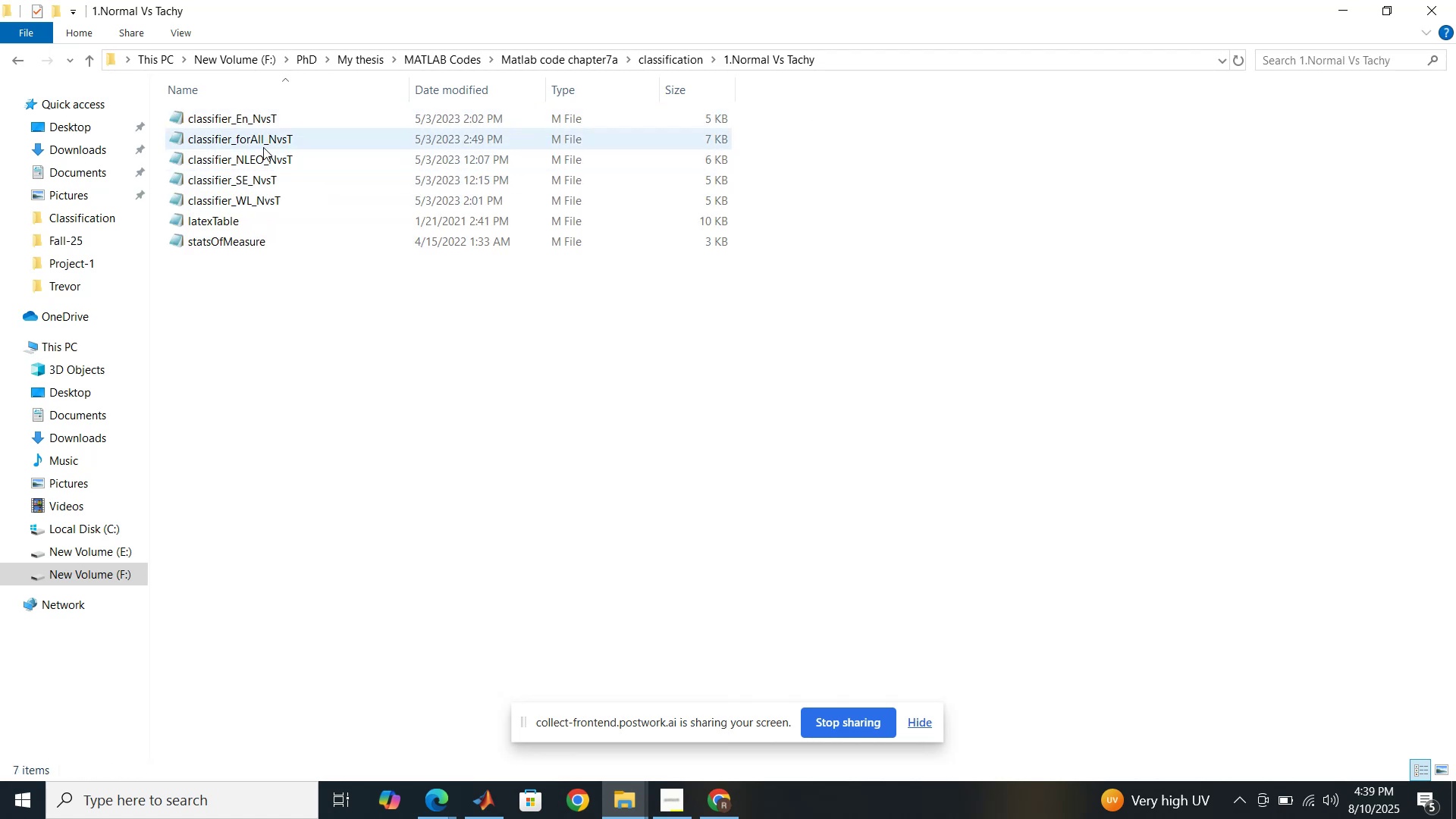 
double_click([262, 161])
 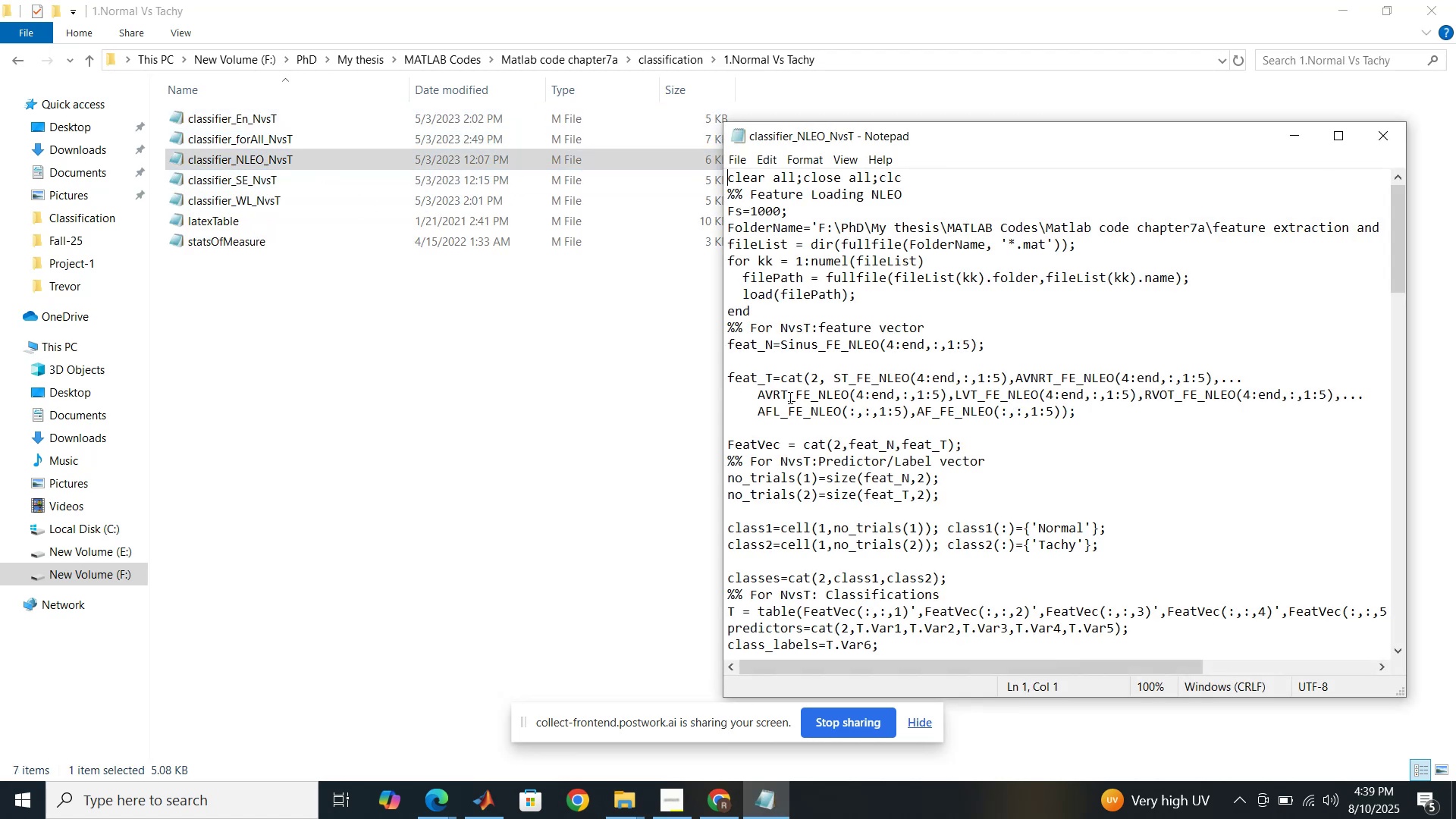 
scroll: coordinate [1008, 441], scroll_direction: down, amount: 8.0
 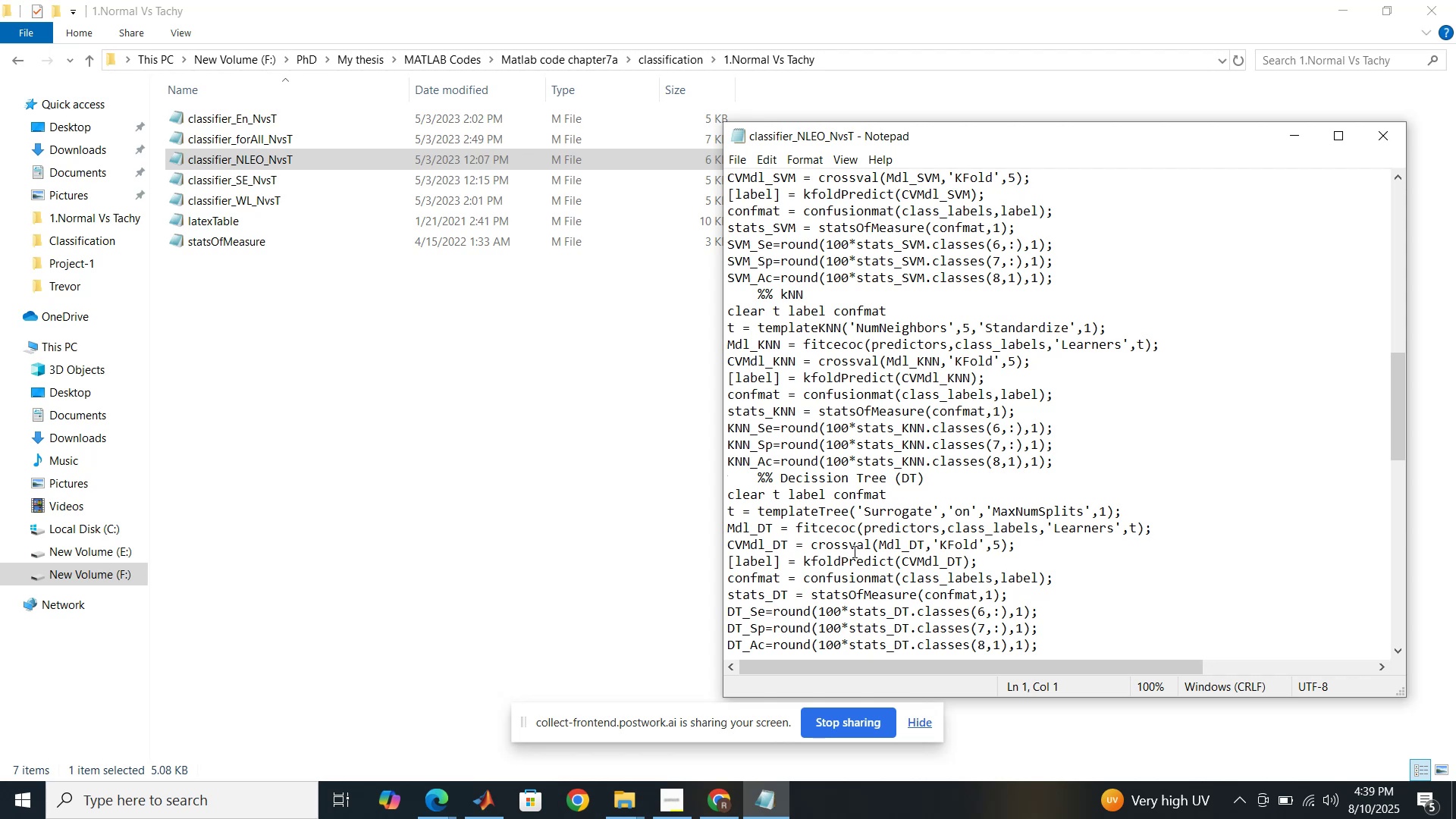 
wait(7.73)
 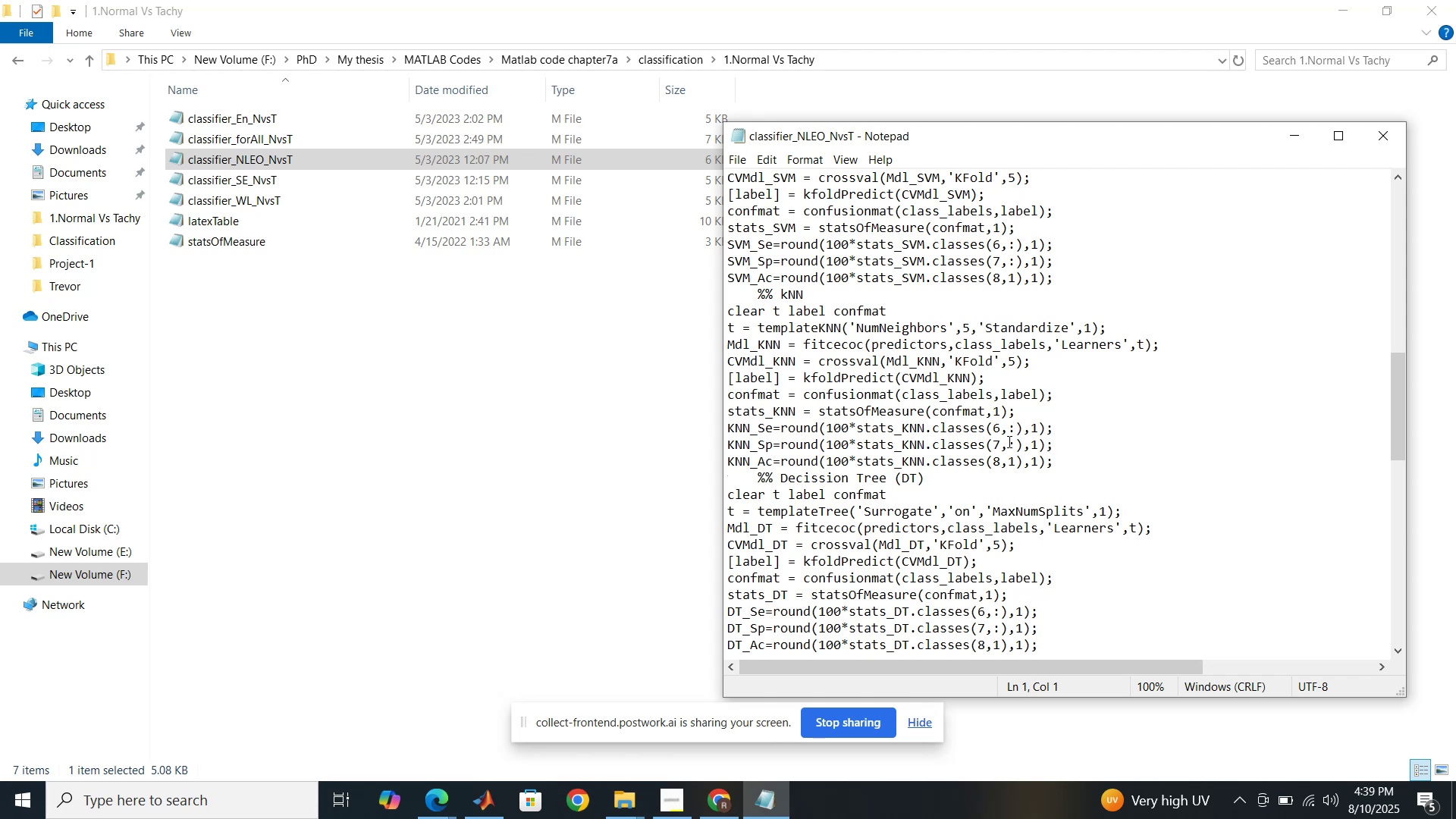 
left_click([482, 808])
 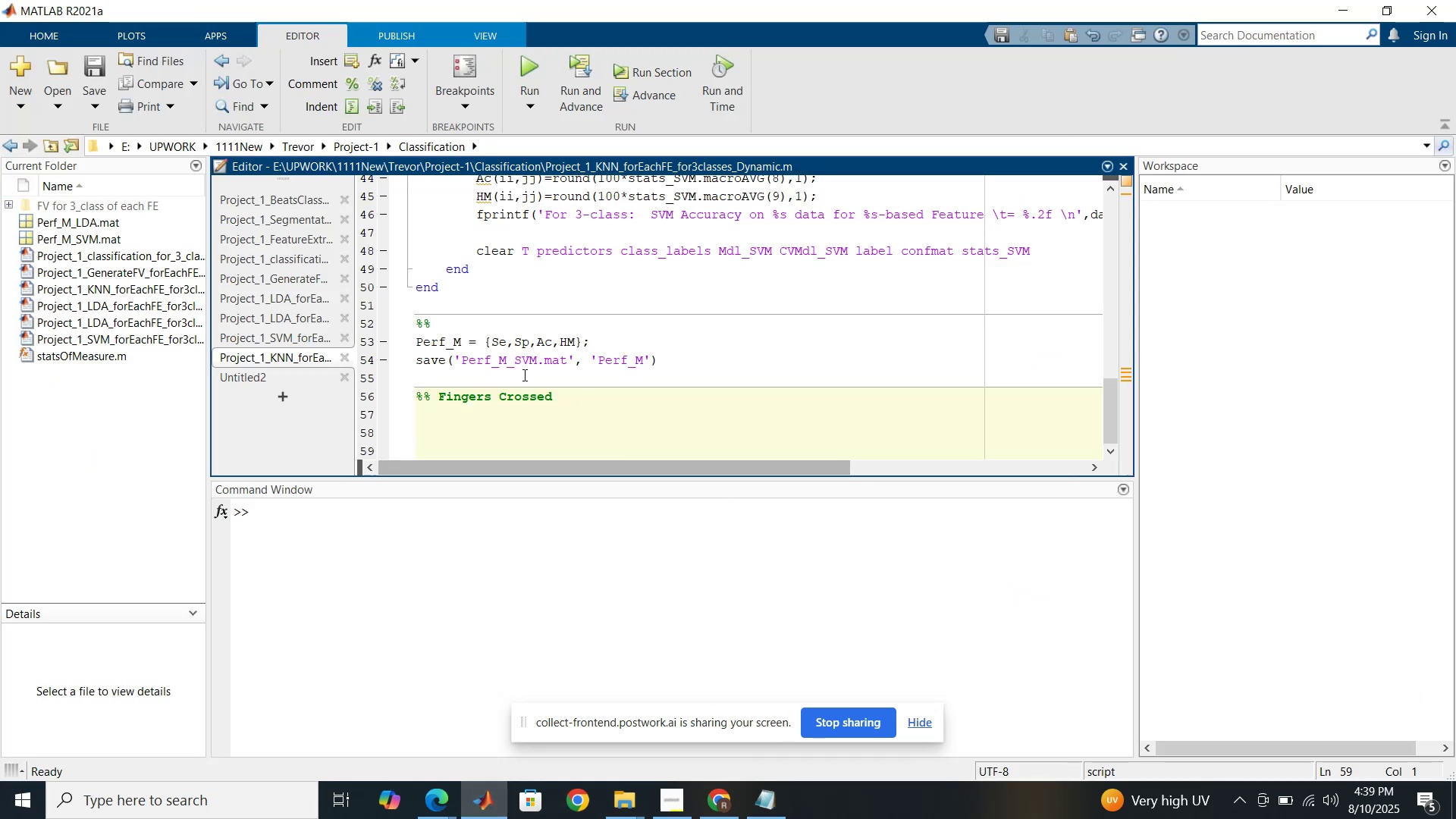 
scroll: coordinate [523, 375], scroll_direction: none, amount: 0.0
 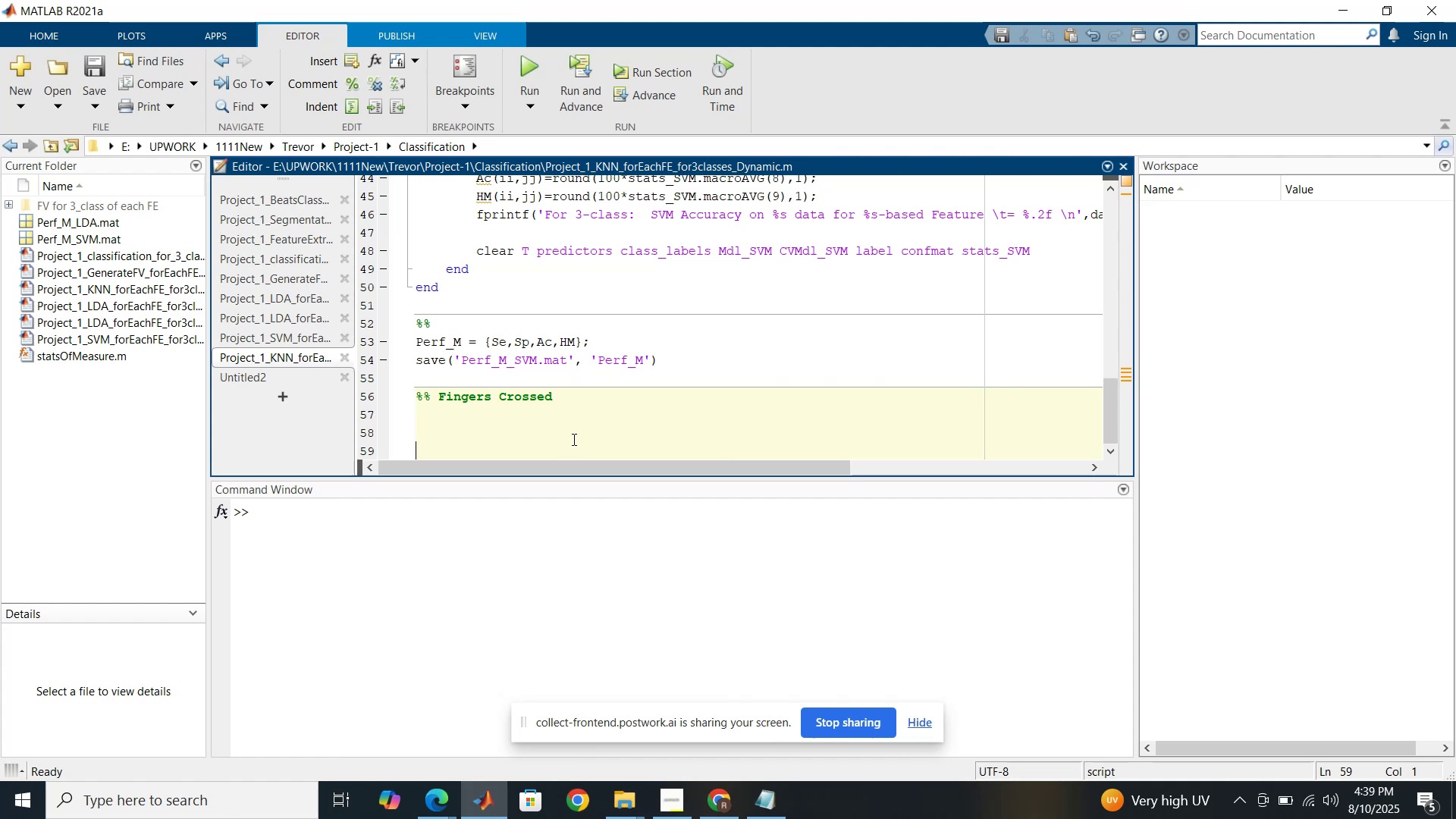 
left_click_drag(start_coordinate=[573, 400], to_coordinate=[405, 400])
 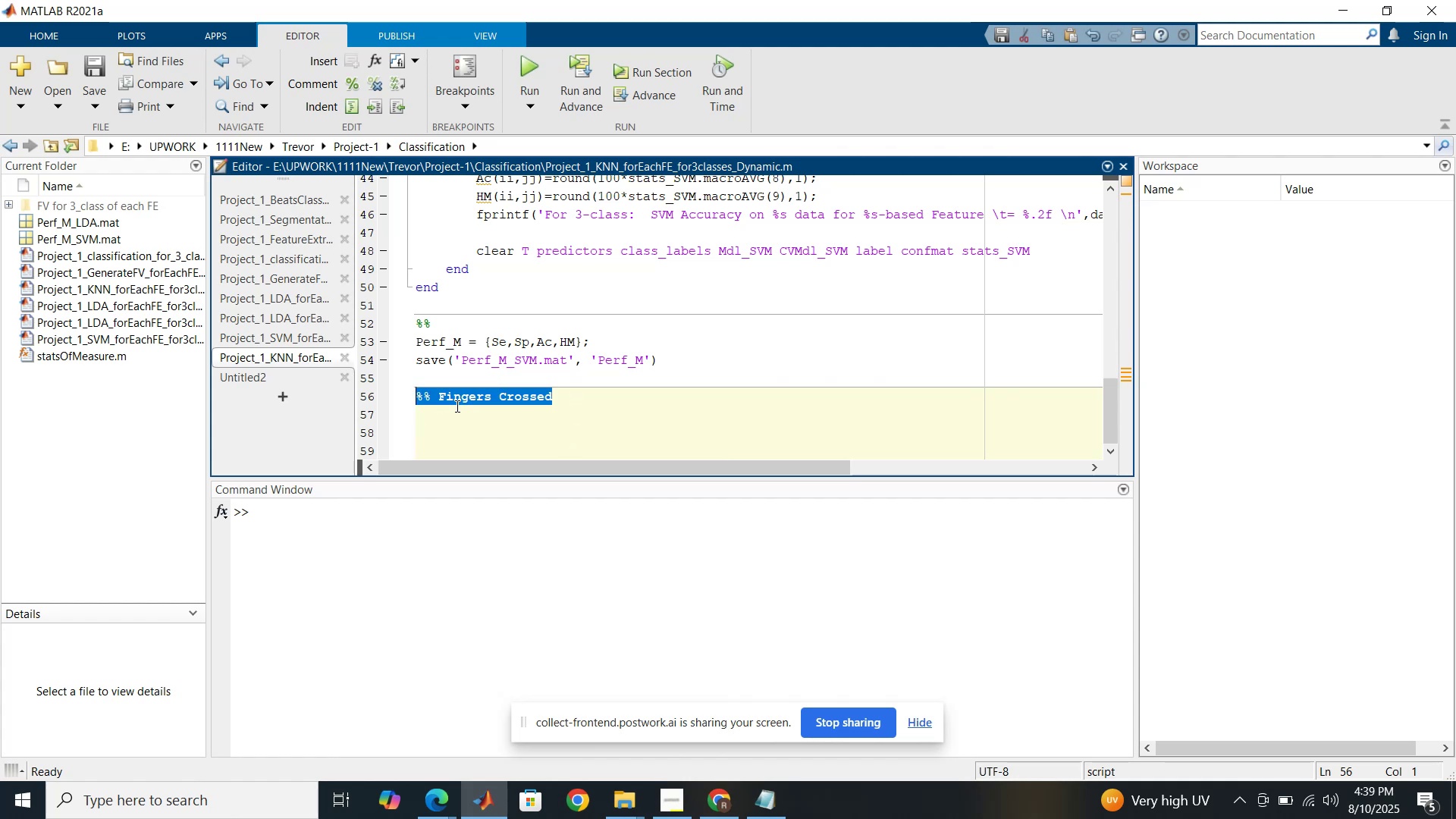 
key(Backspace)
 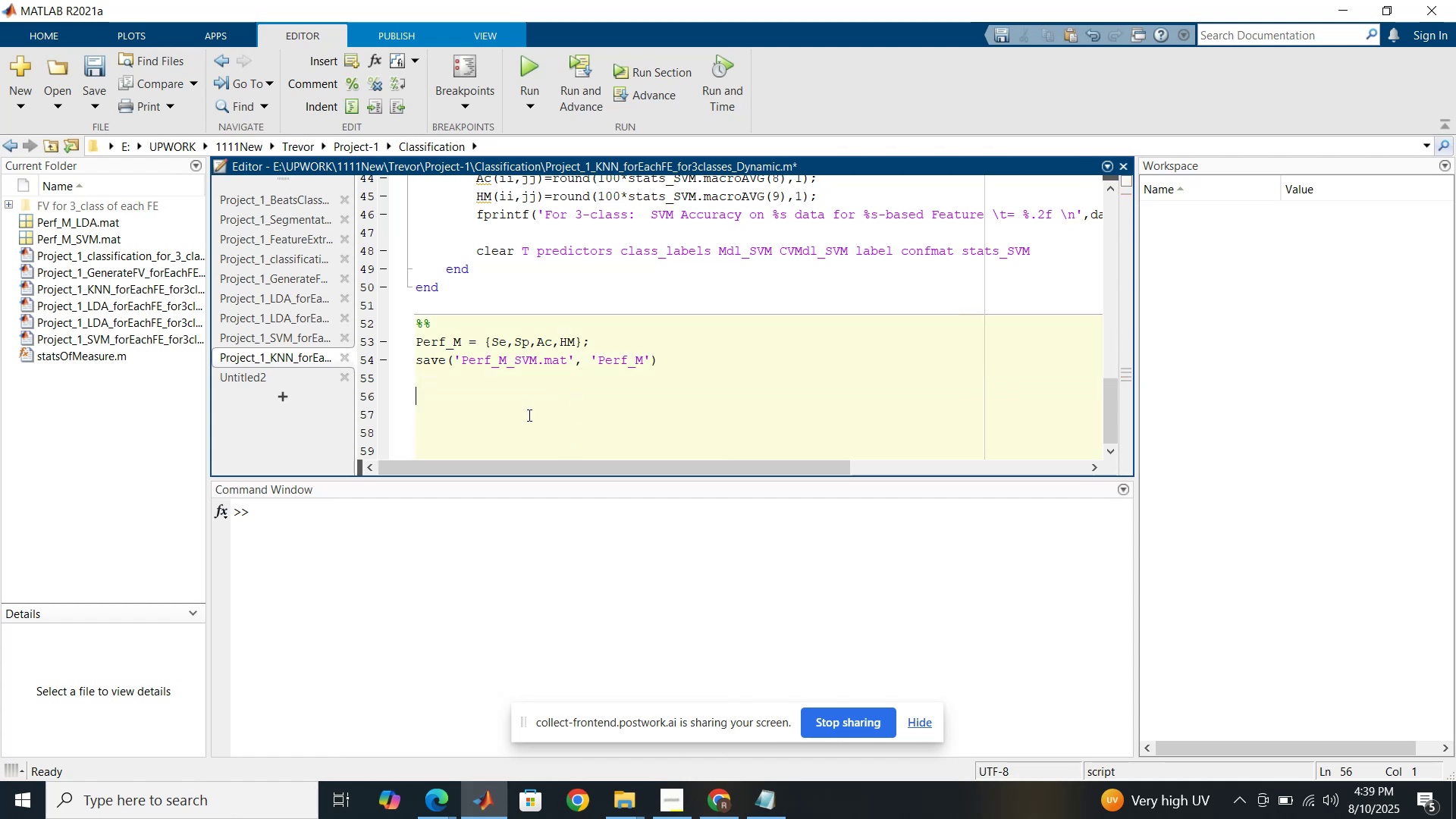 
scroll: coordinate [529, 415], scroll_direction: up, amount: 21.0
 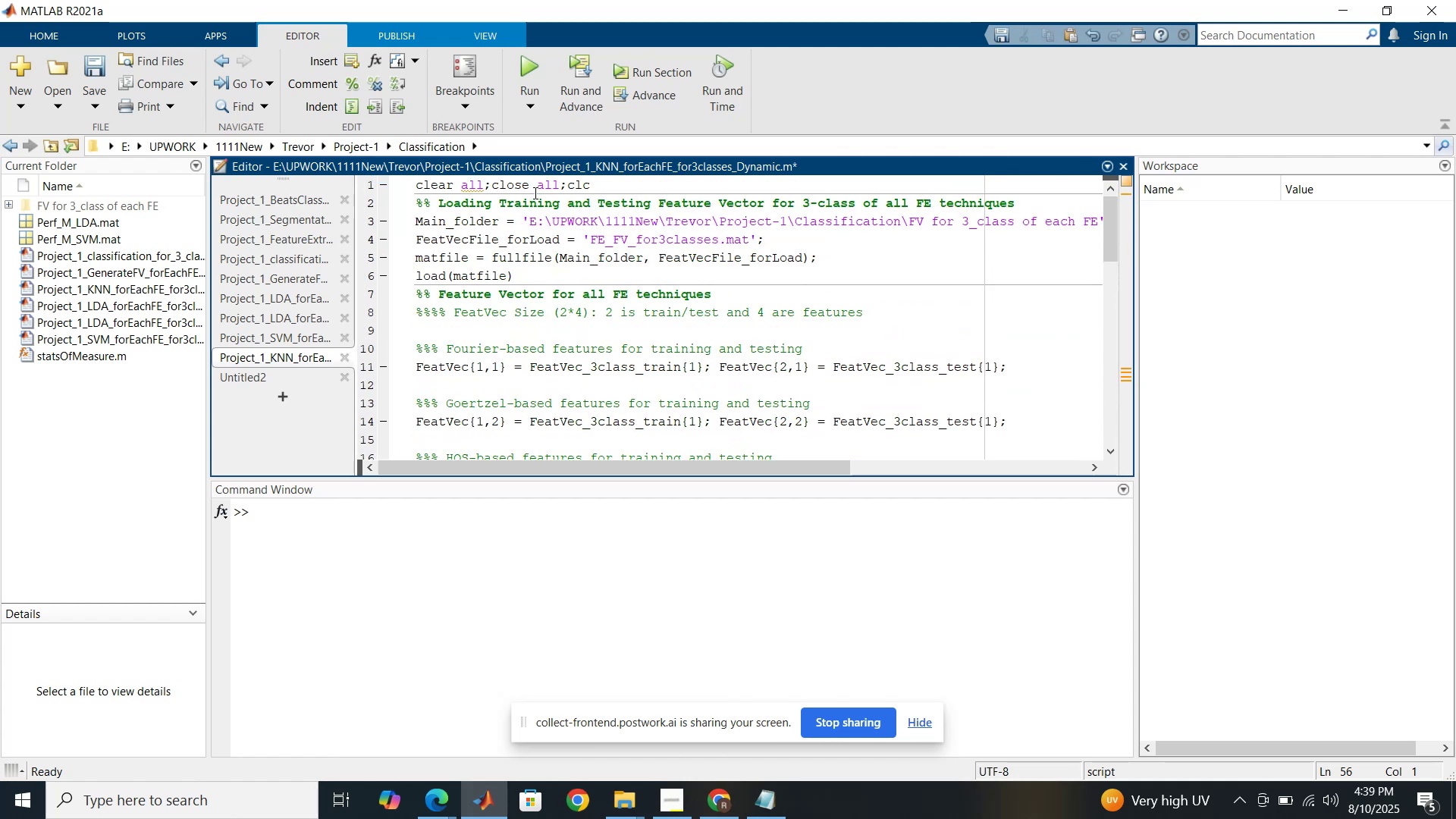 
left_click([534, 193])
 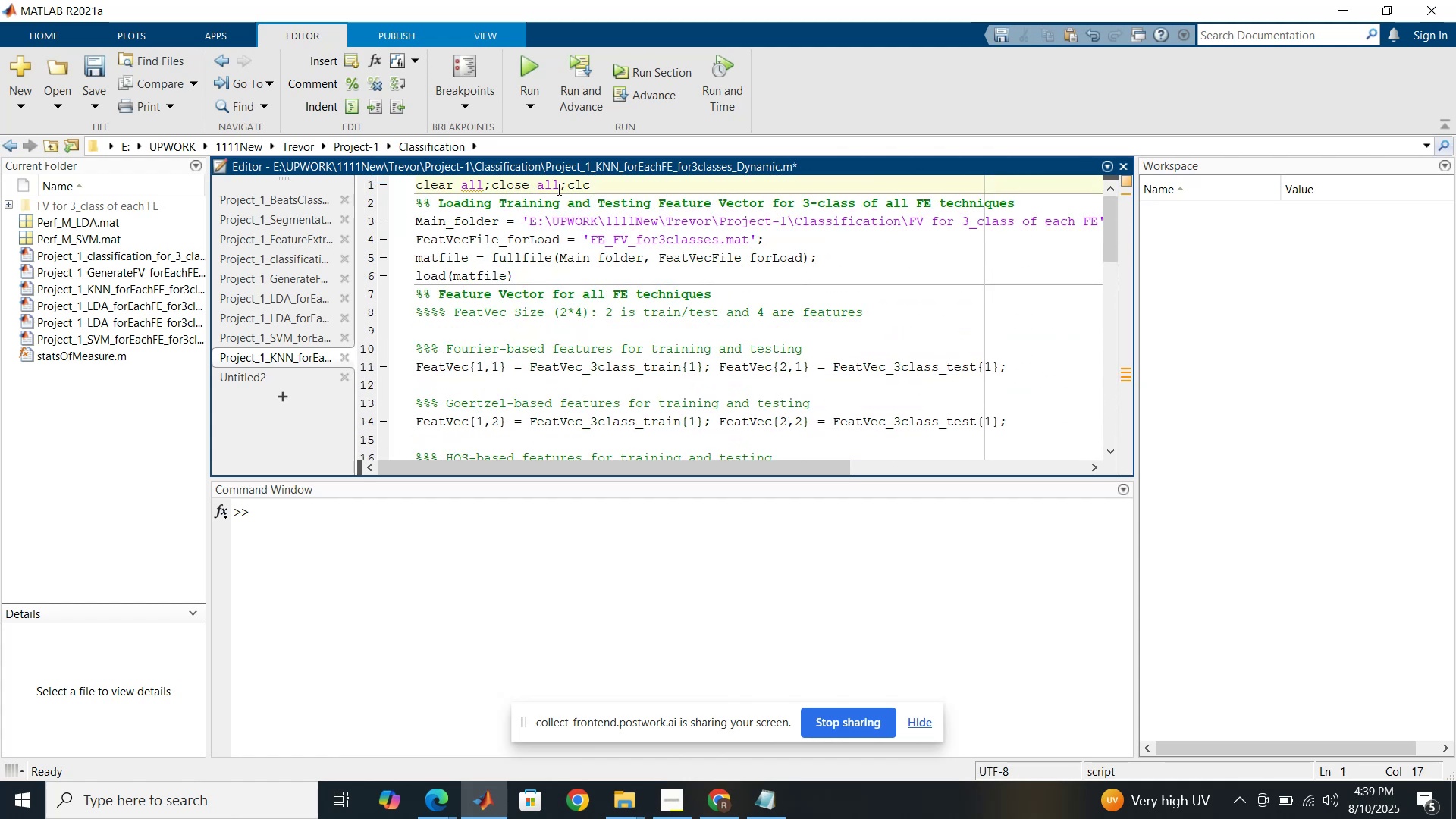 
left_click([660, 70])
 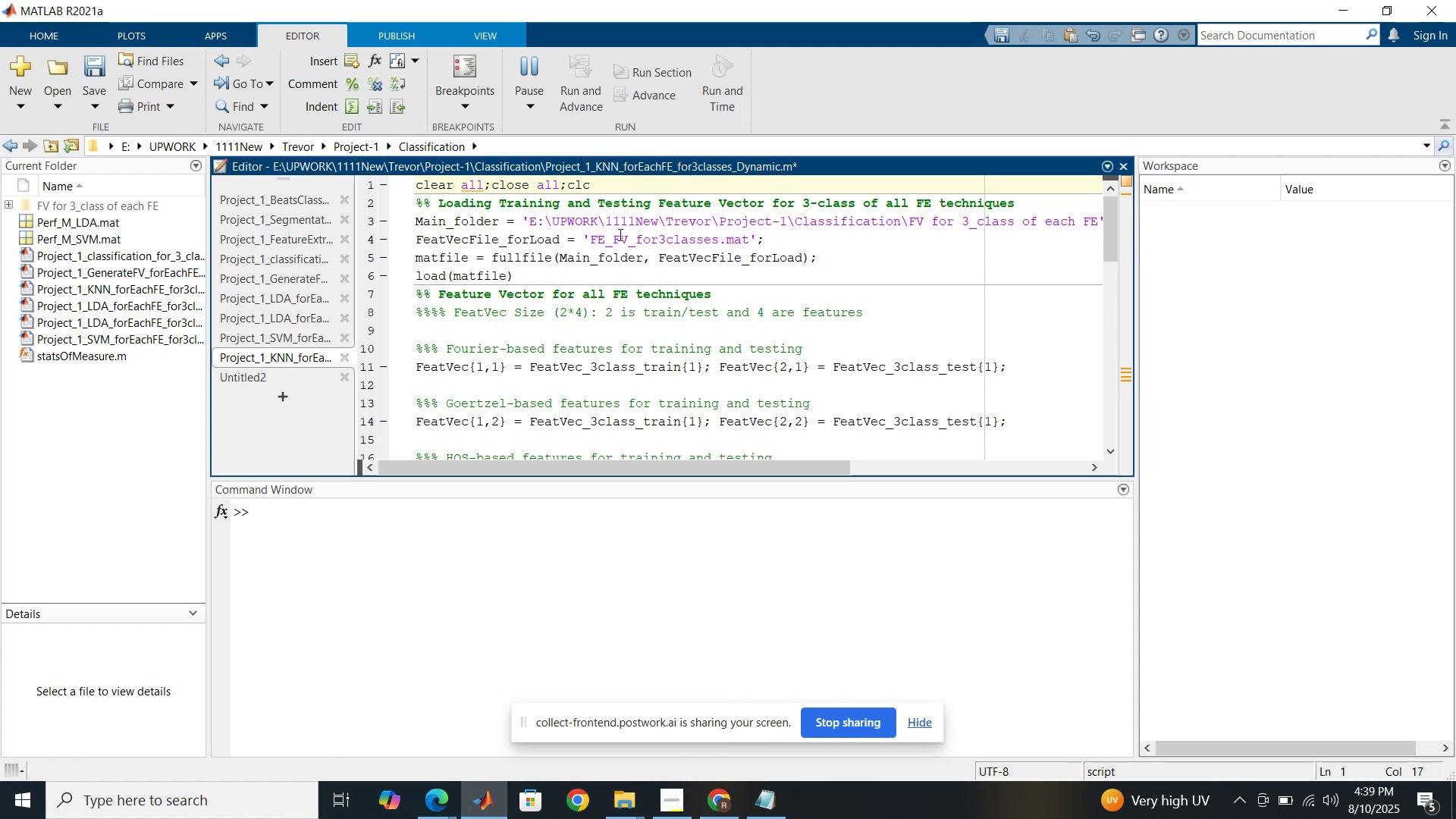 
left_click([619, 234])
 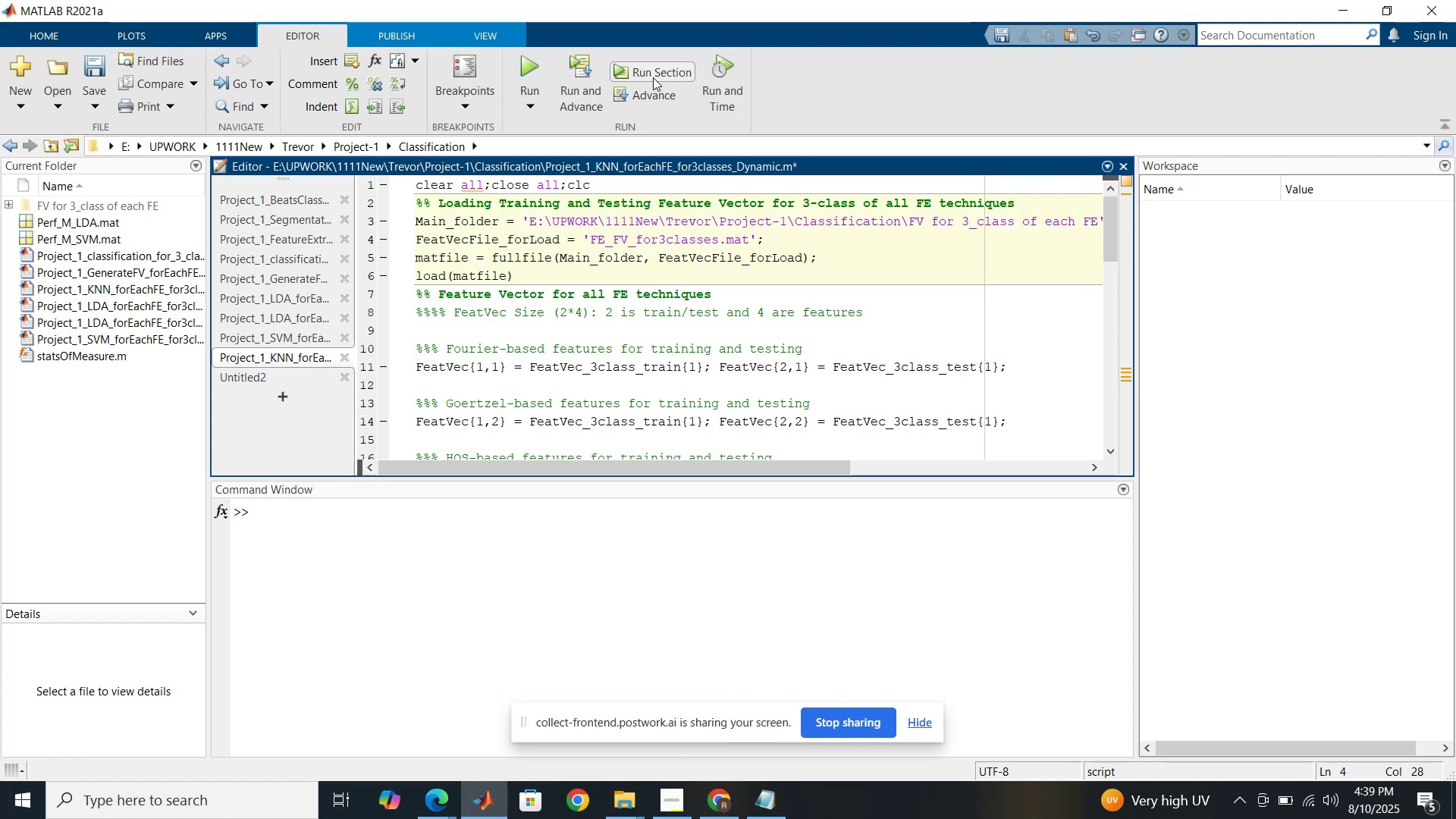 
left_click([654, 76])
 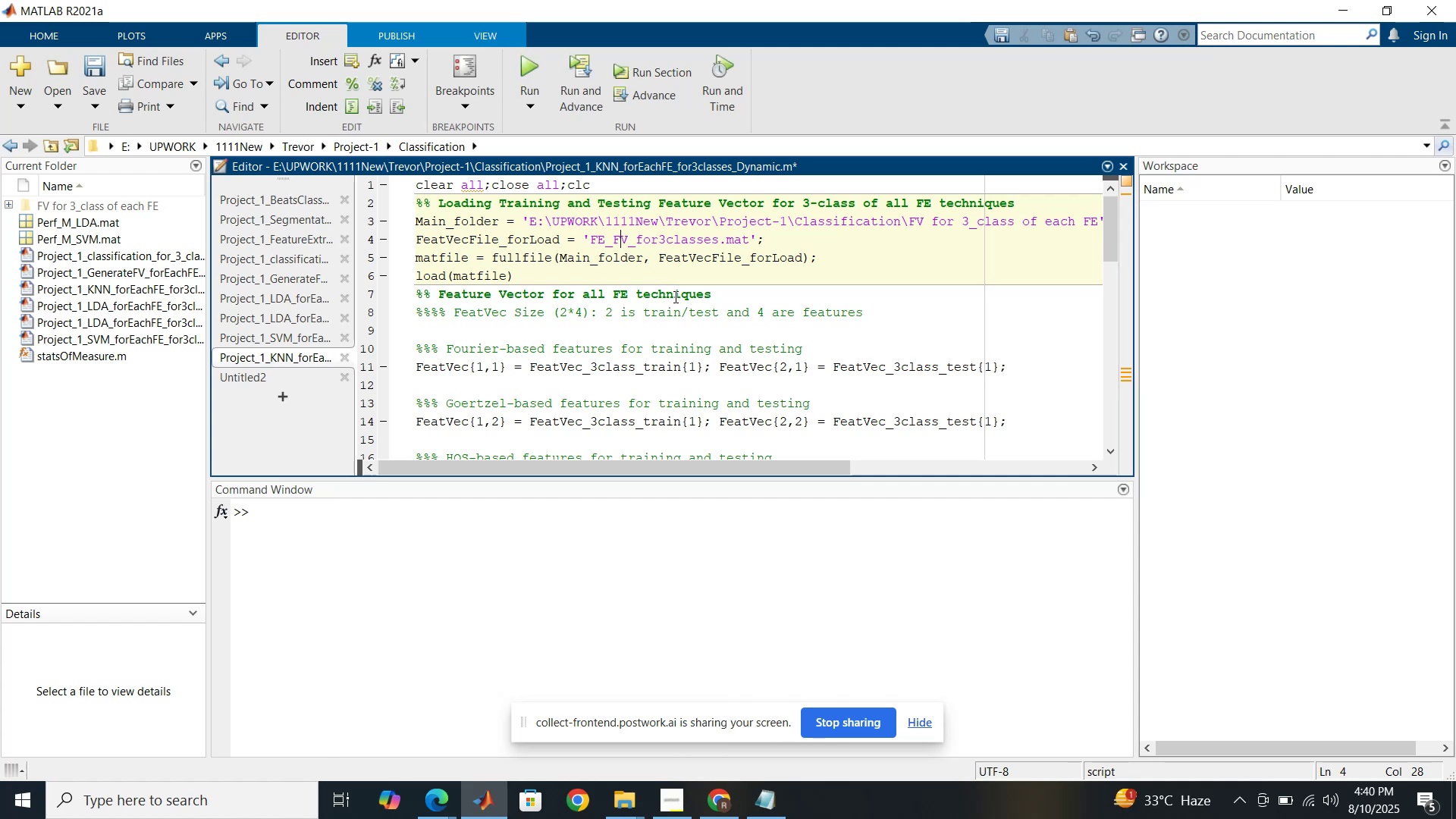 
wait(20.21)
 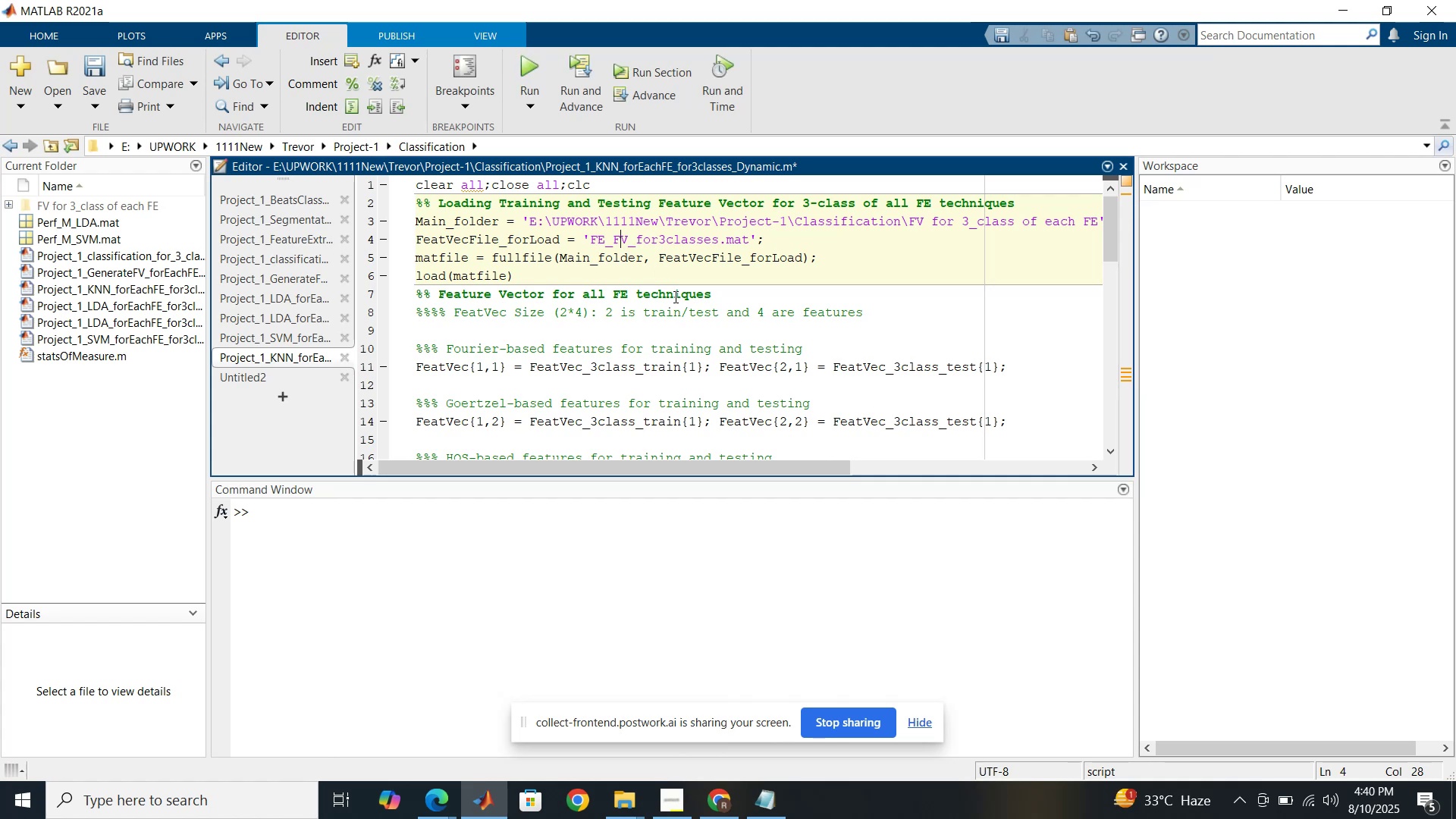 
scroll: coordinate [756, 356], scroll_direction: down, amount: 3.0
 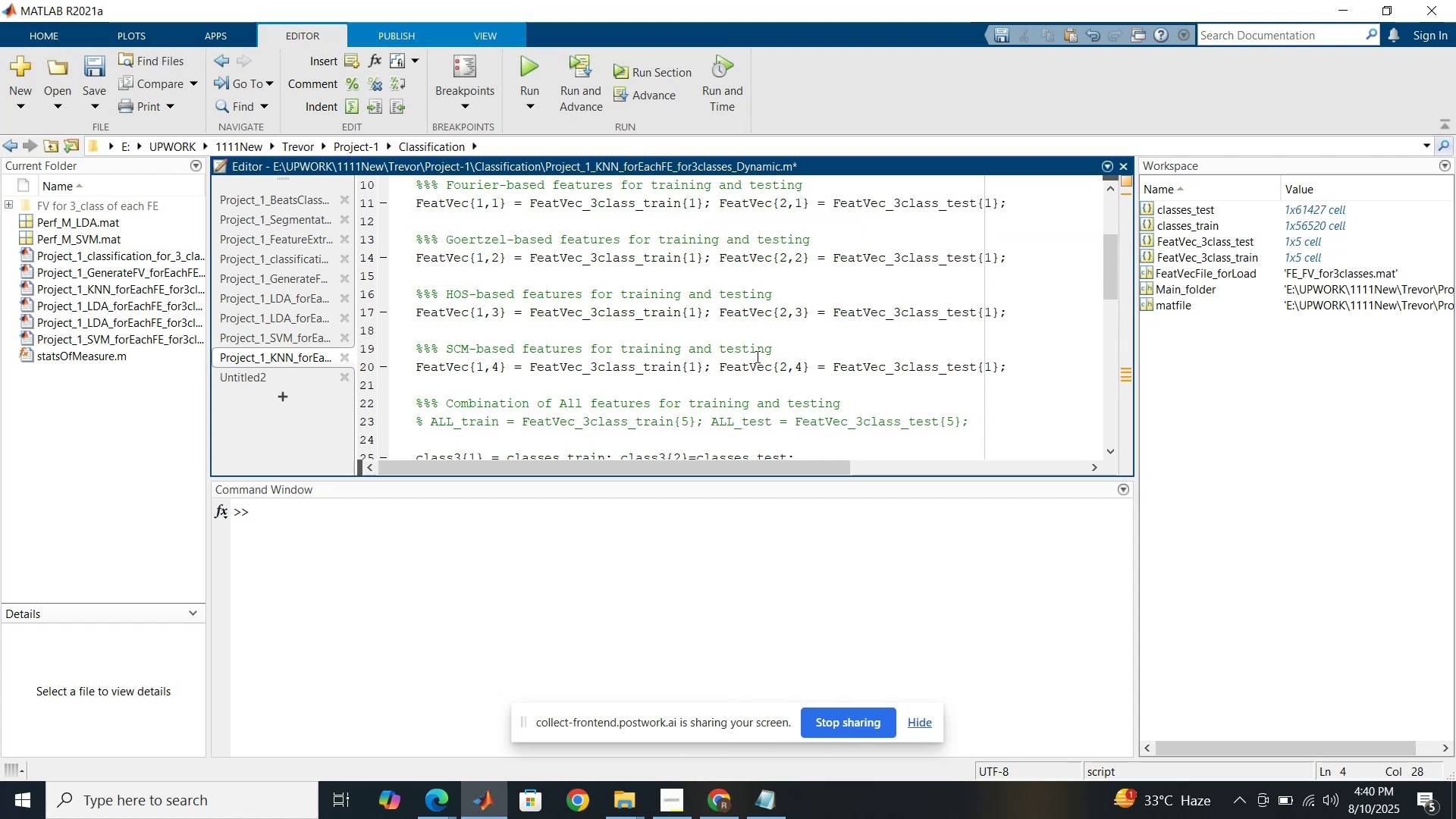 
left_click([756, 356])
 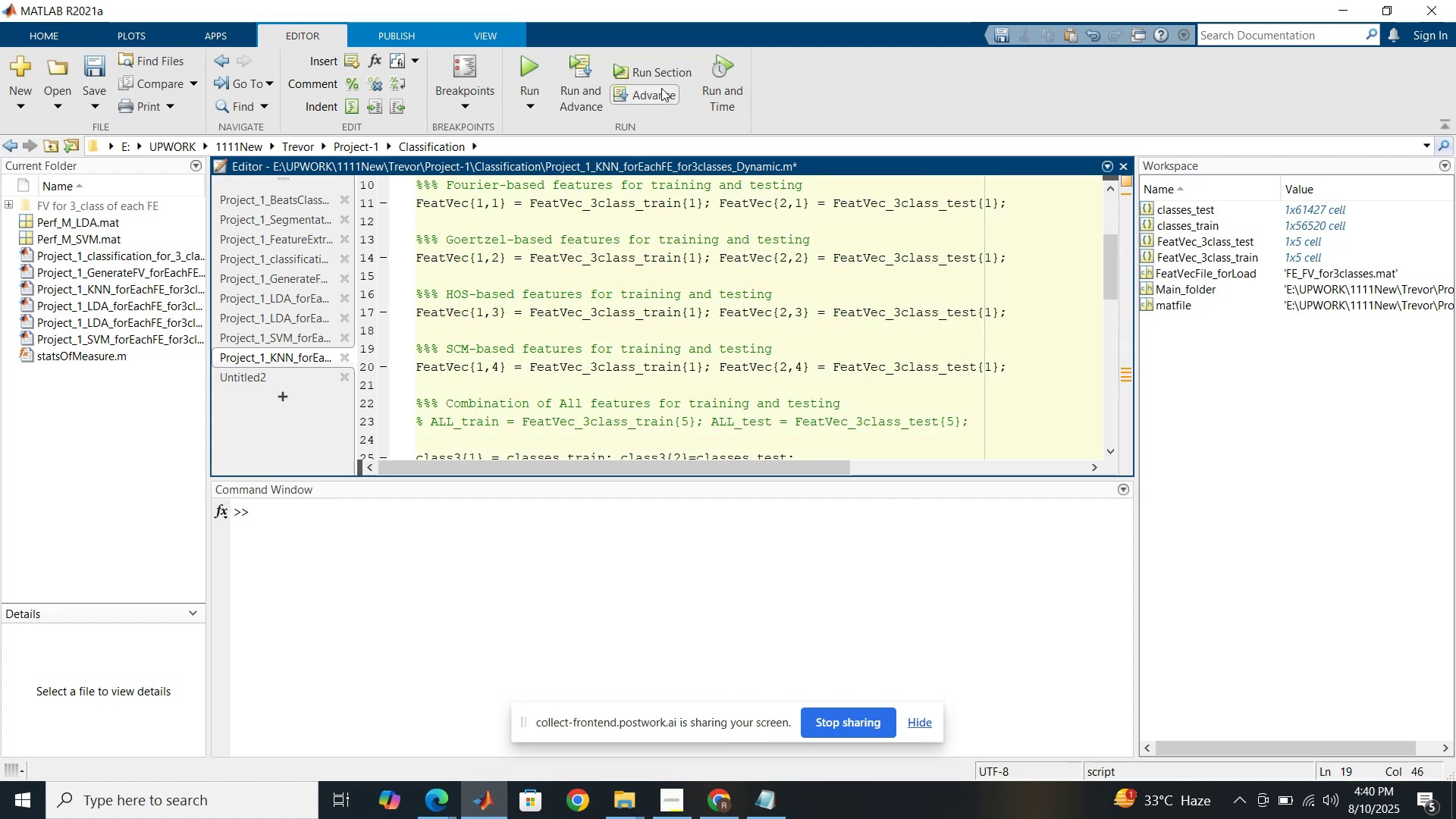 
left_click([661, 69])
 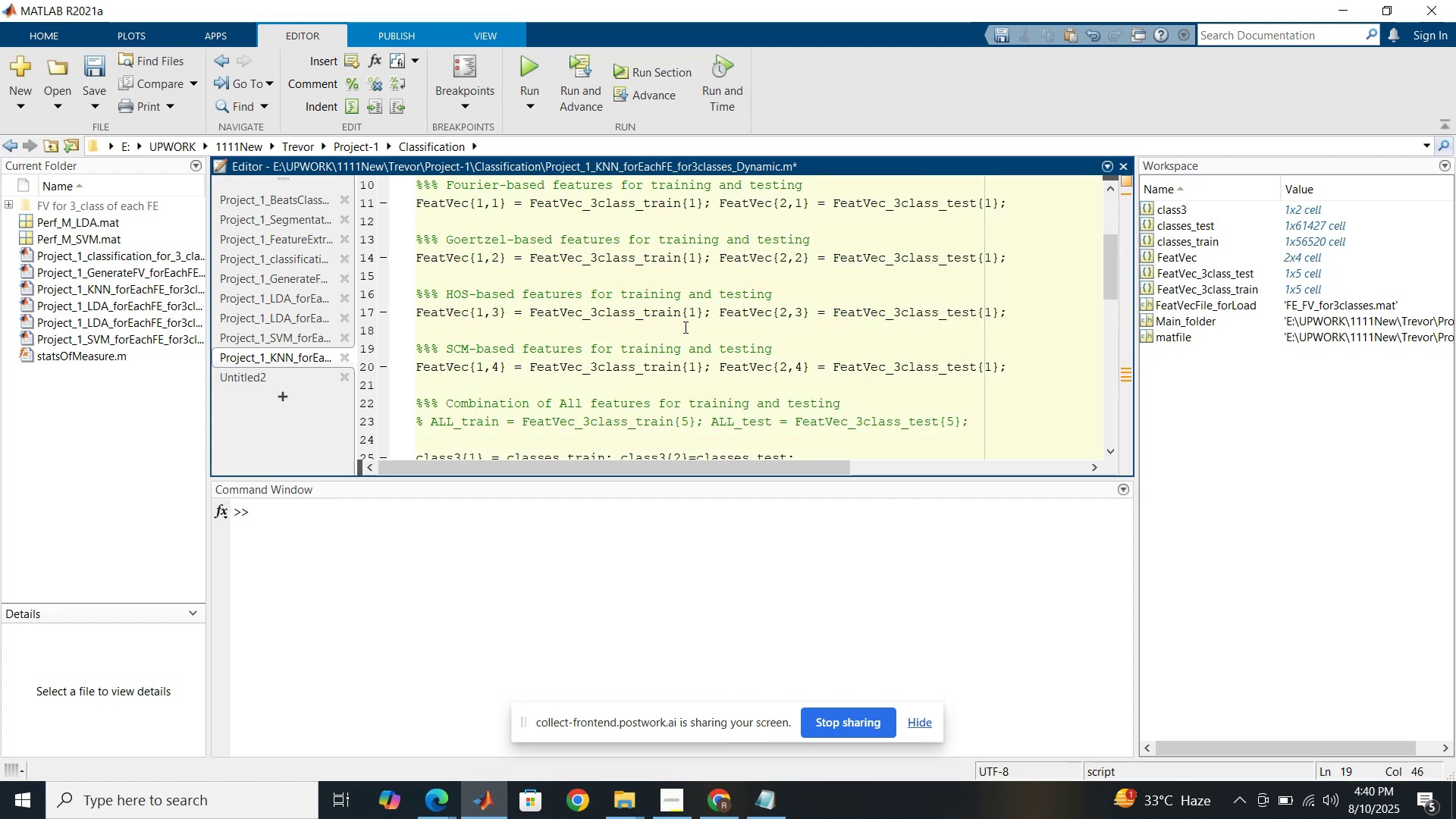 
scroll: coordinate [684, 327], scroll_direction: down, amount: 4.0
 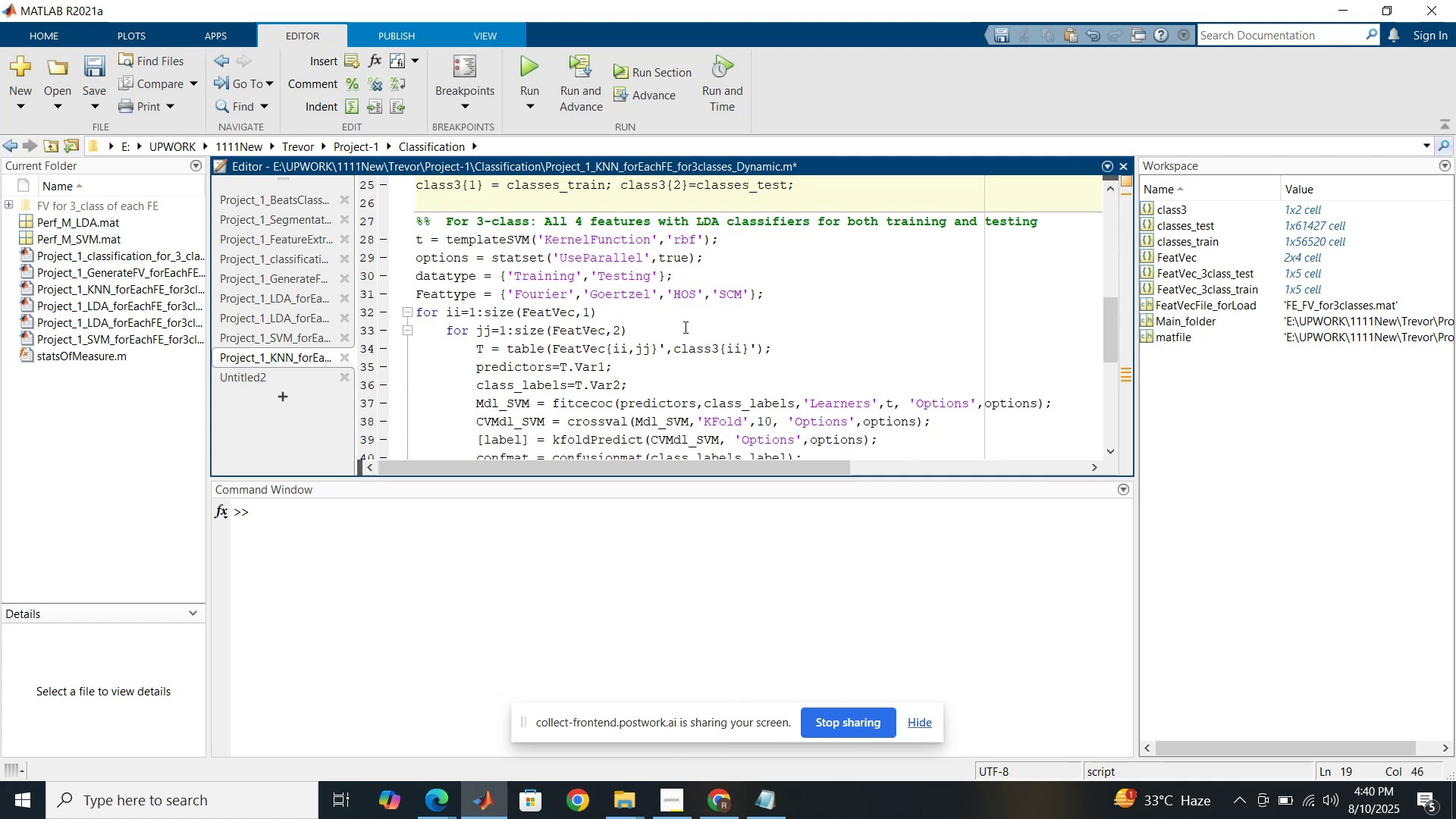 
wait(9.1)
 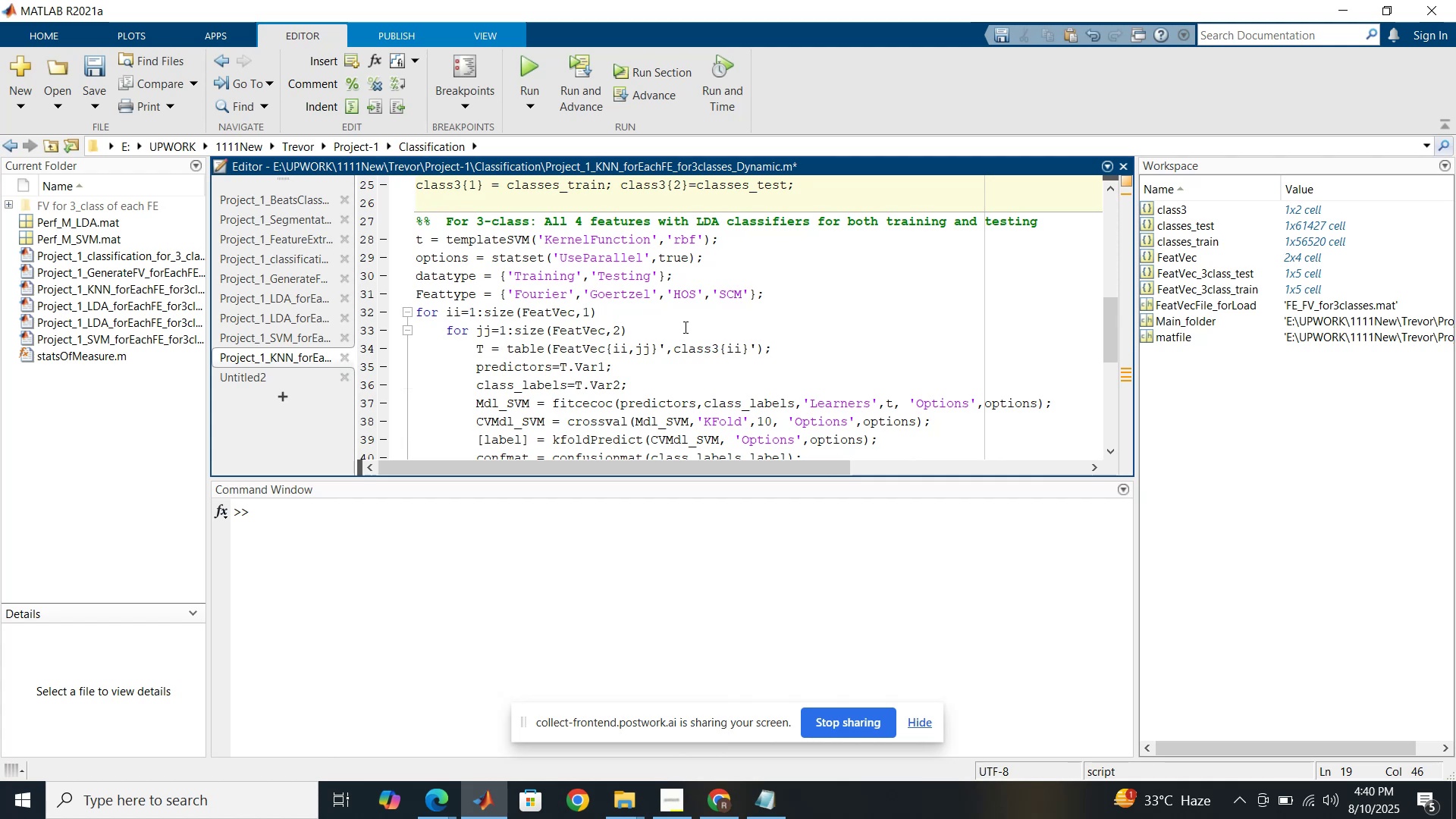 
mouse_move([723, 799])
 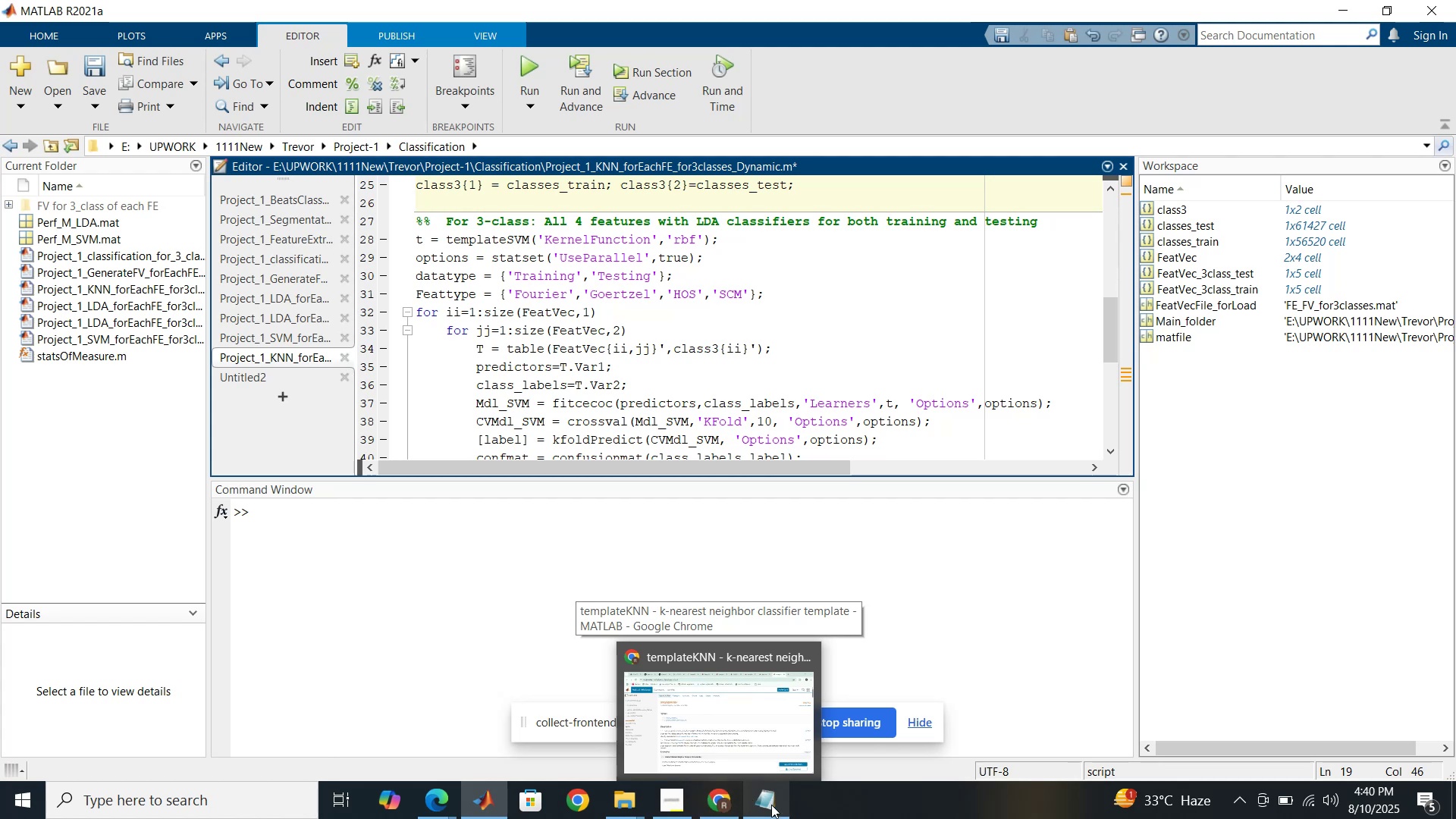 
left_click([777, 806])
 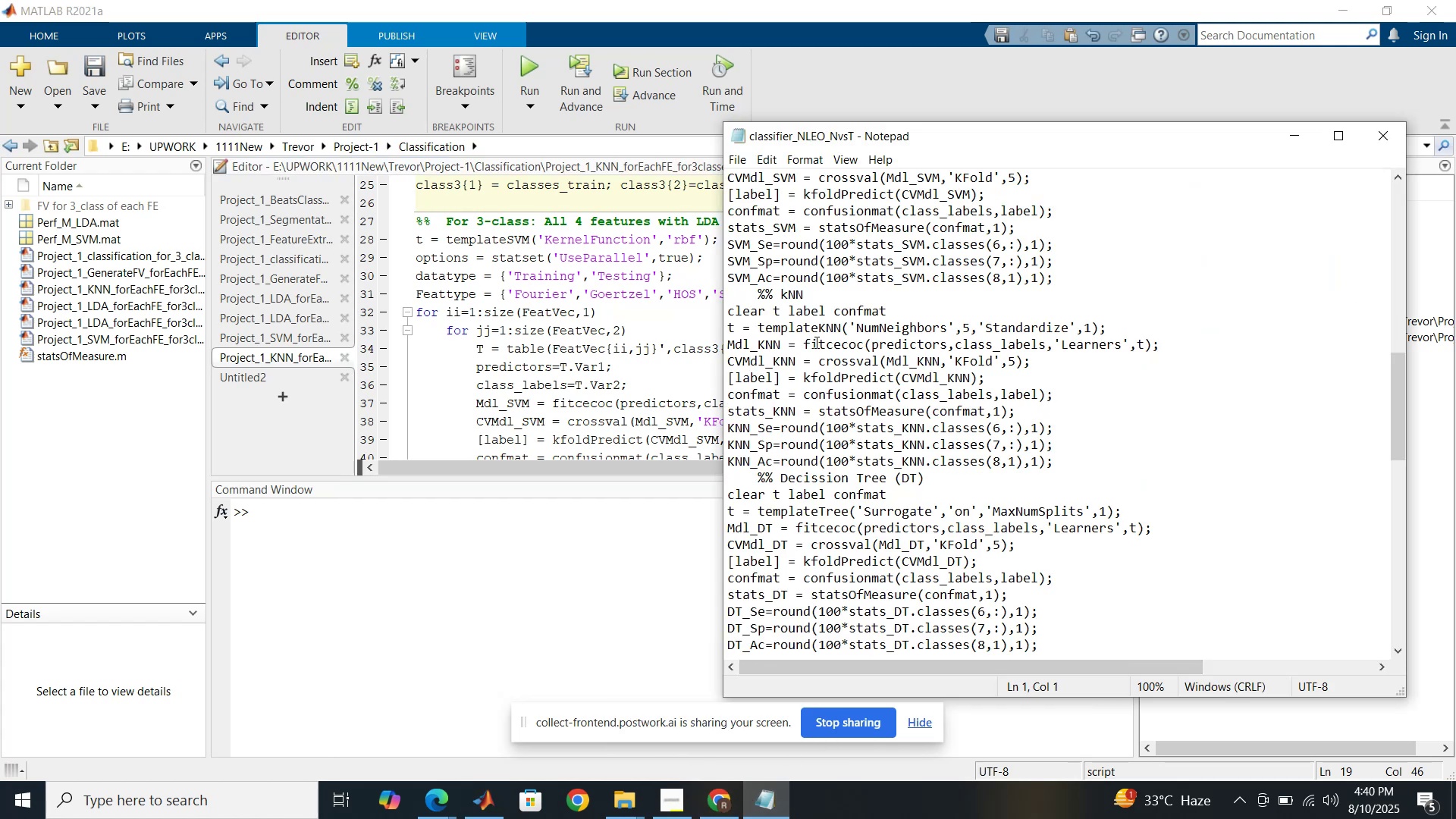 
double_click([813, 329])
 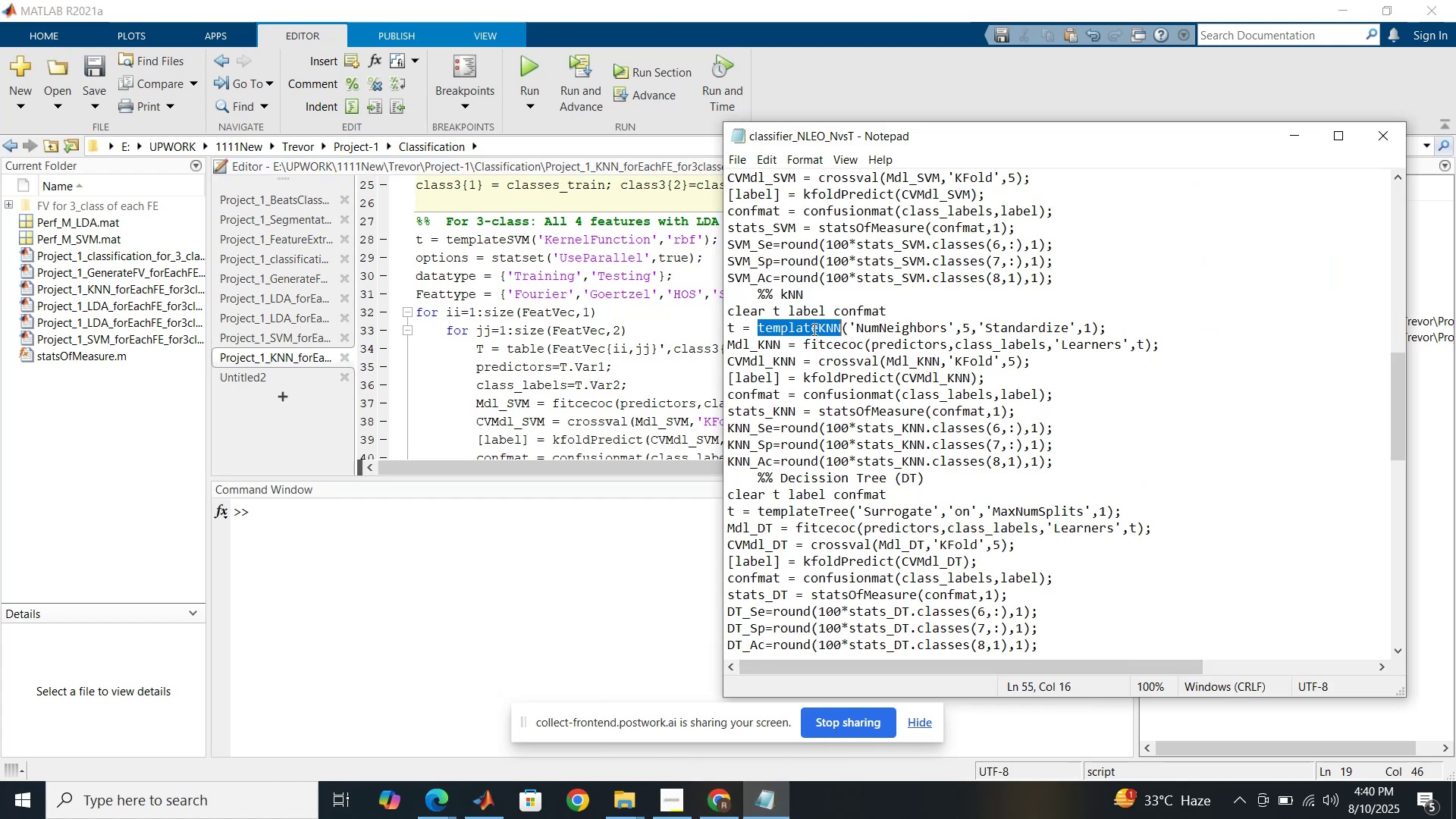 
triple_click([813, 329])
 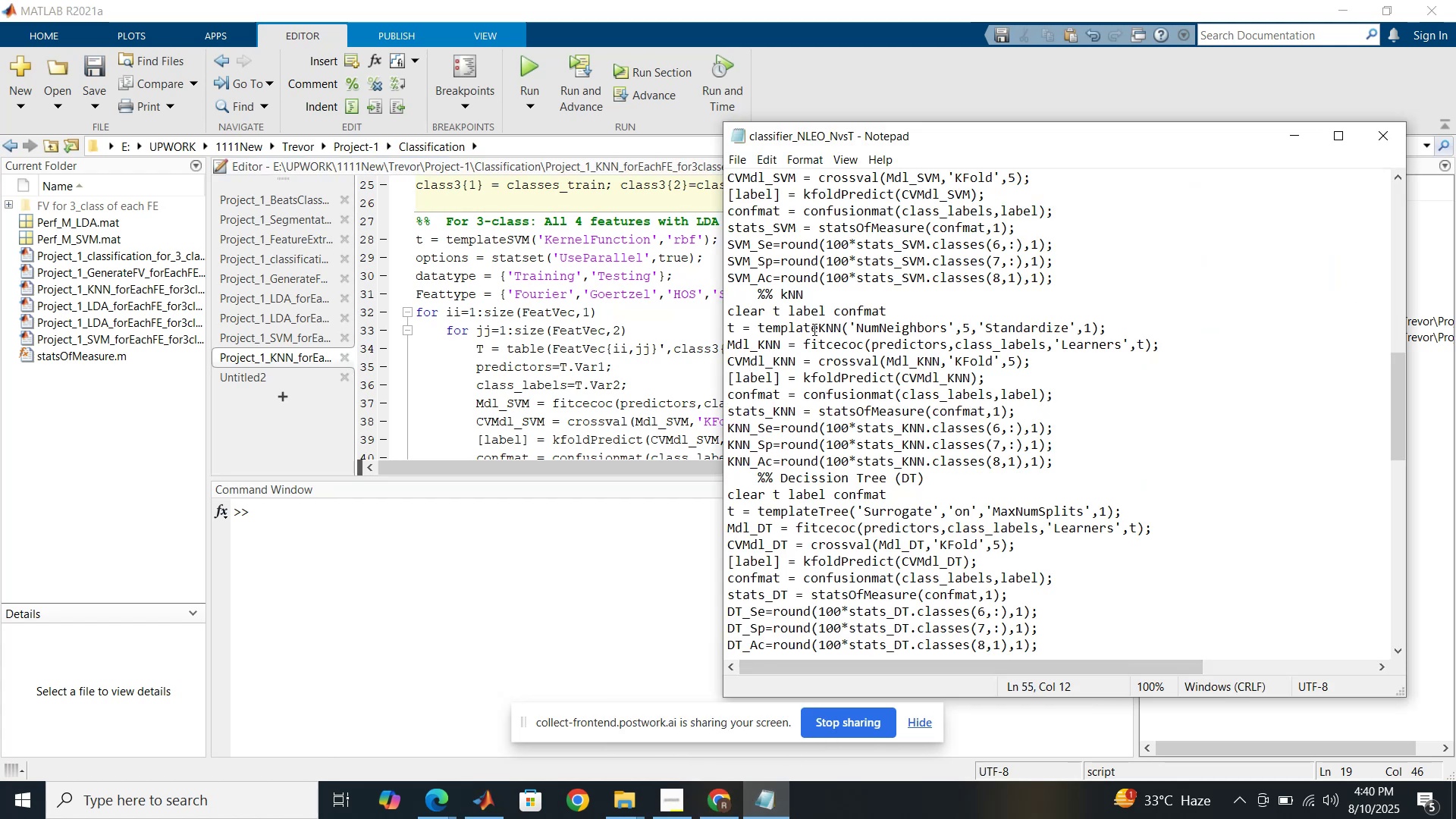 
double_click([813, 329])
 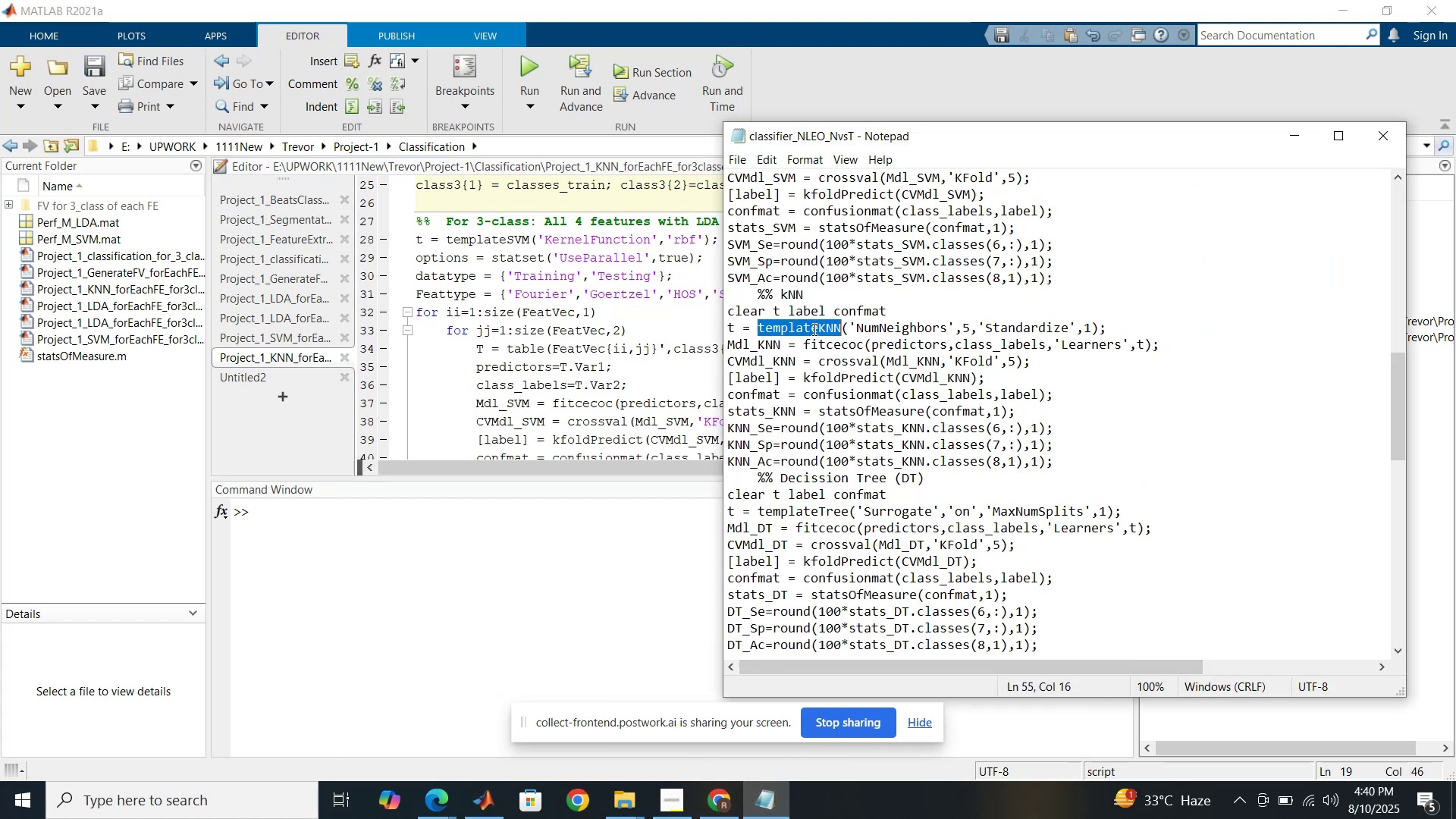 
triple_click([813, 329])
 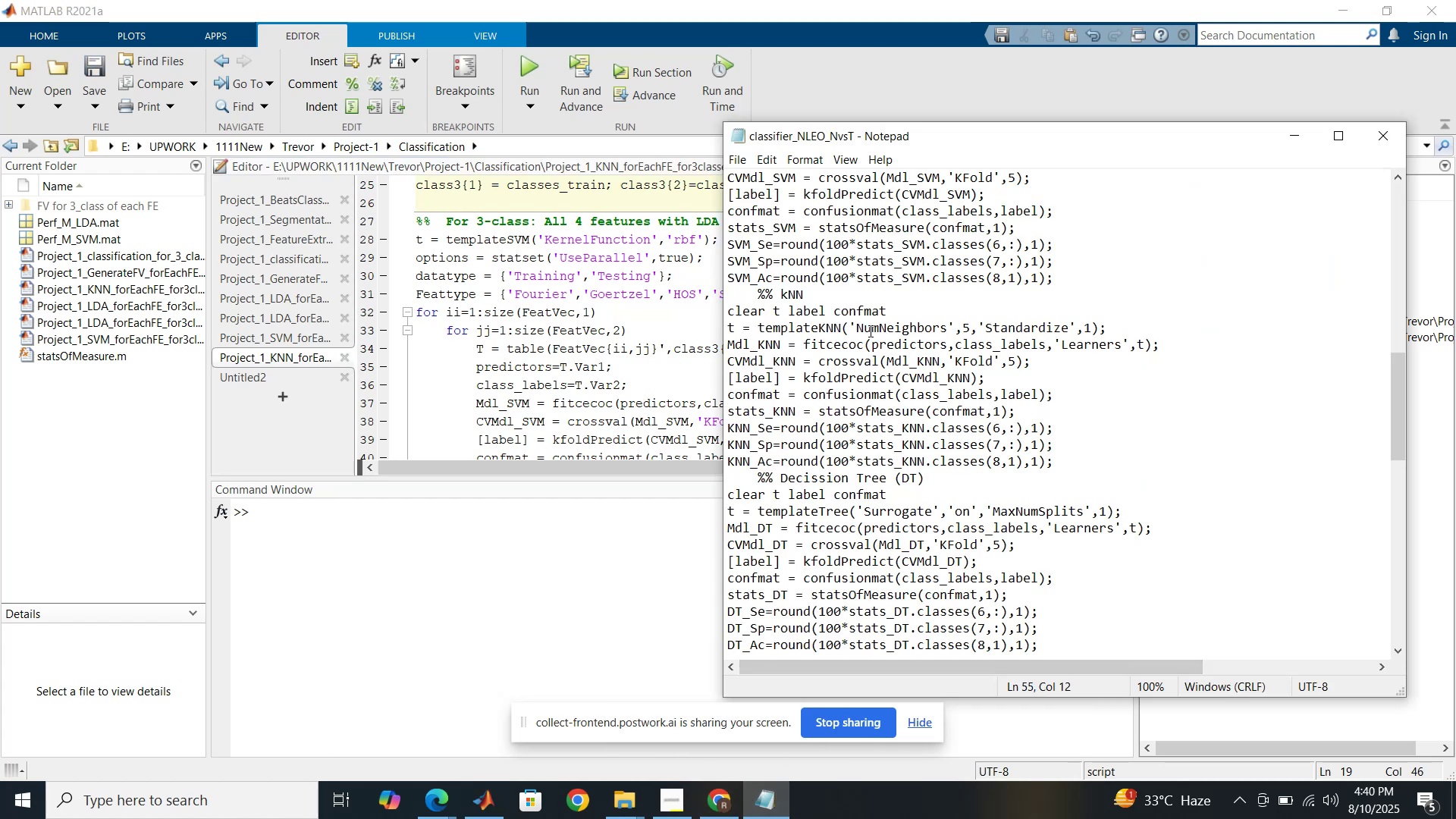 
double_click([870, 331])
 